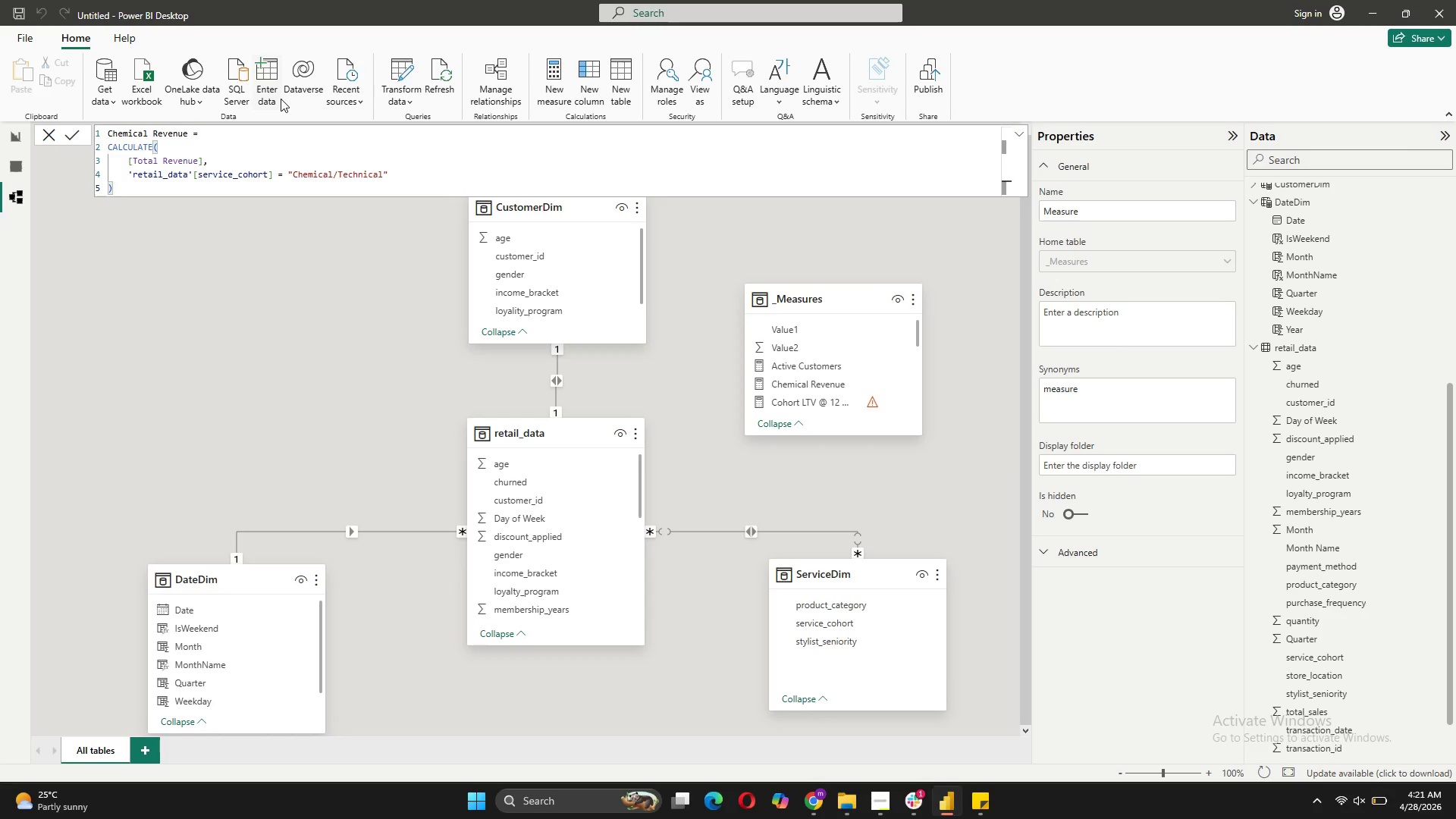 
wait(5.08)
 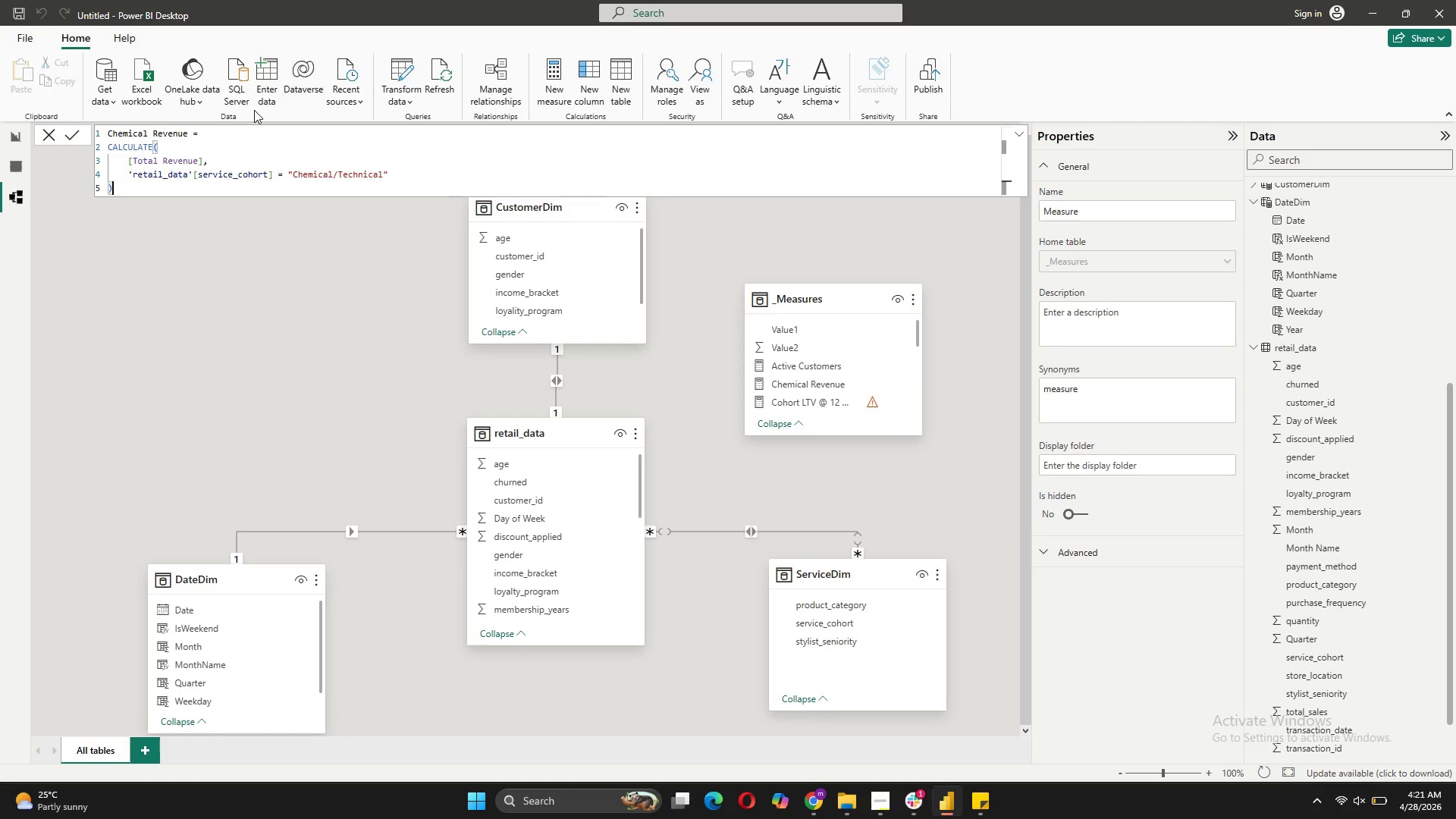 
left_click_drag(start_coordinate=[148, 132], to_coordinate=[96, 131])
 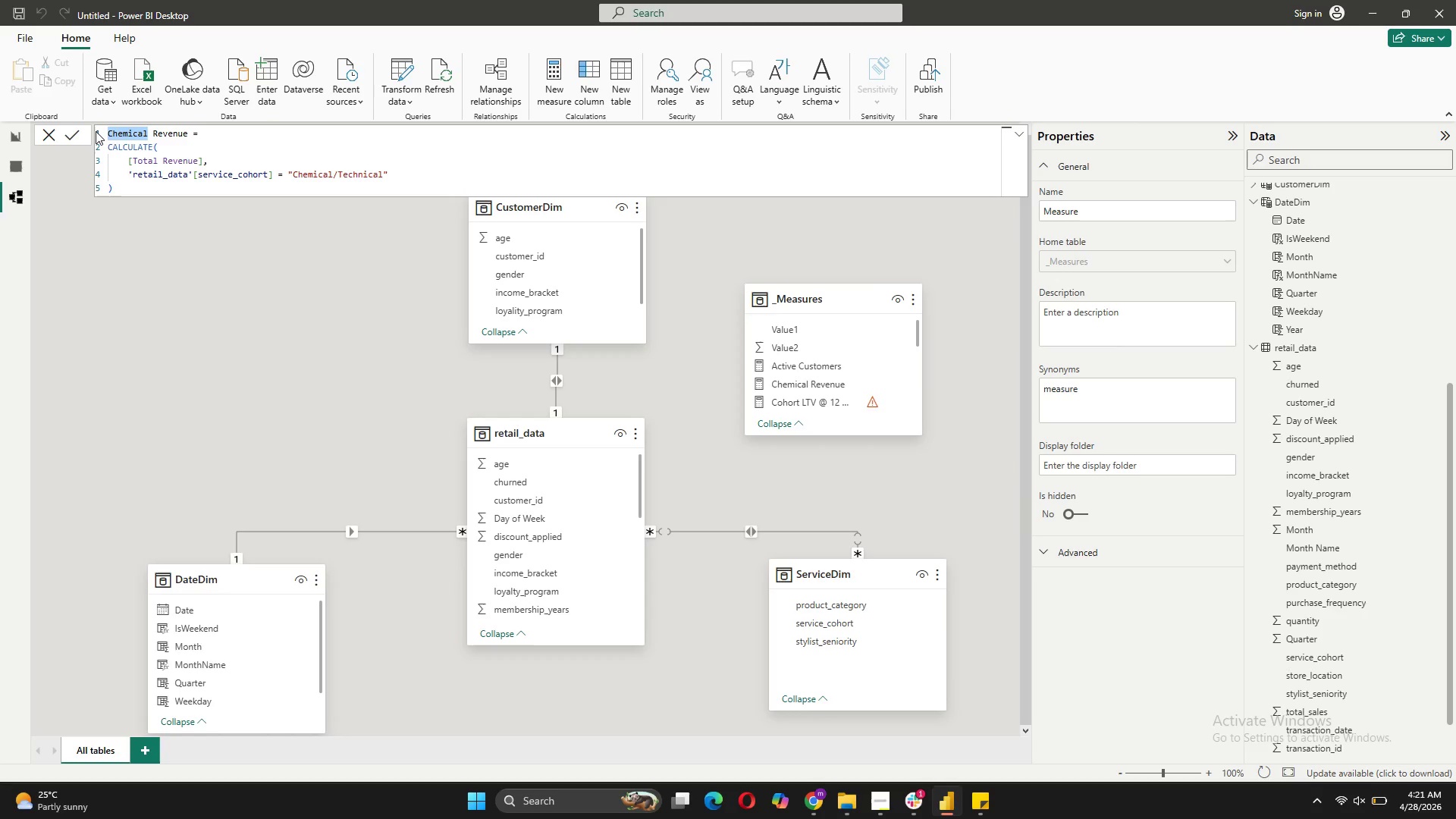 
type(Organic)
 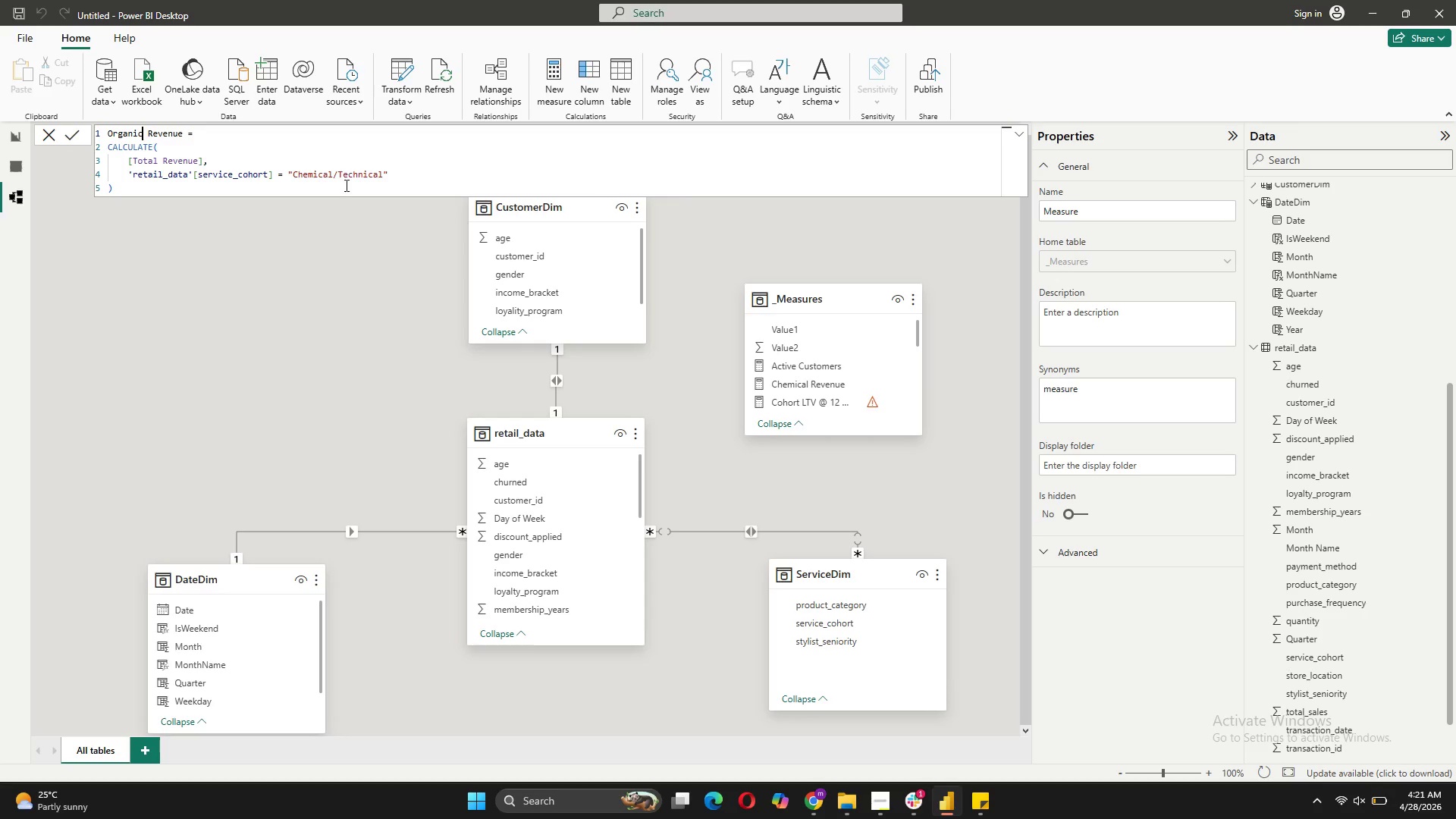 
wait(5.45)
 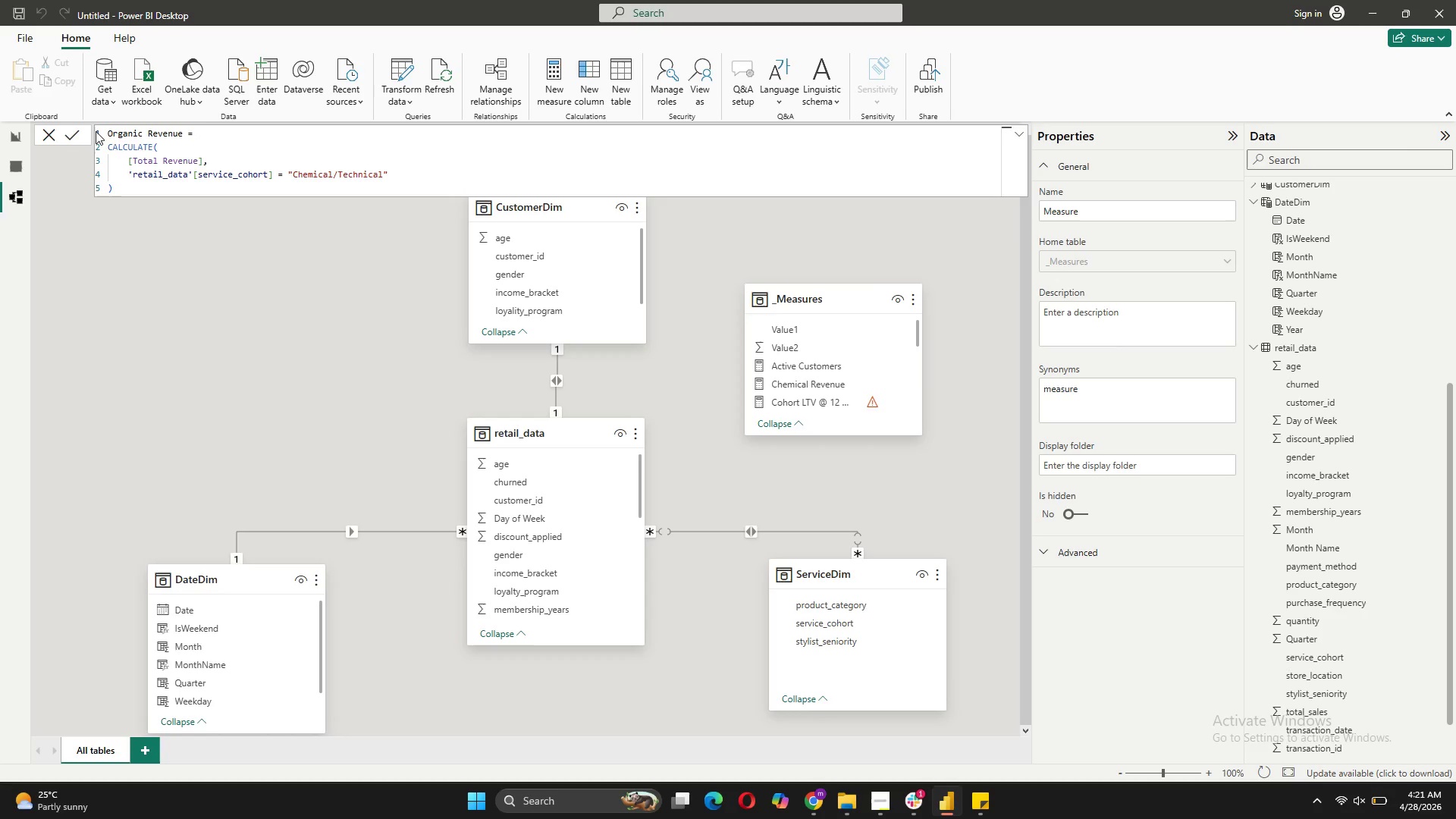 
left_click_drag(start_coordinate=[384, 171], to_coordinate=[294, 176])
 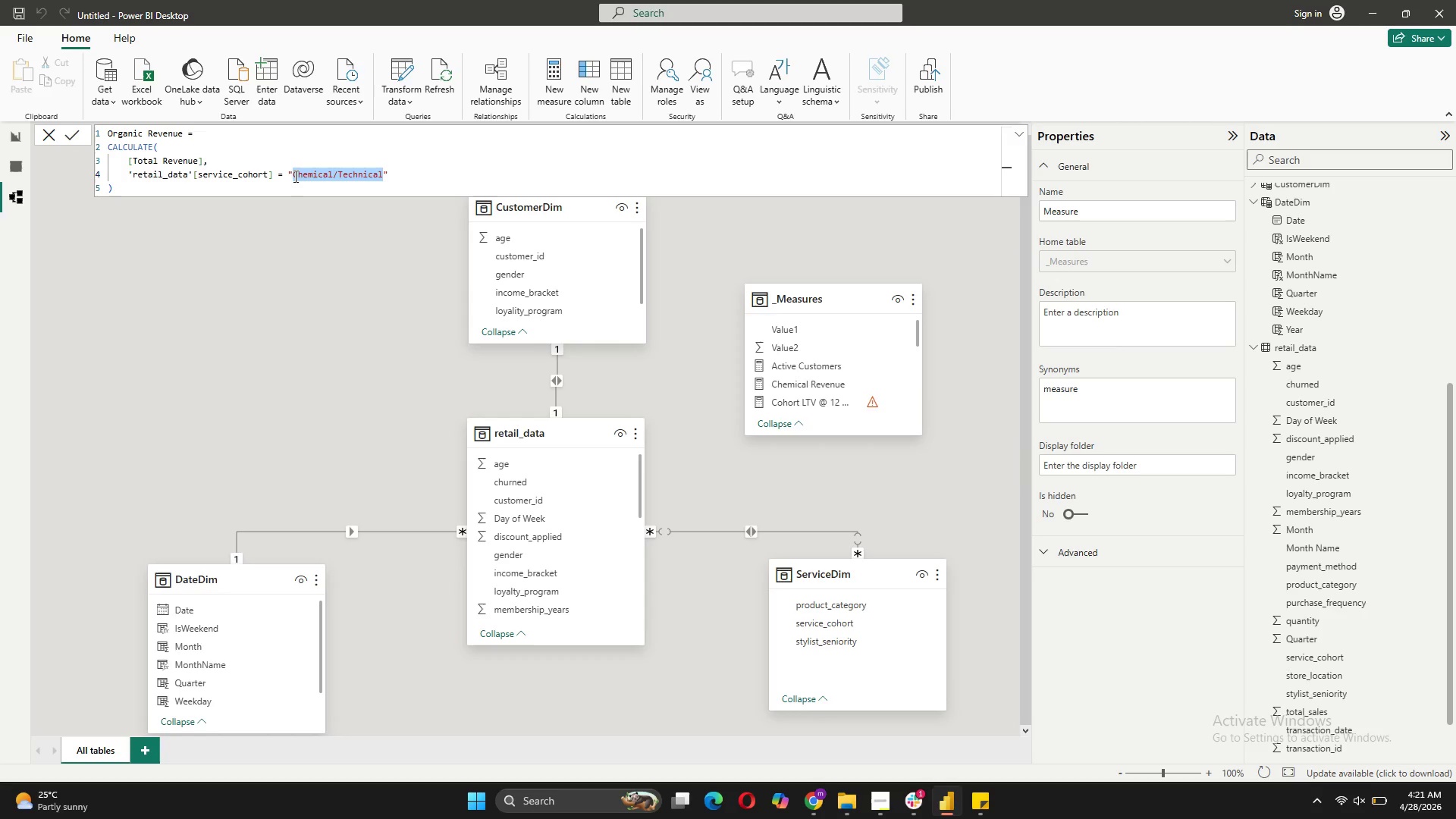 
type(Organic/Standard)
 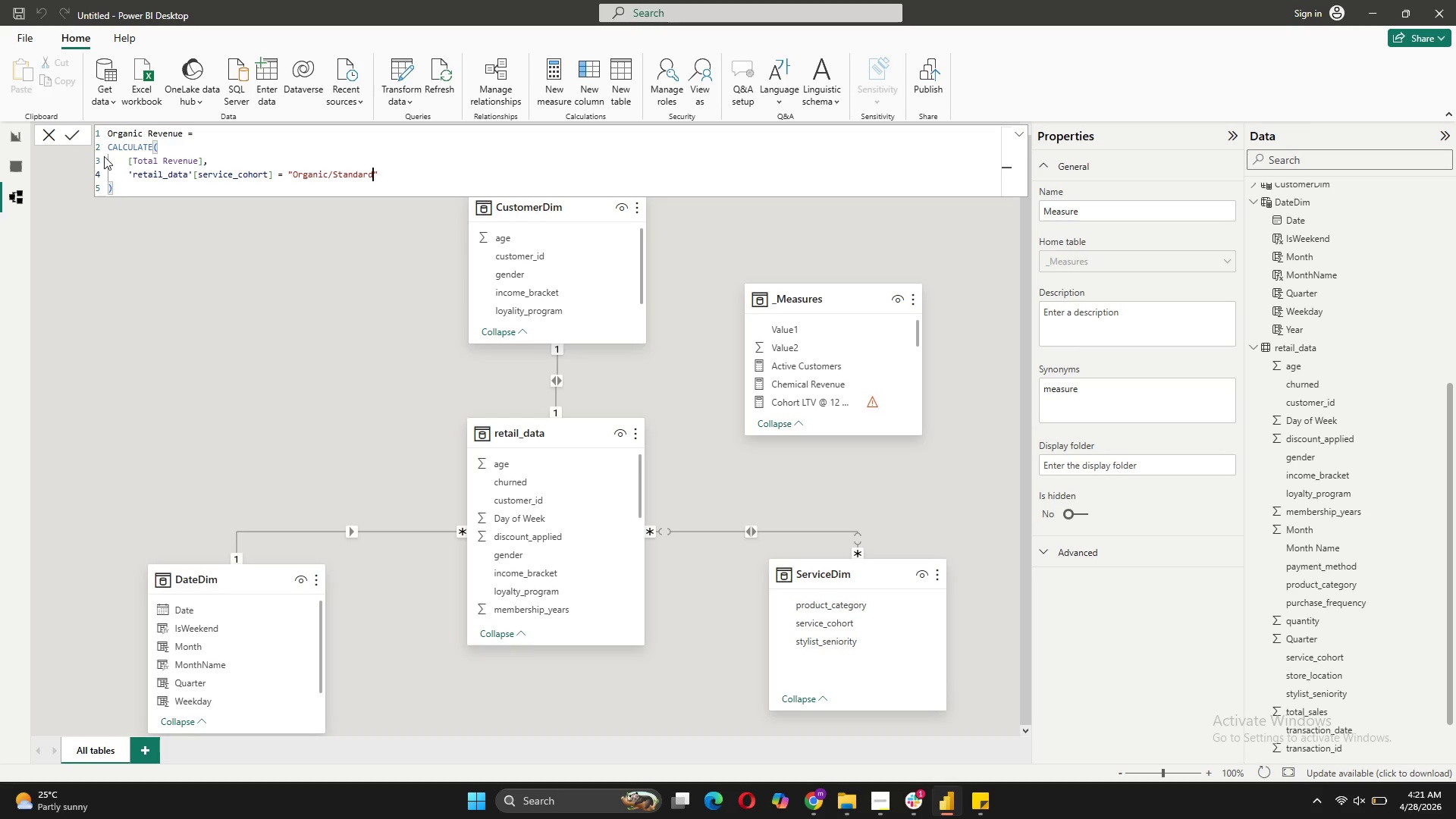 
left_click([76, 133])
 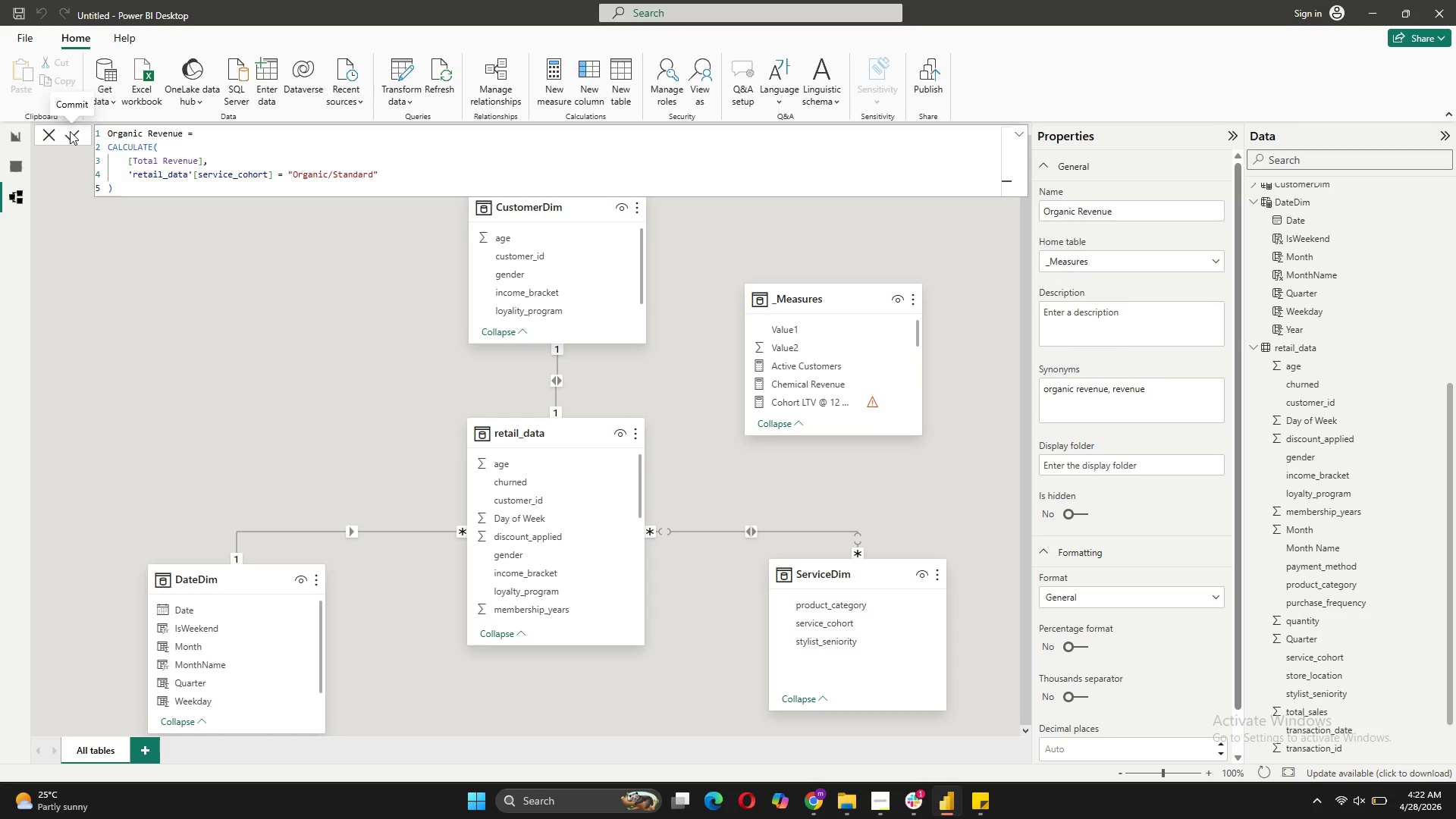 
wait(26.8)
 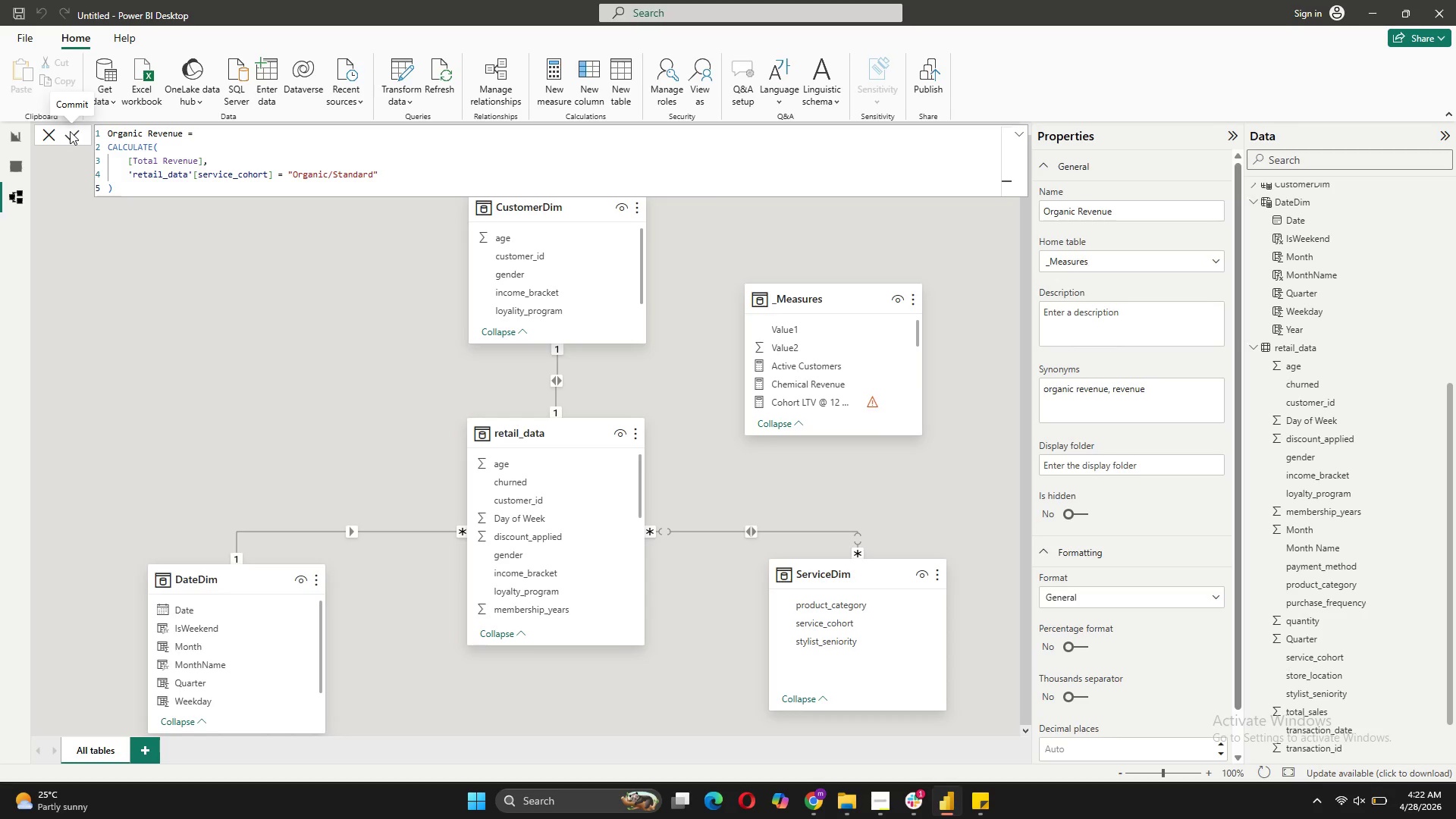 
left_click([543, 98])
 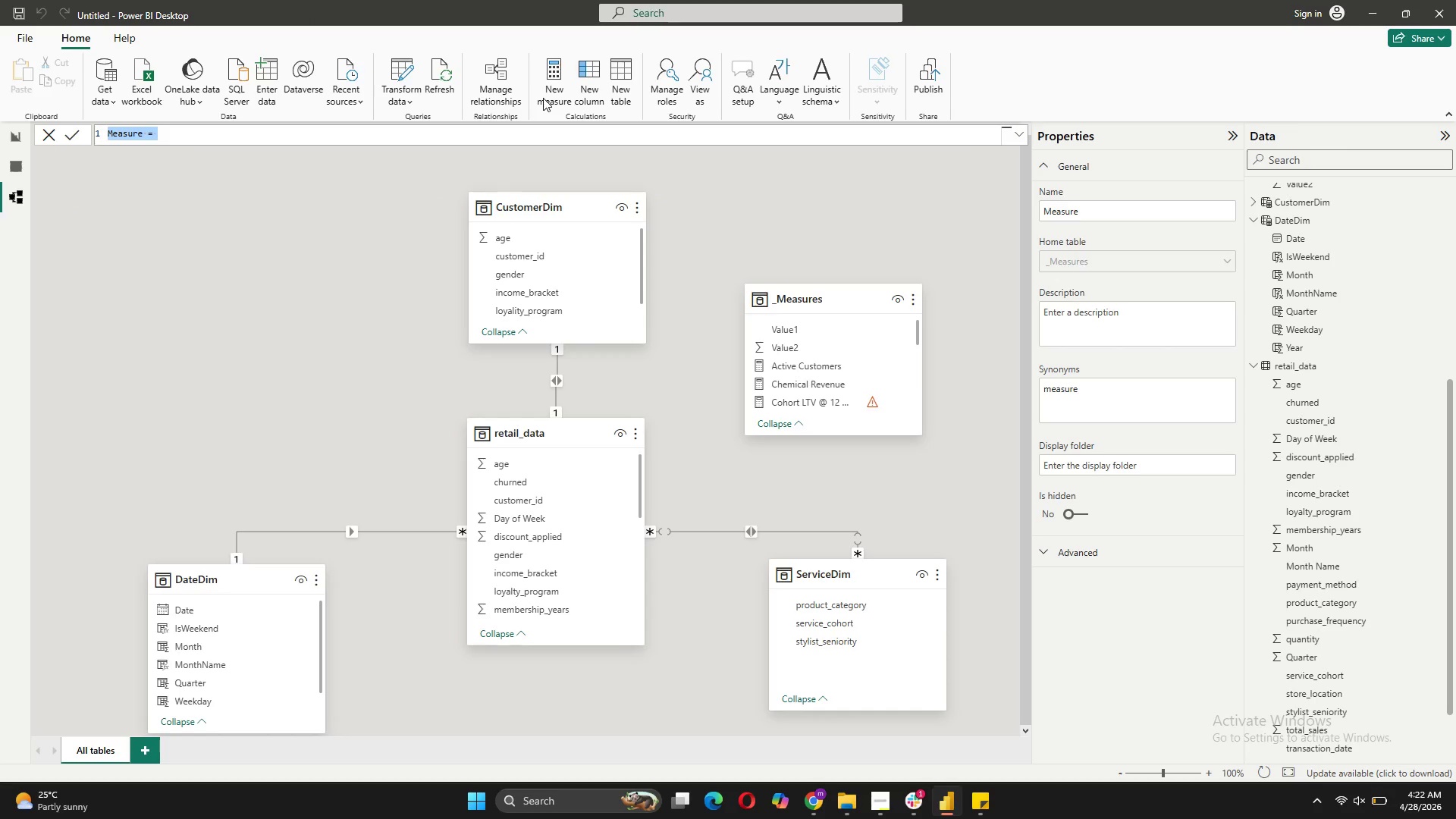 
type(Service Retention Gap = )
 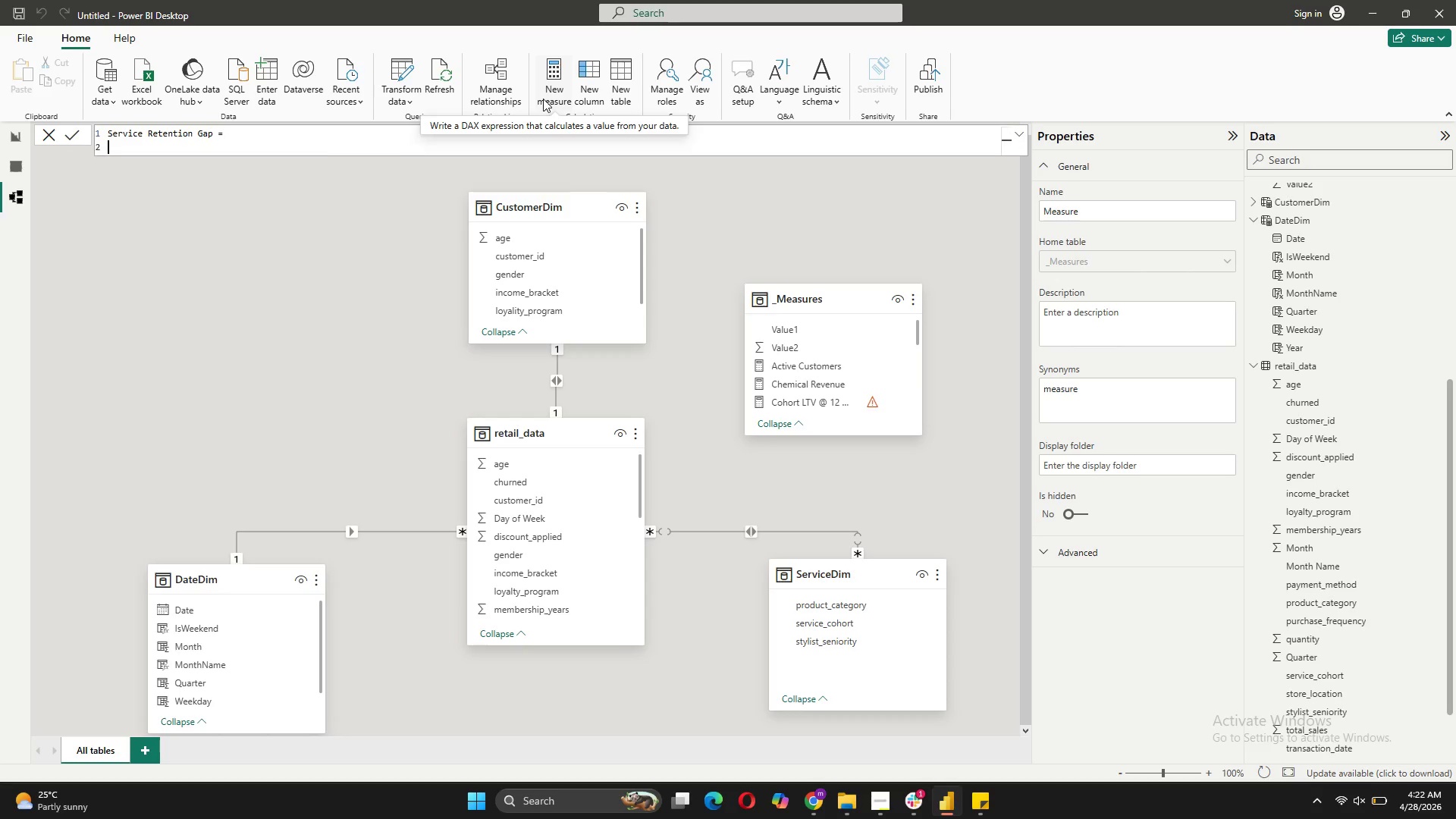 
key(Shift+Enter)
 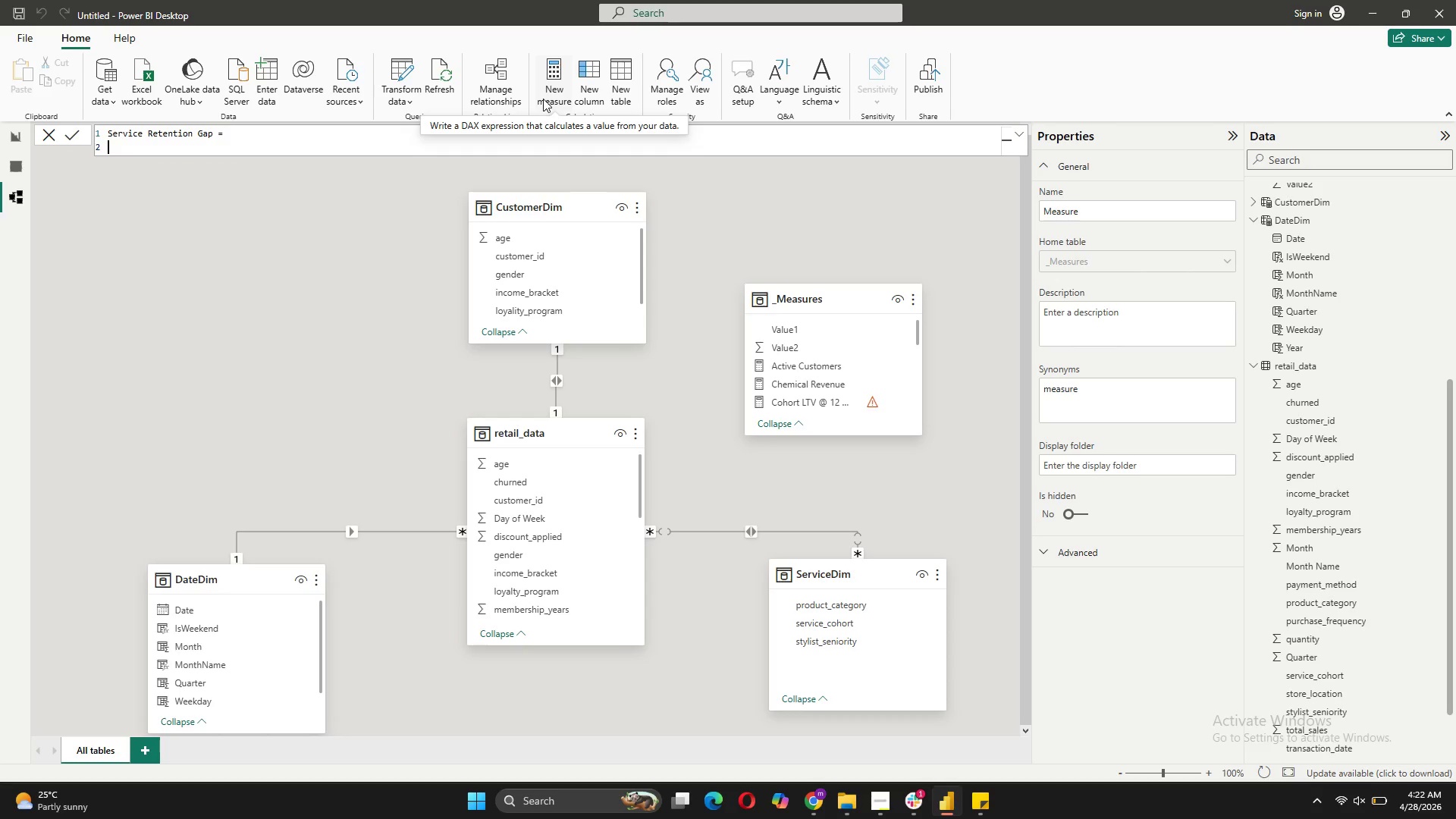 
type(CALCULATE([)
 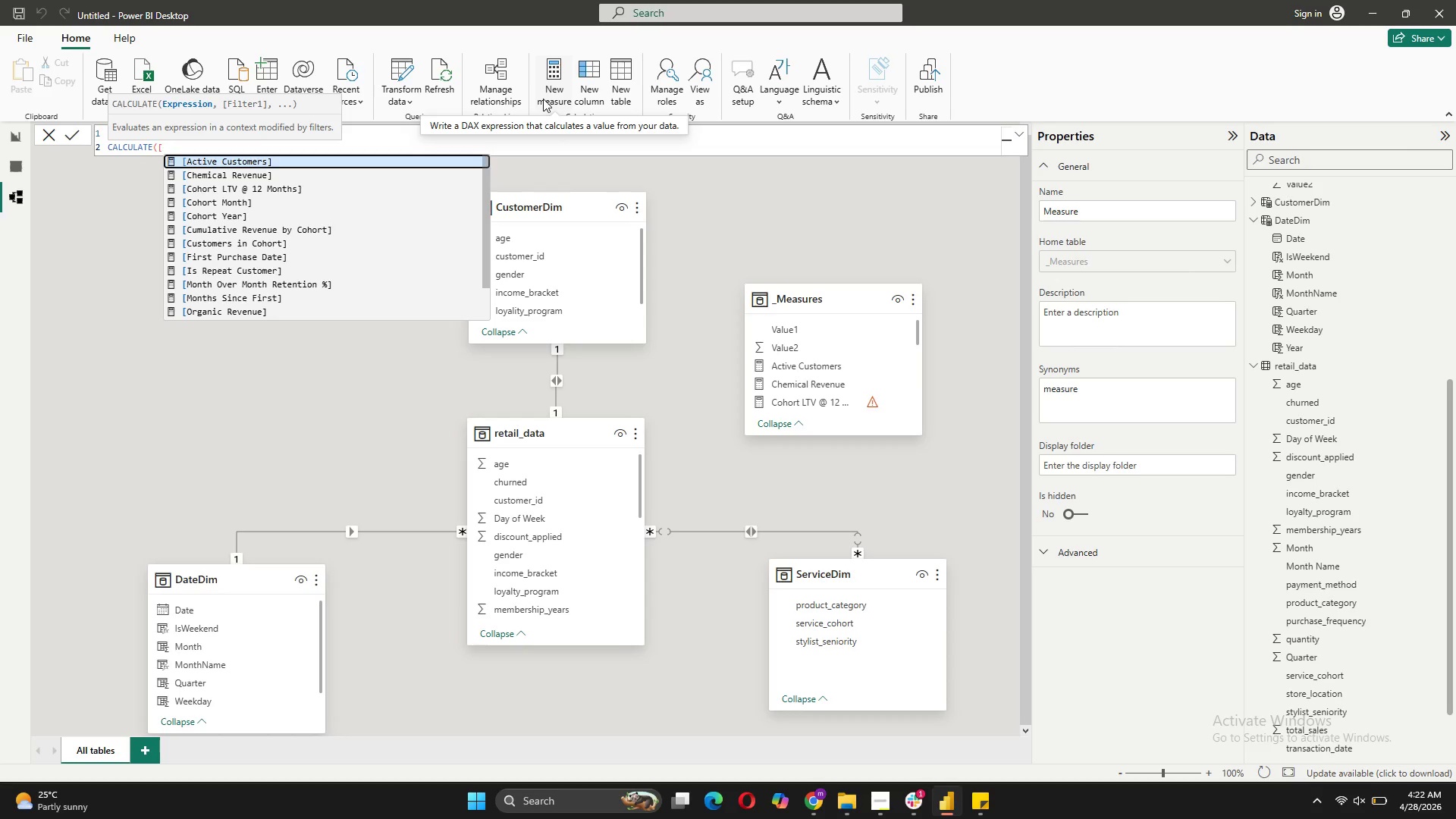 
scroll: coordinate [283, 286], scroll_direction: down, amount: 2.0
 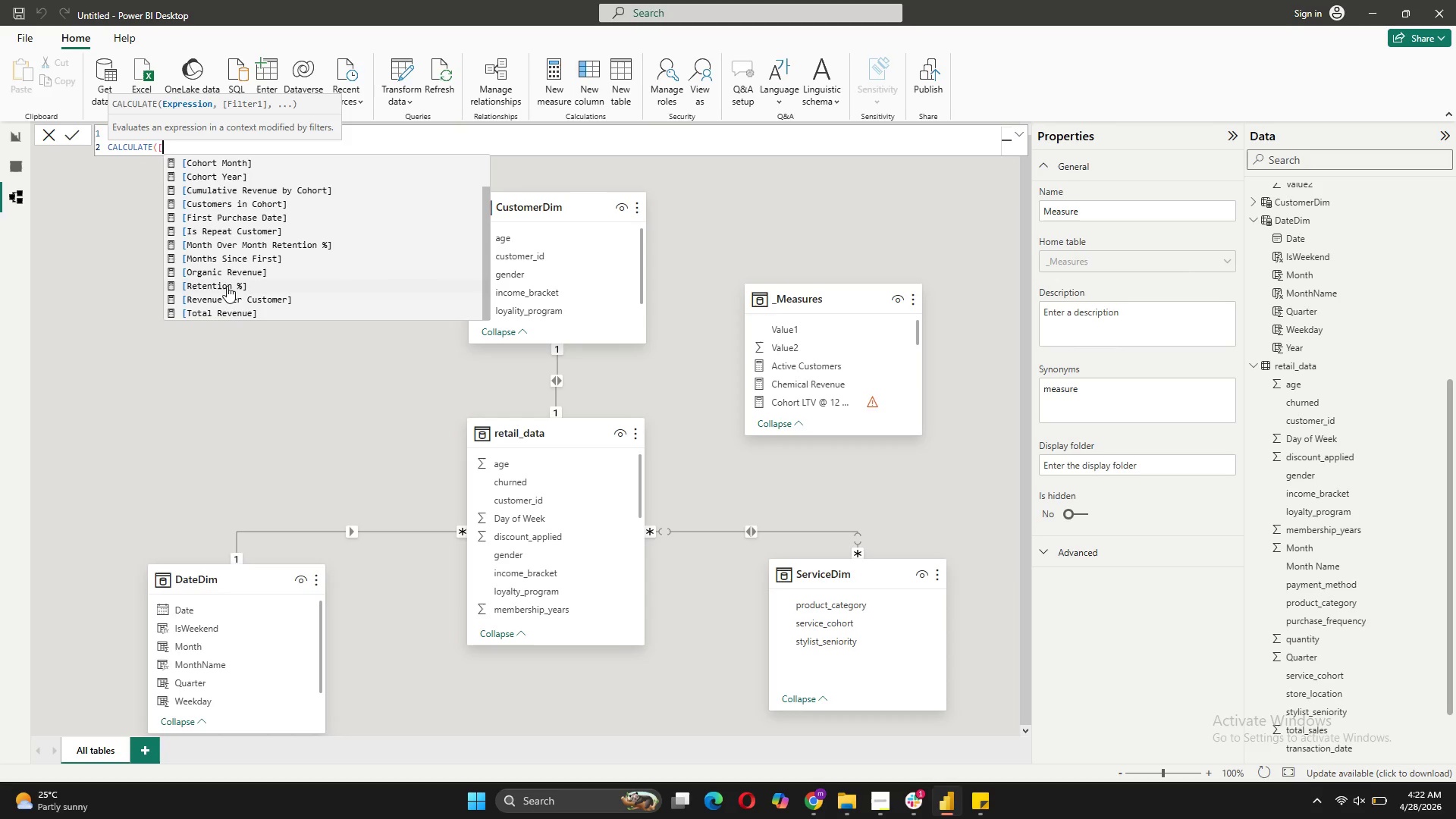 
left_click([227, 286])
 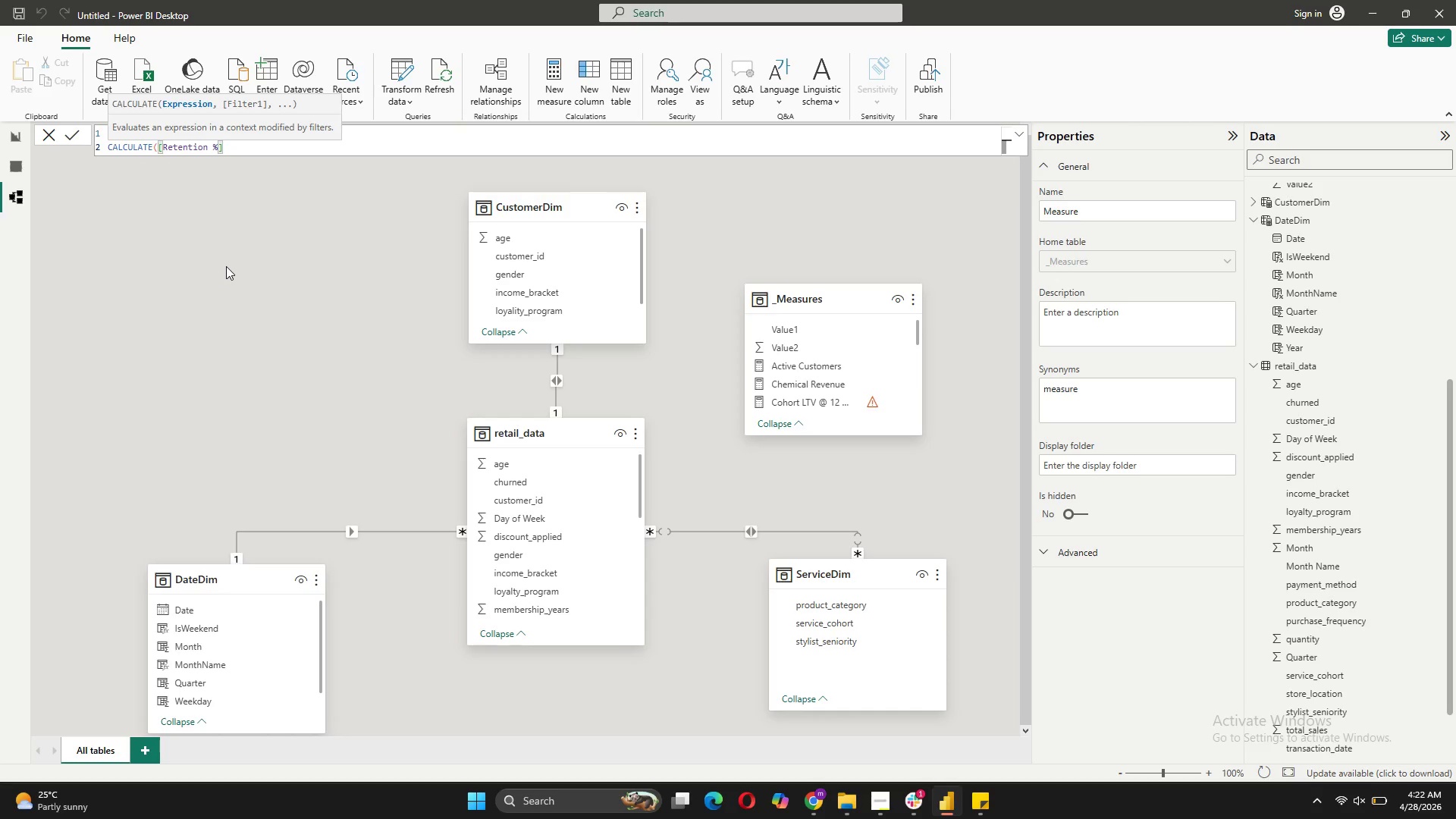 
key(Comma)
 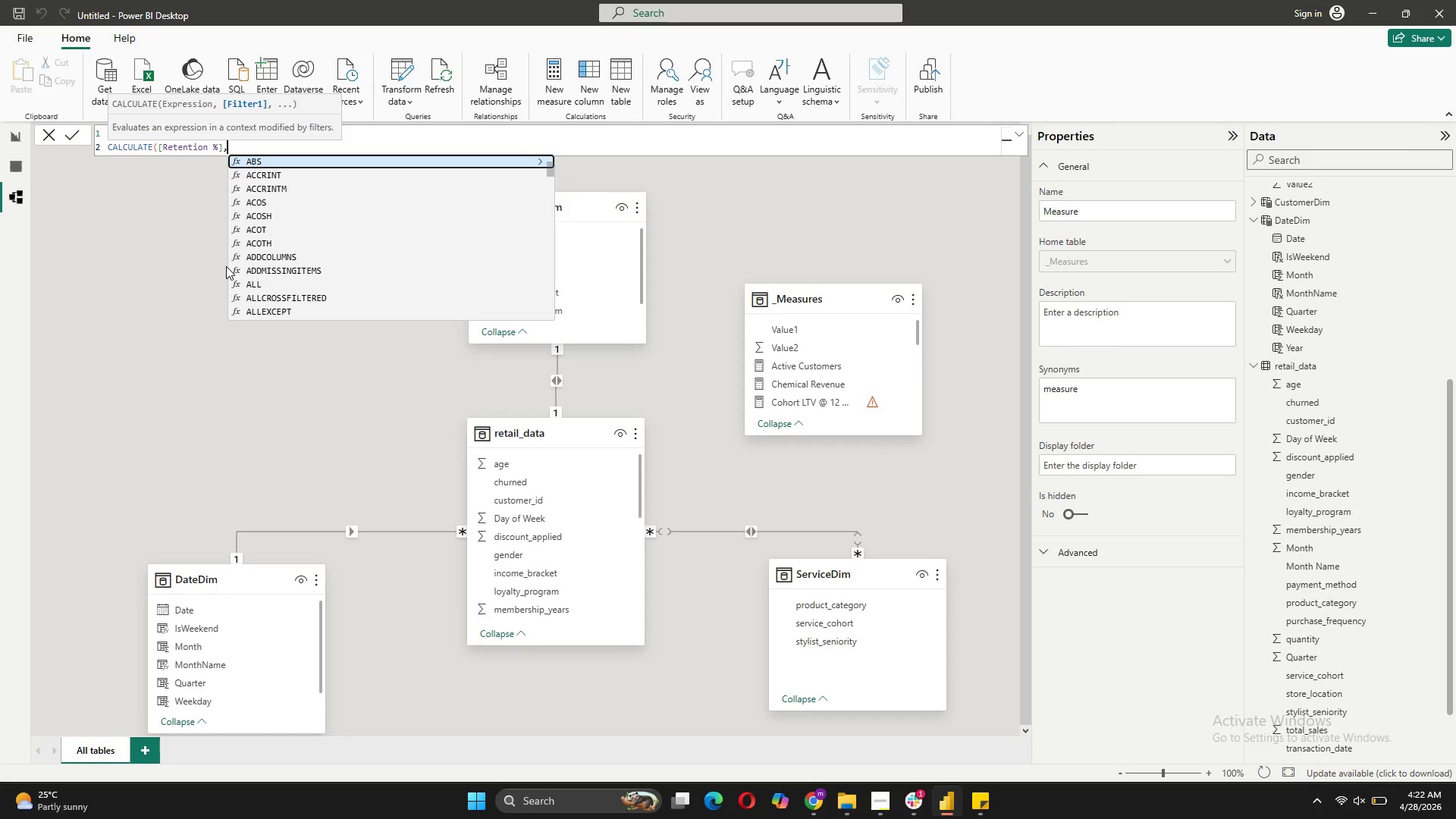 
key(Space)
 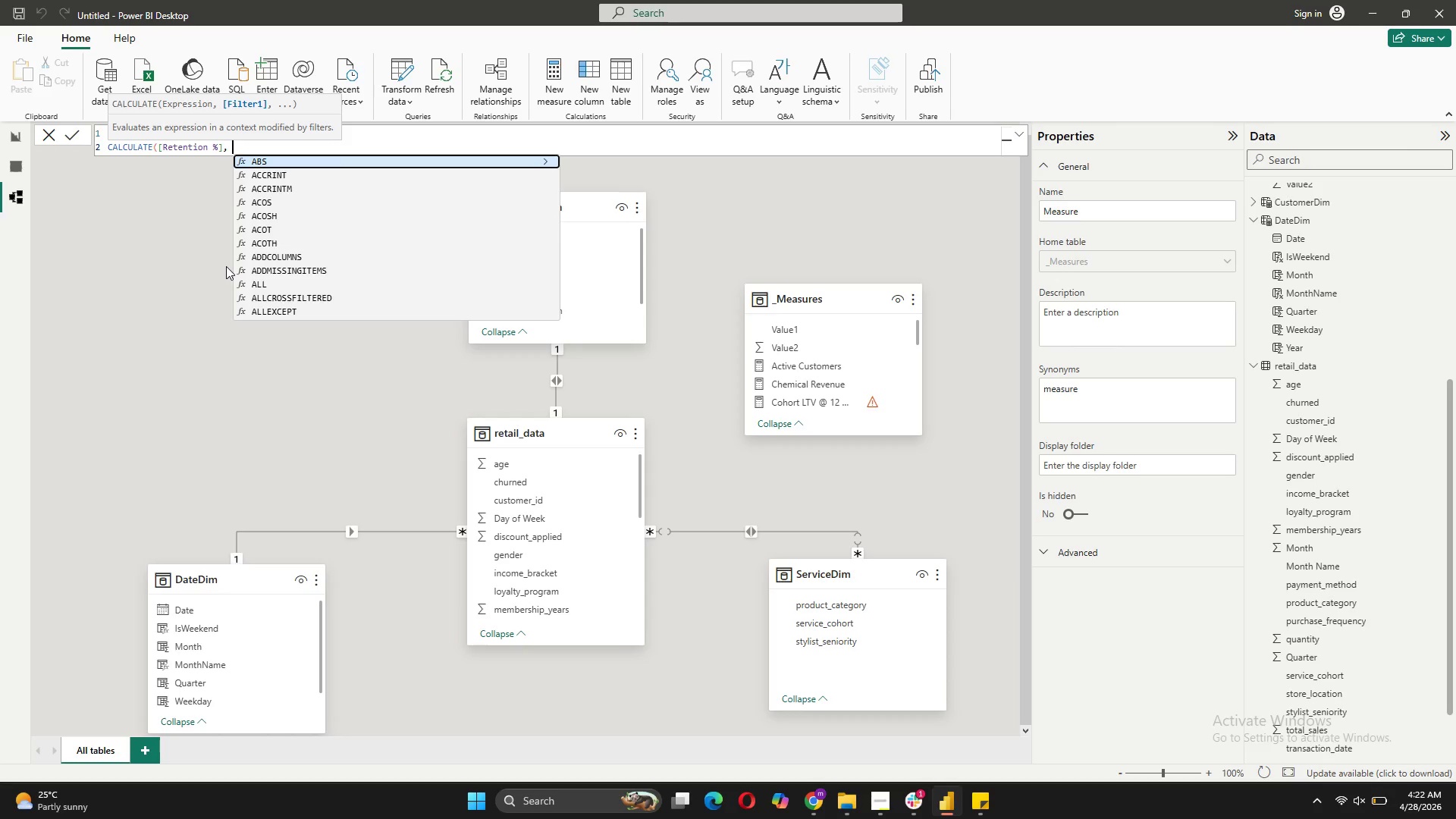 
key(Quote)
 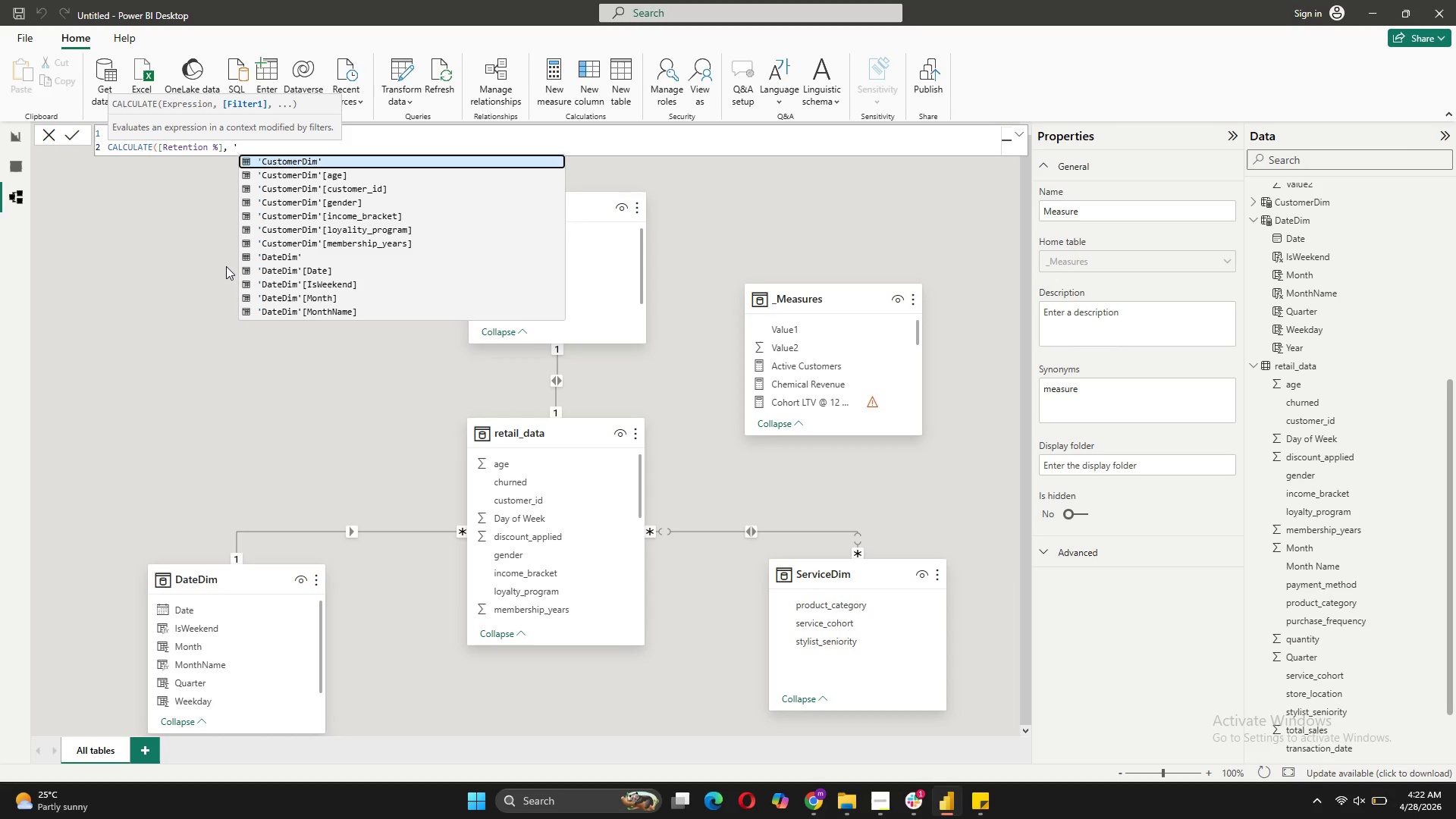 
scroll: coordinate [405, 231], scroll_direction: down, amount: 6.0
 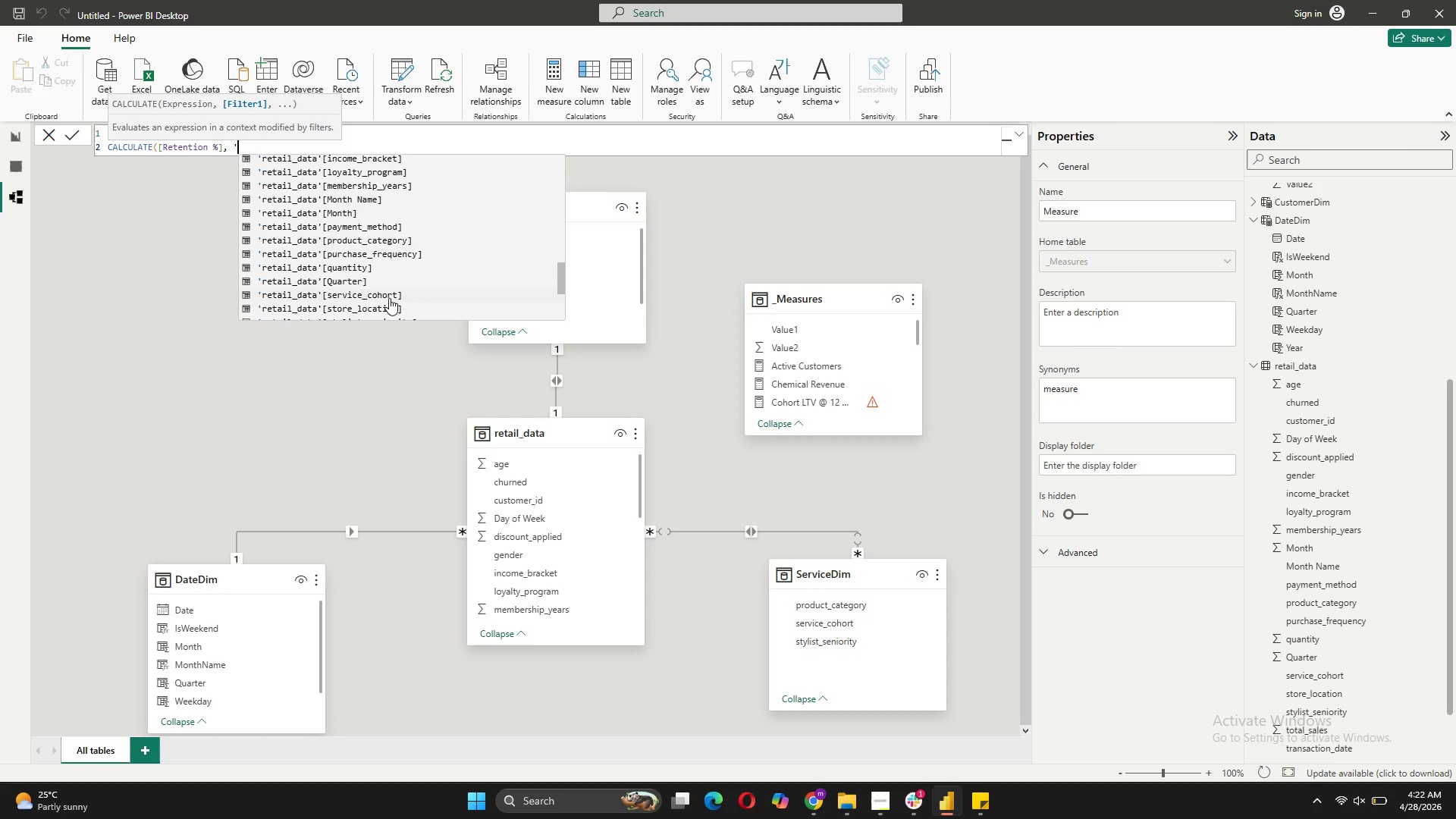 
left_click([391, 295])
 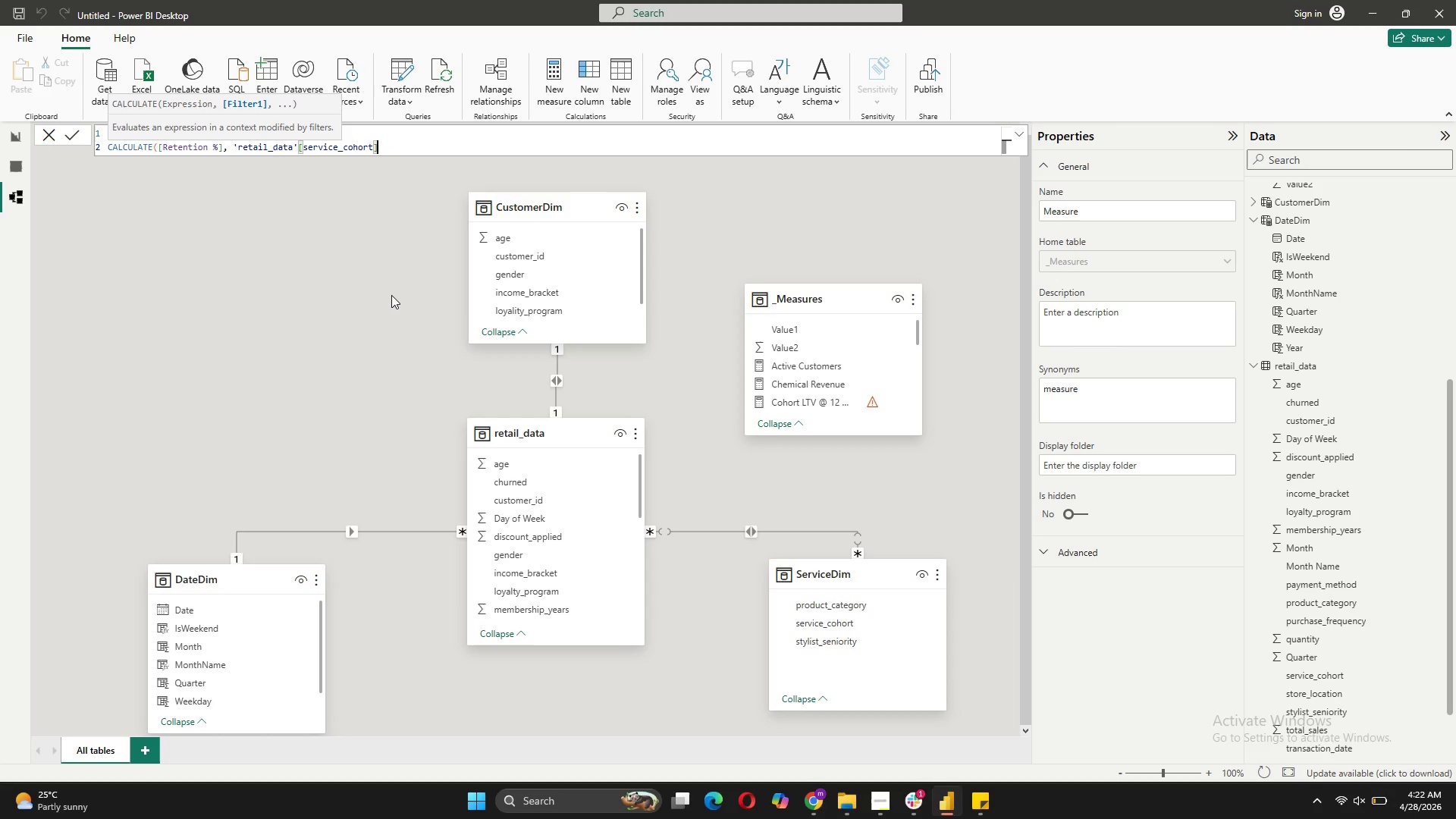 
type( = "Chemical/Technical") -)
 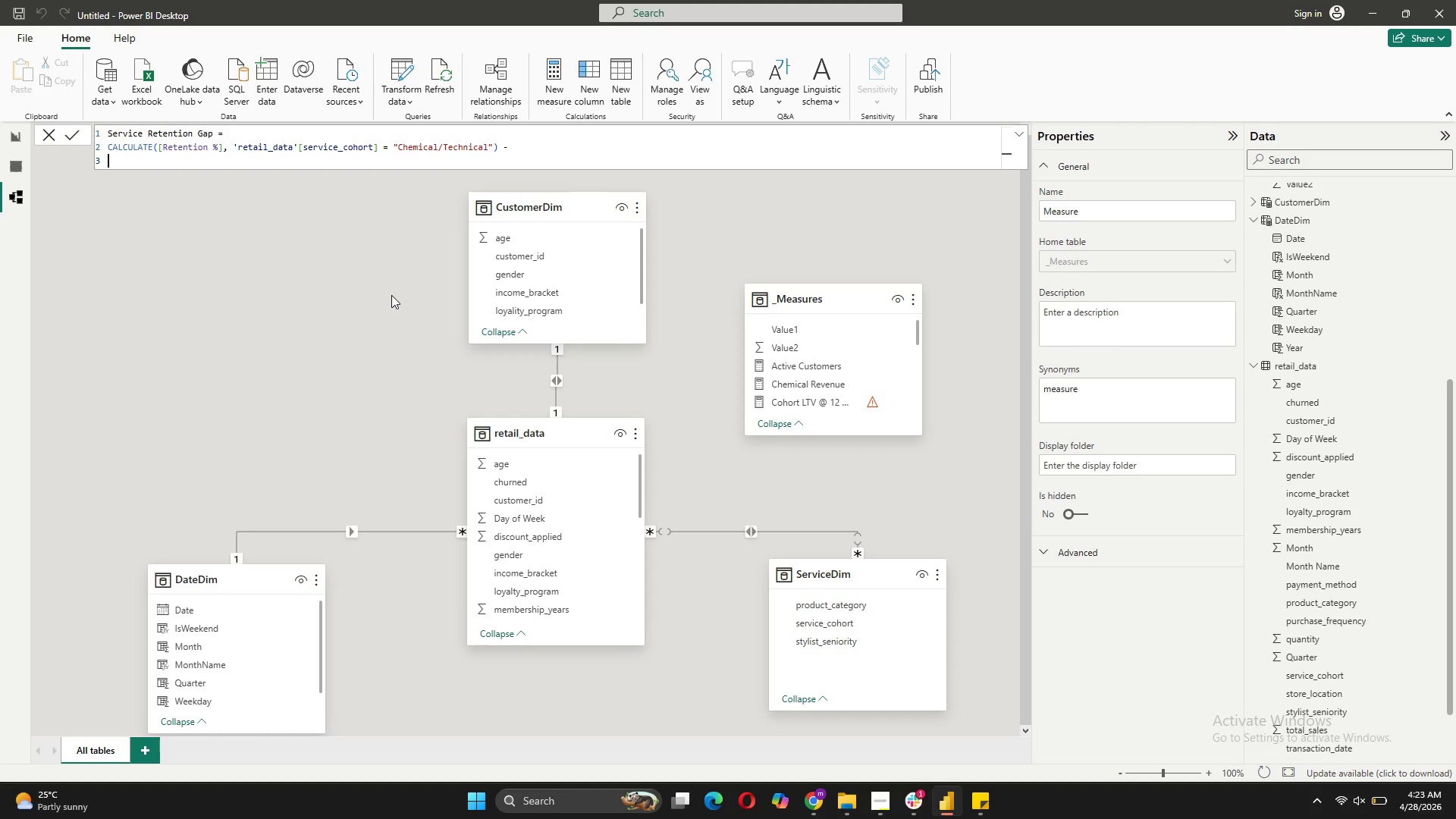 
 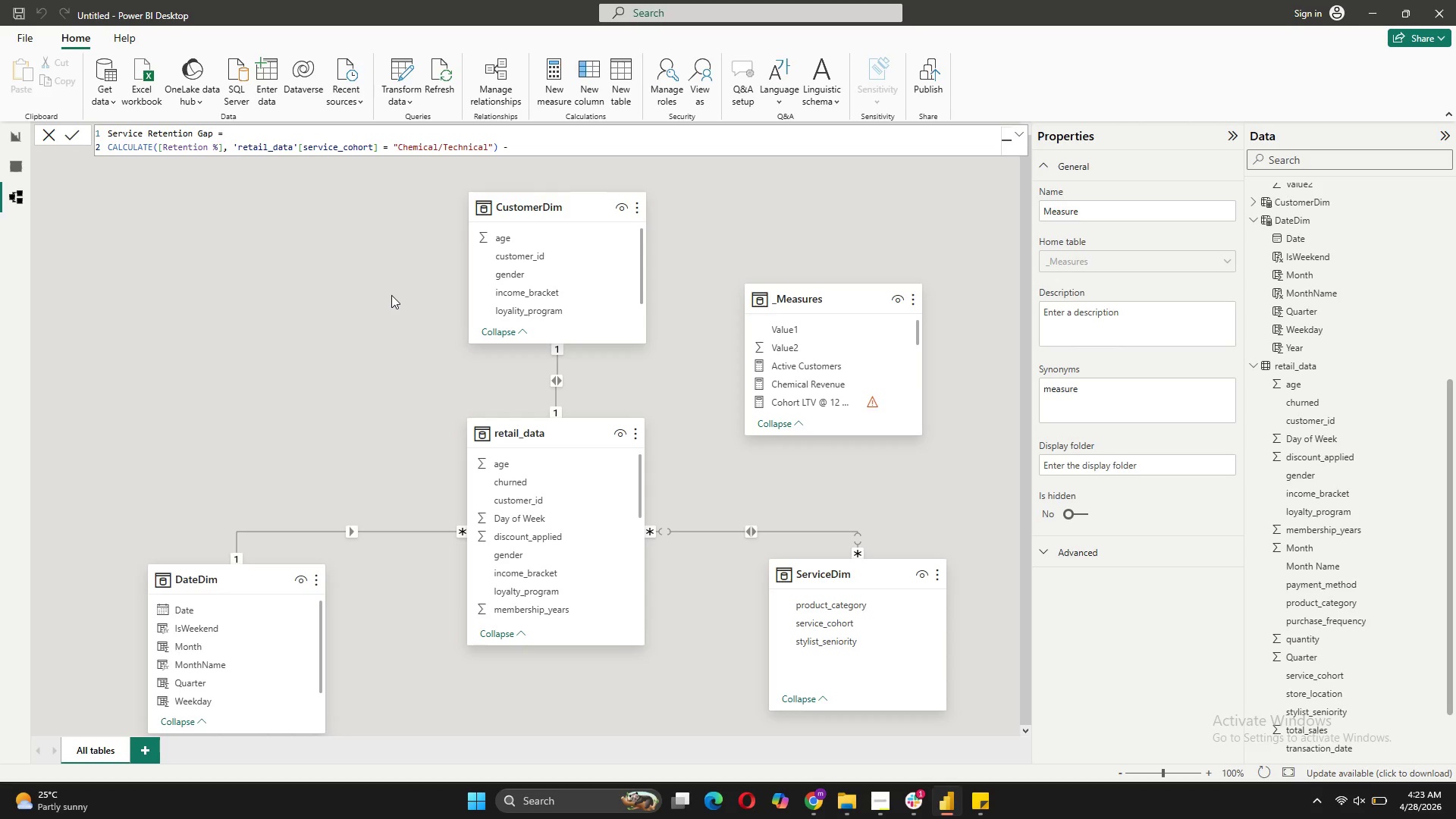 
key(Shift+Enter)
 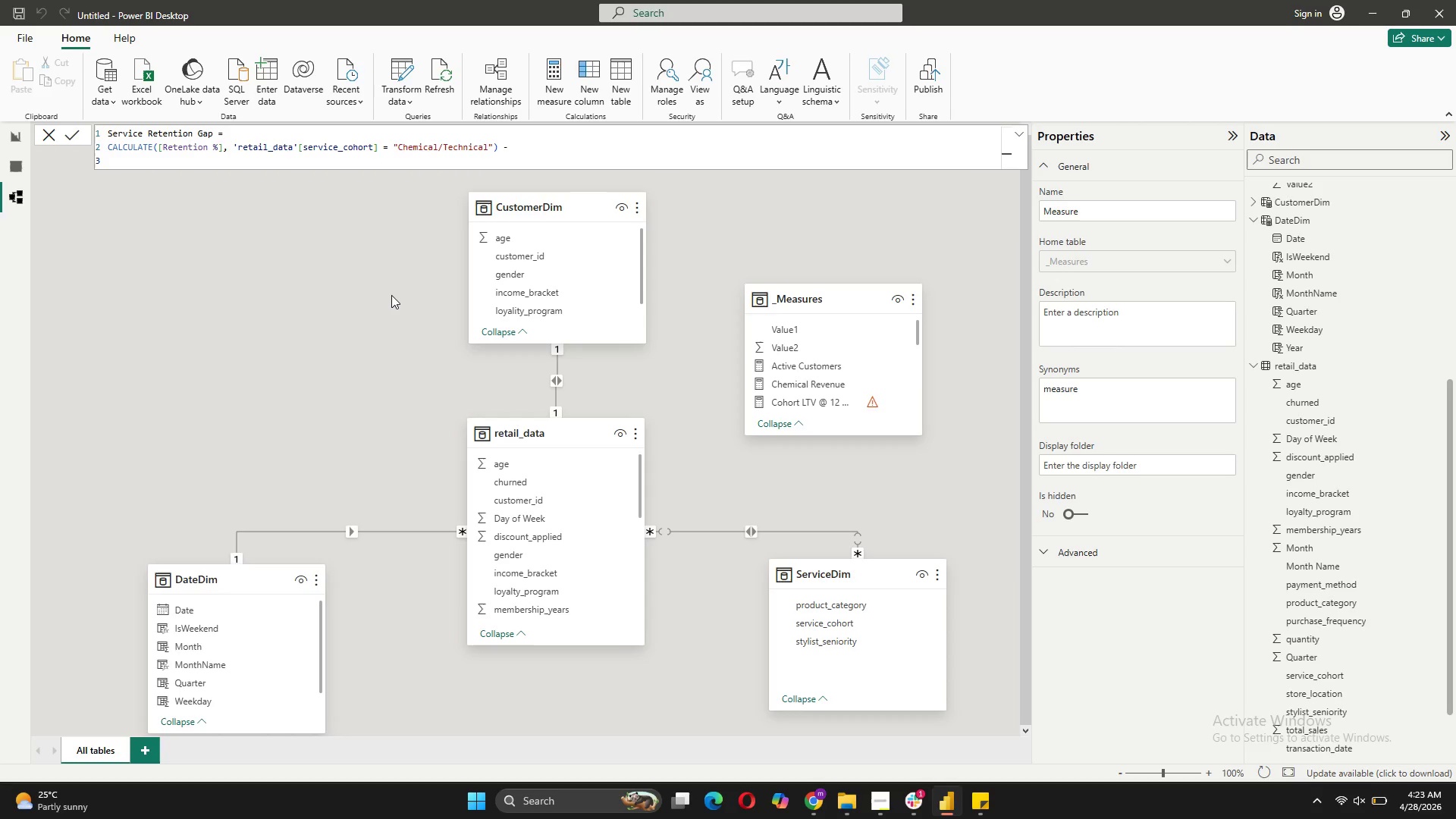 
type(CA)
 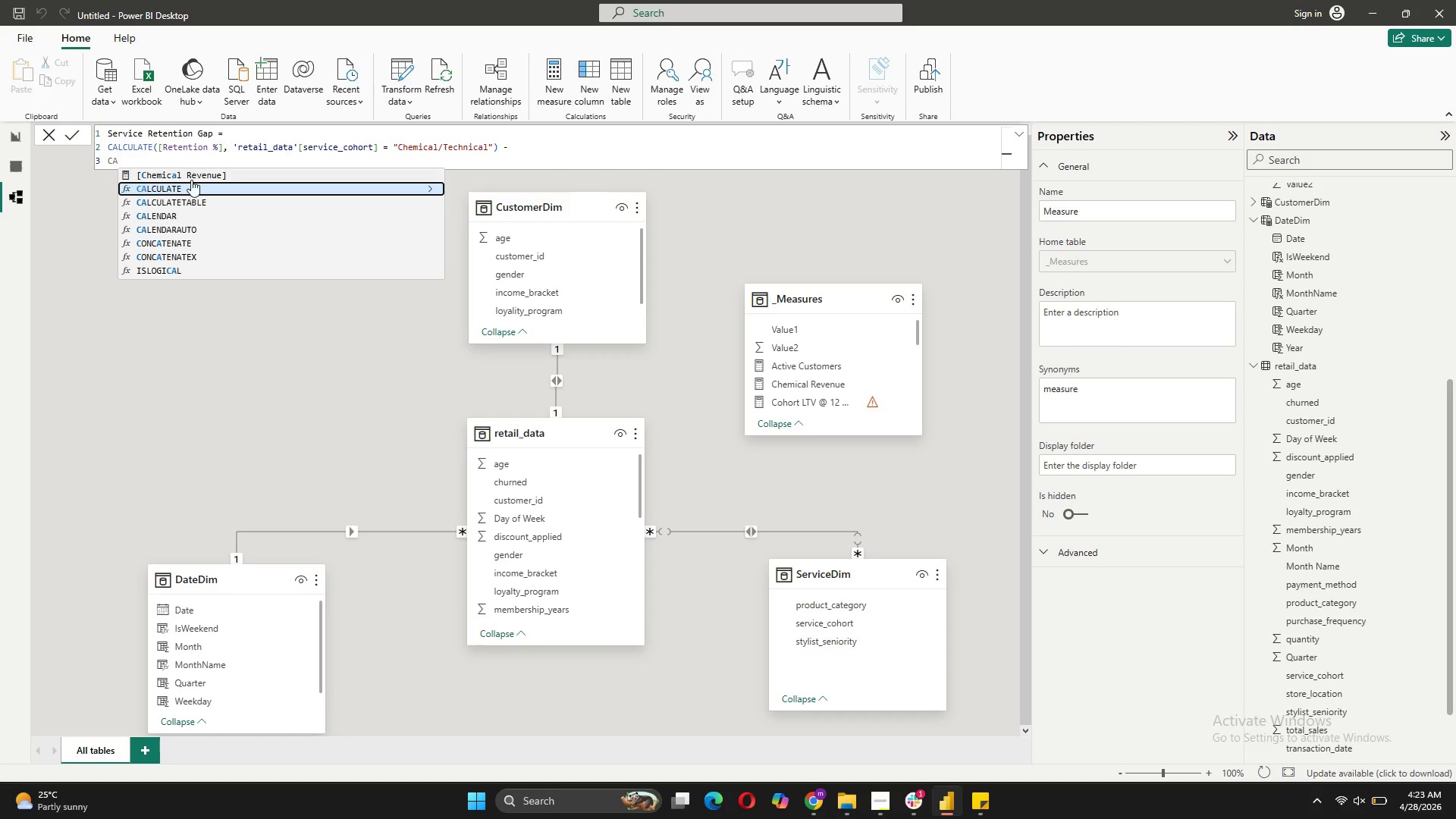 
wait(7.88)
 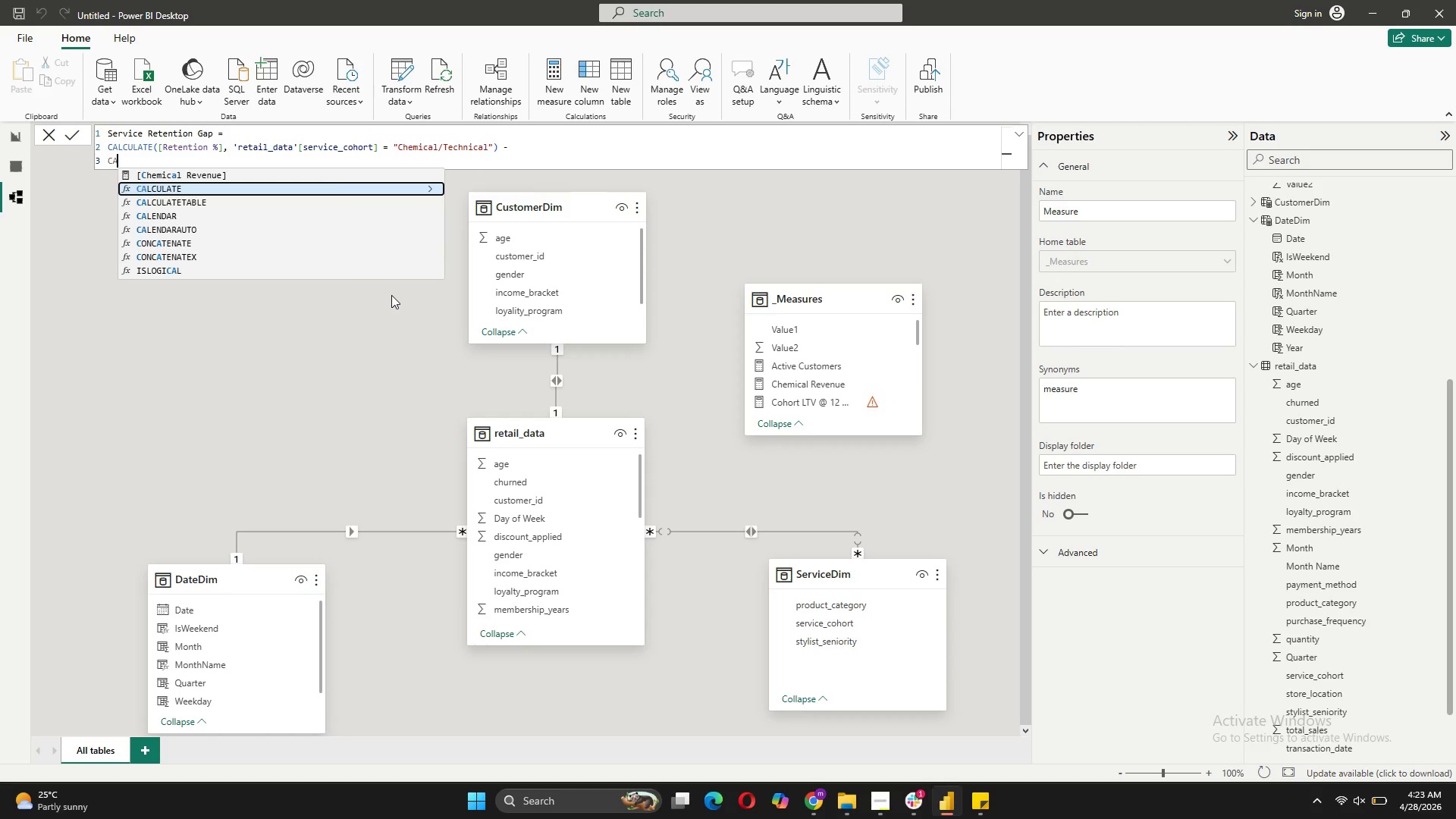 
left_click([189, 185])
 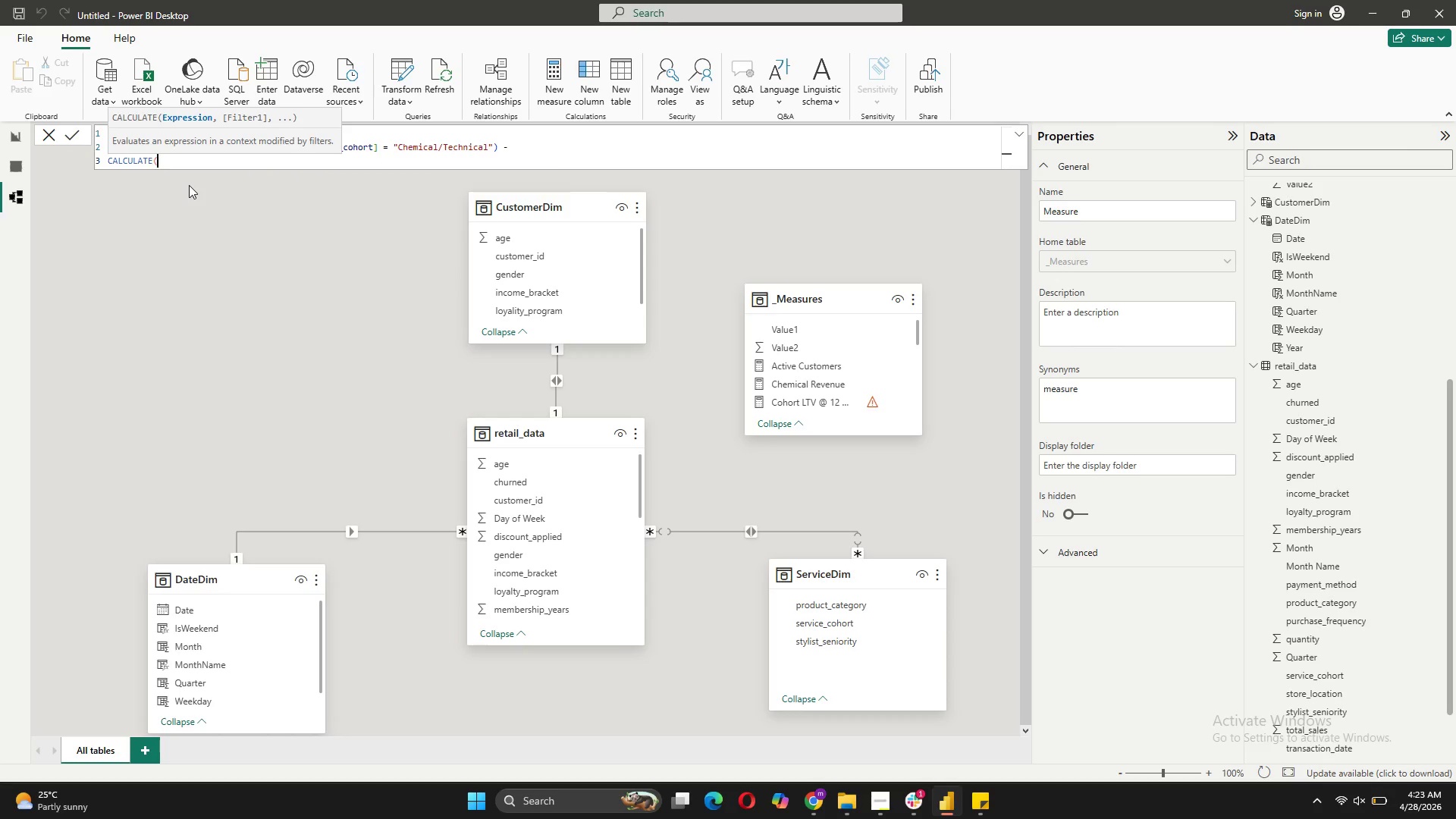 
key(BracketLeft)
 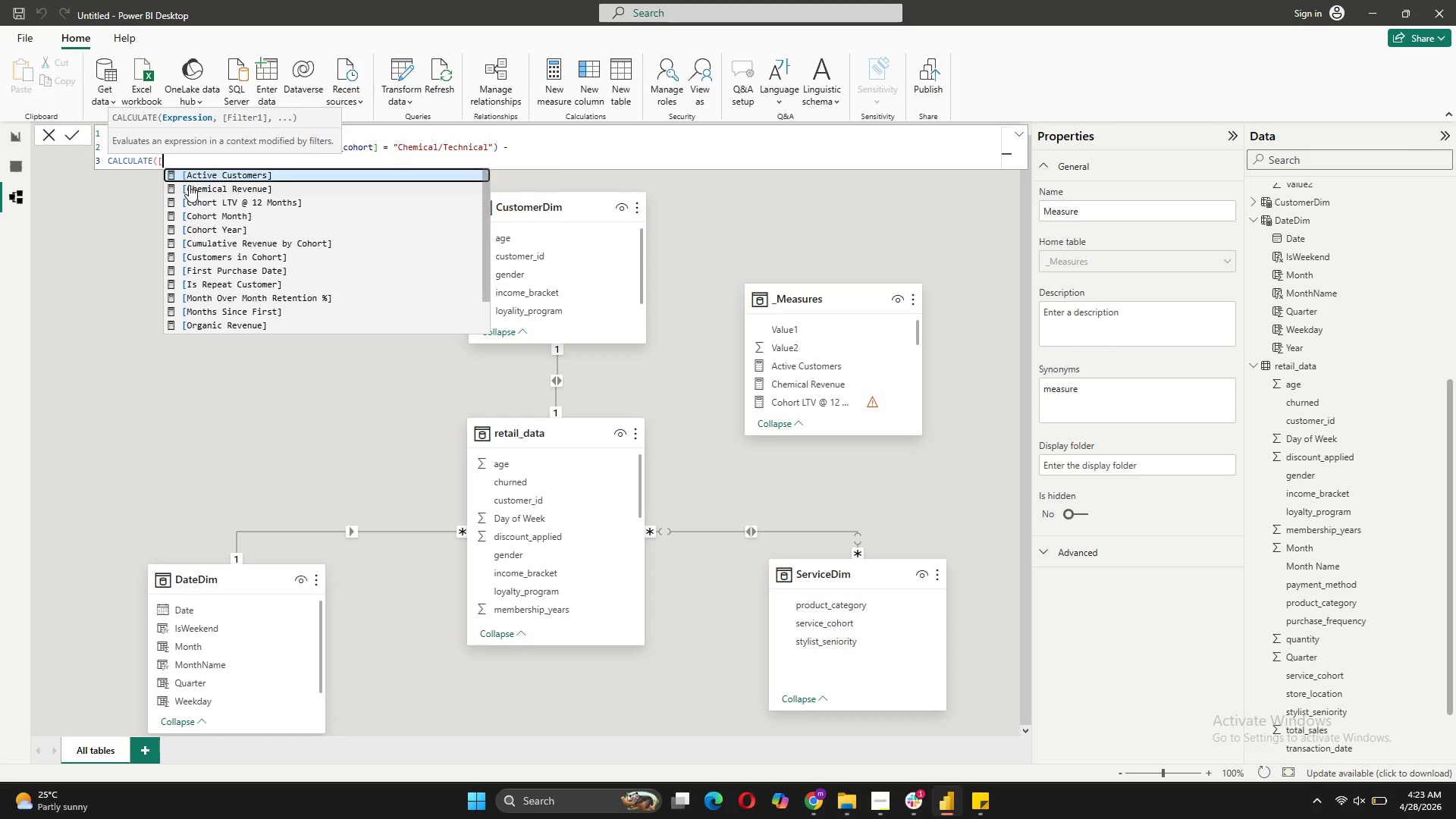 
scroll: coordinate [282, 215], scroll_direction: down, amount: 5.0
 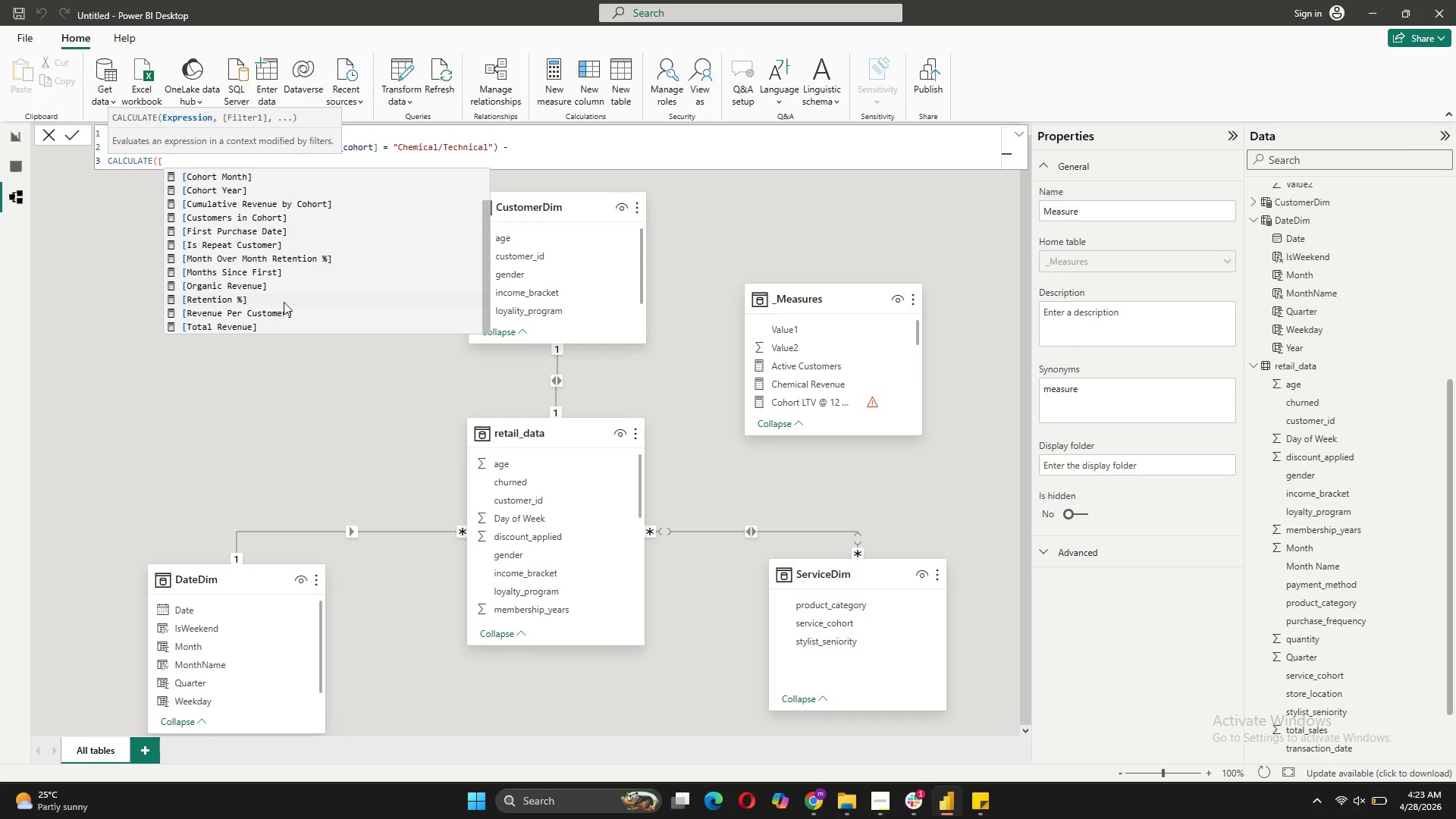 
left_click([284, 302])
 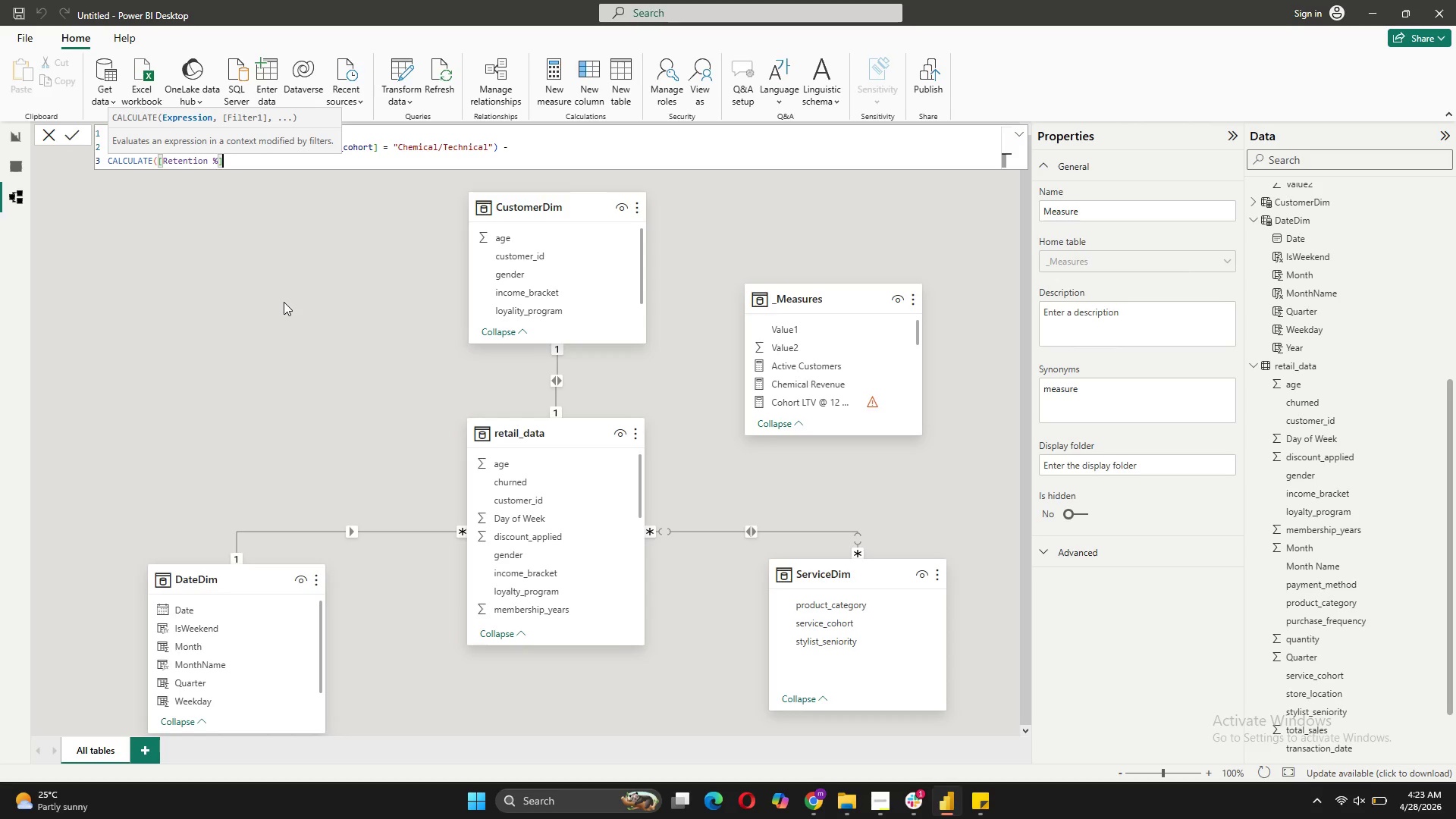 
type(, 'RE)
 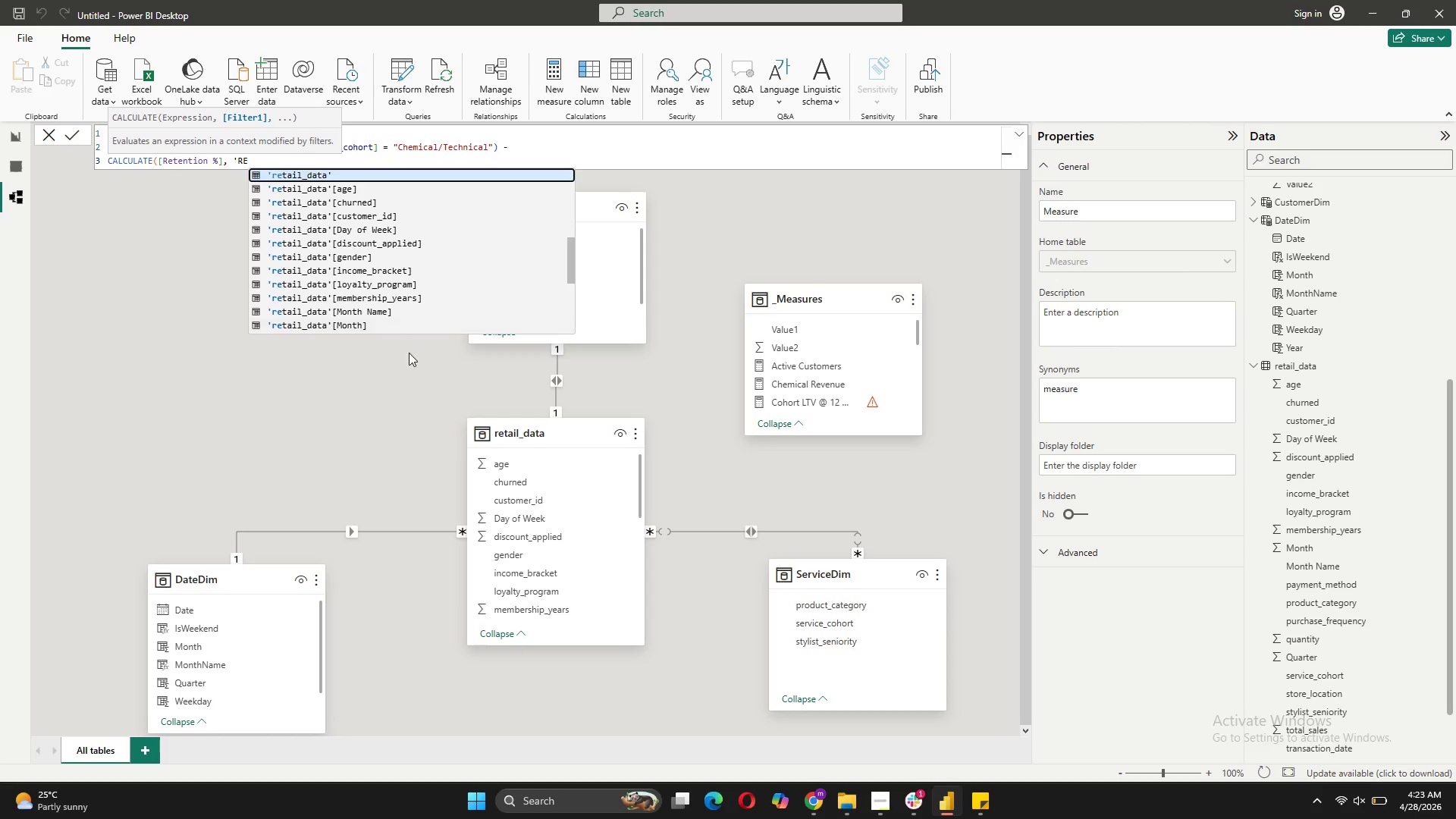 
wait(5.27)
 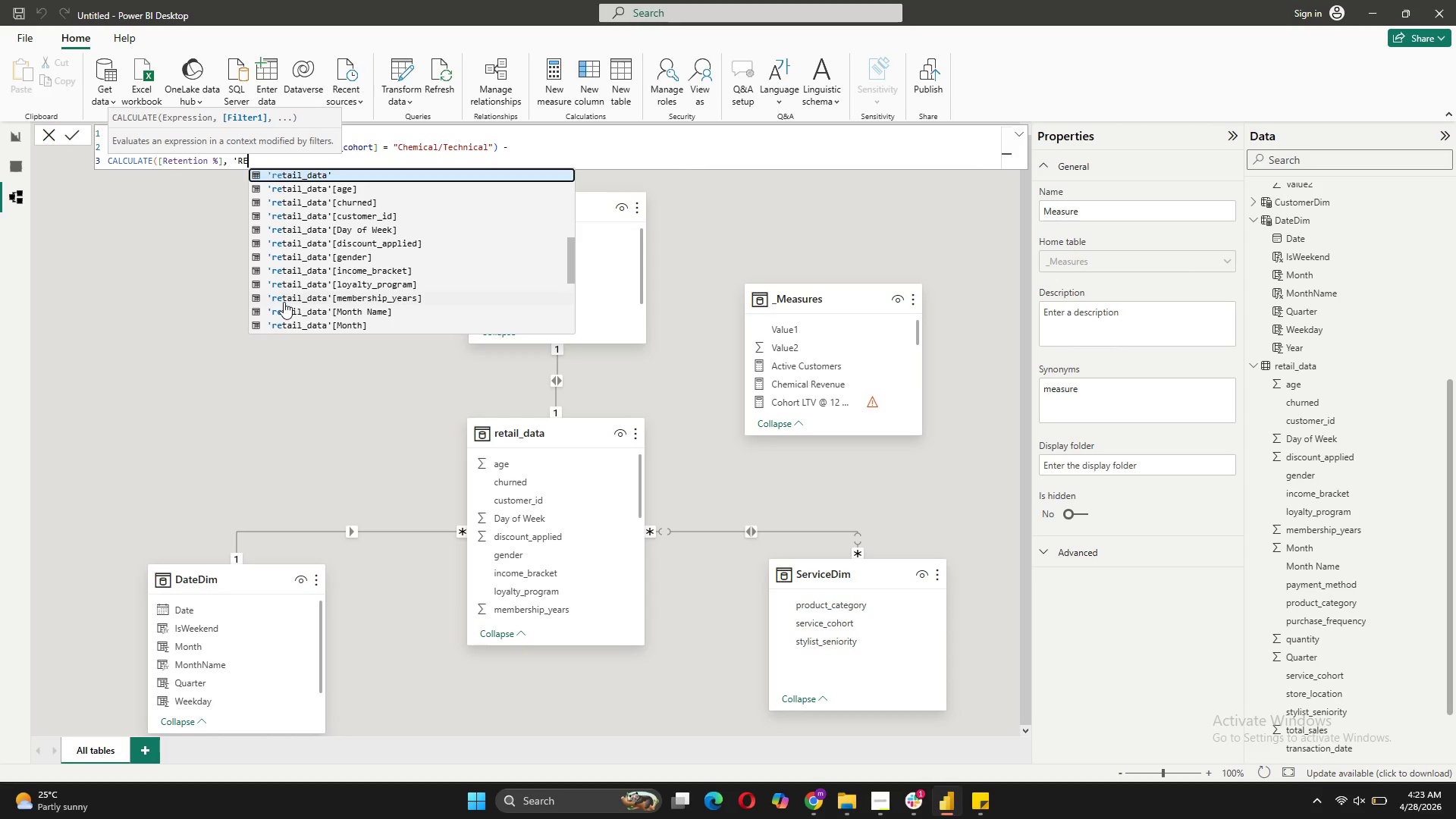 
scroll: coordinate [411, 287], scroll_direction: down, amount: 6.0
 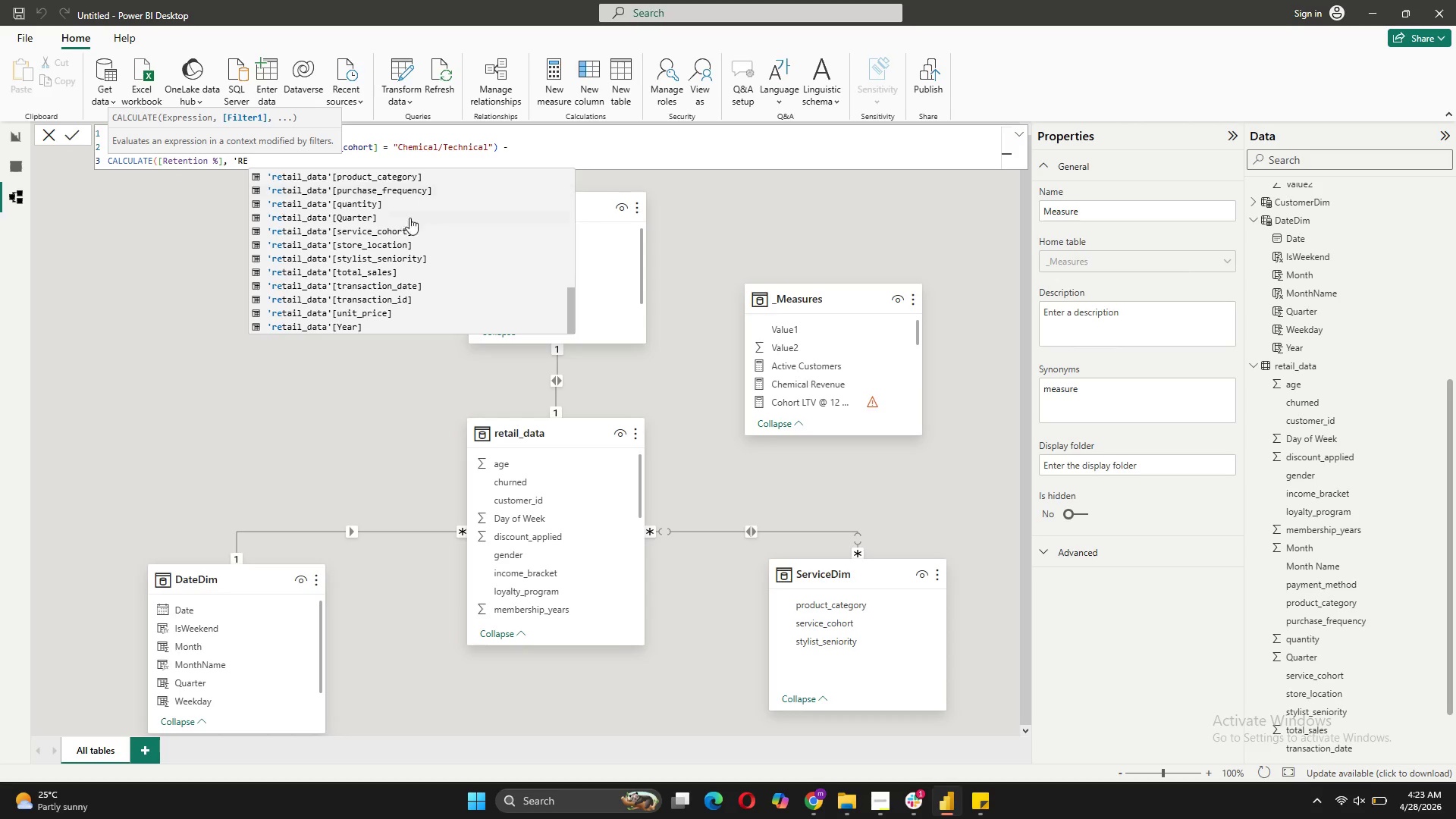 
left_click([401, 231])
 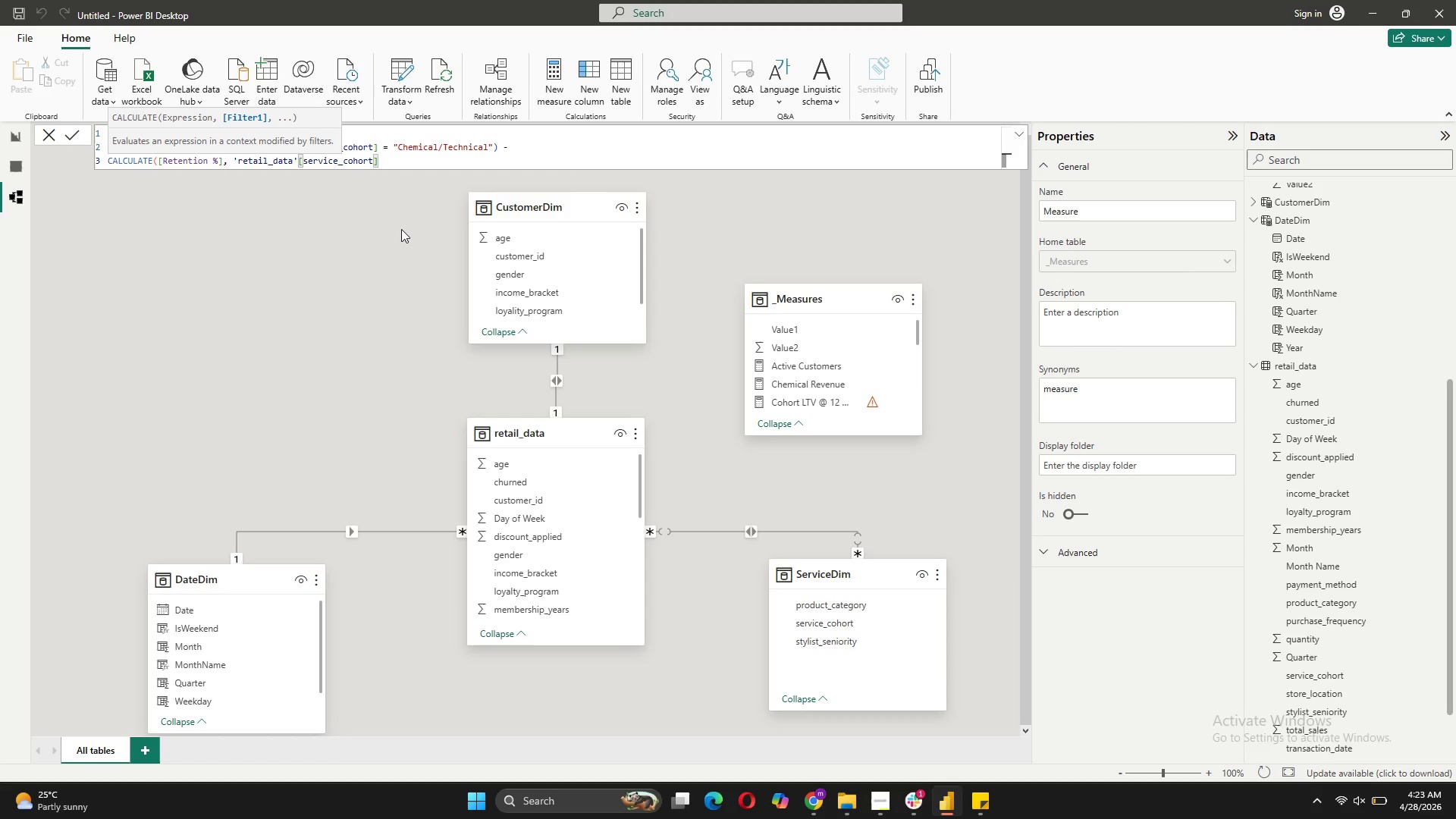 
type( = "Organiv/Standard"))
 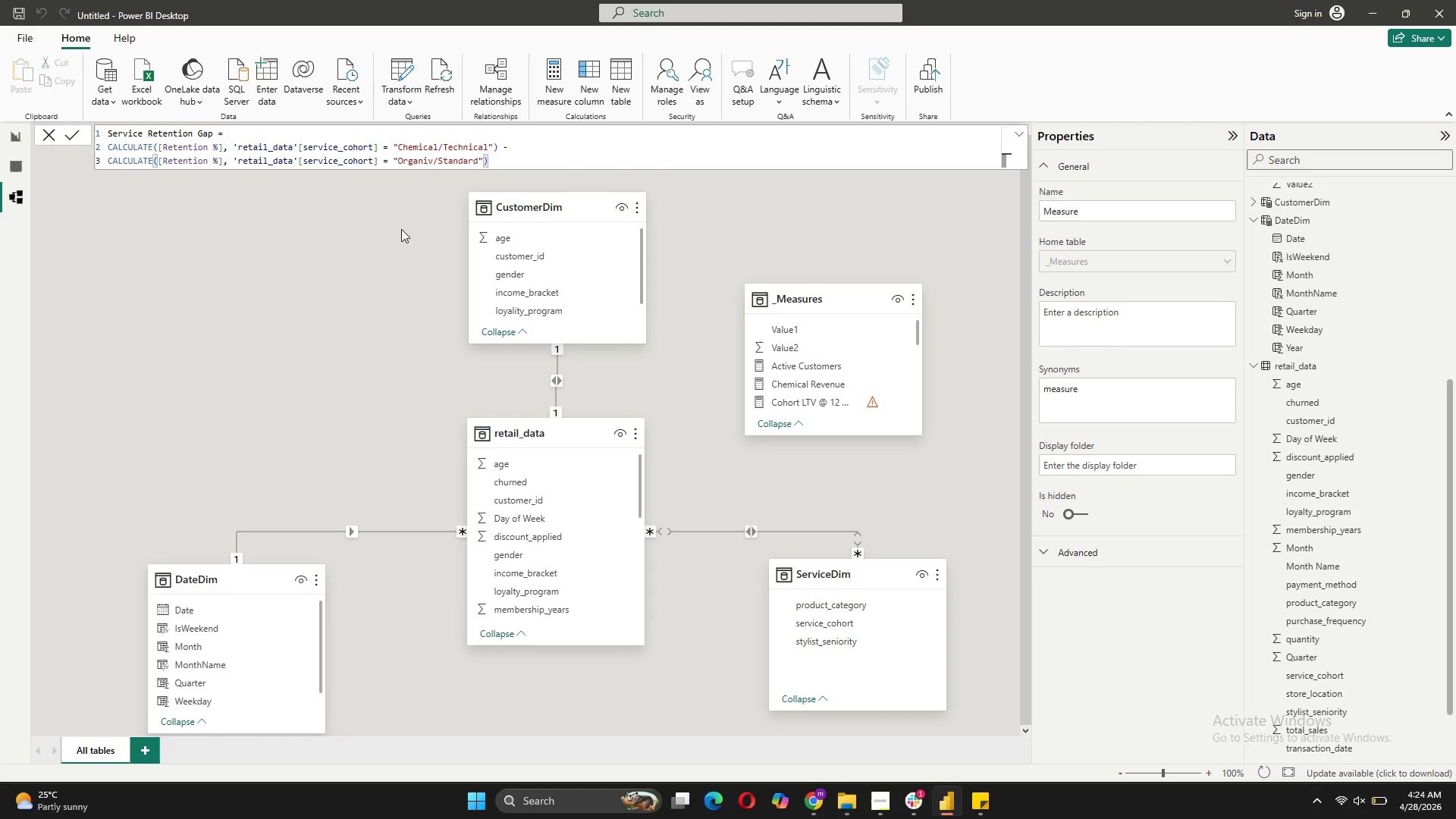 
wait(7.08)
 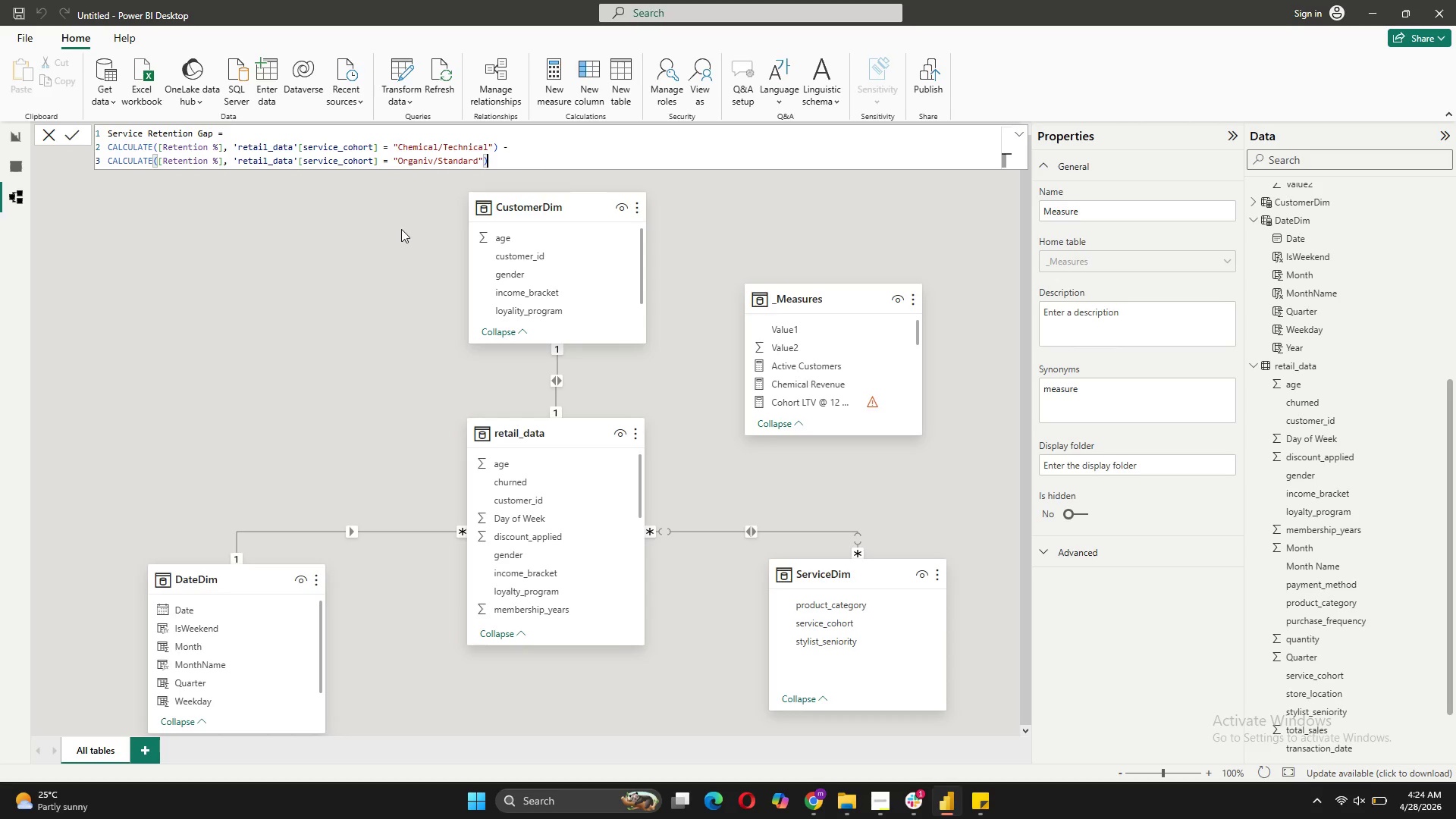 
left_click([74, 139])
 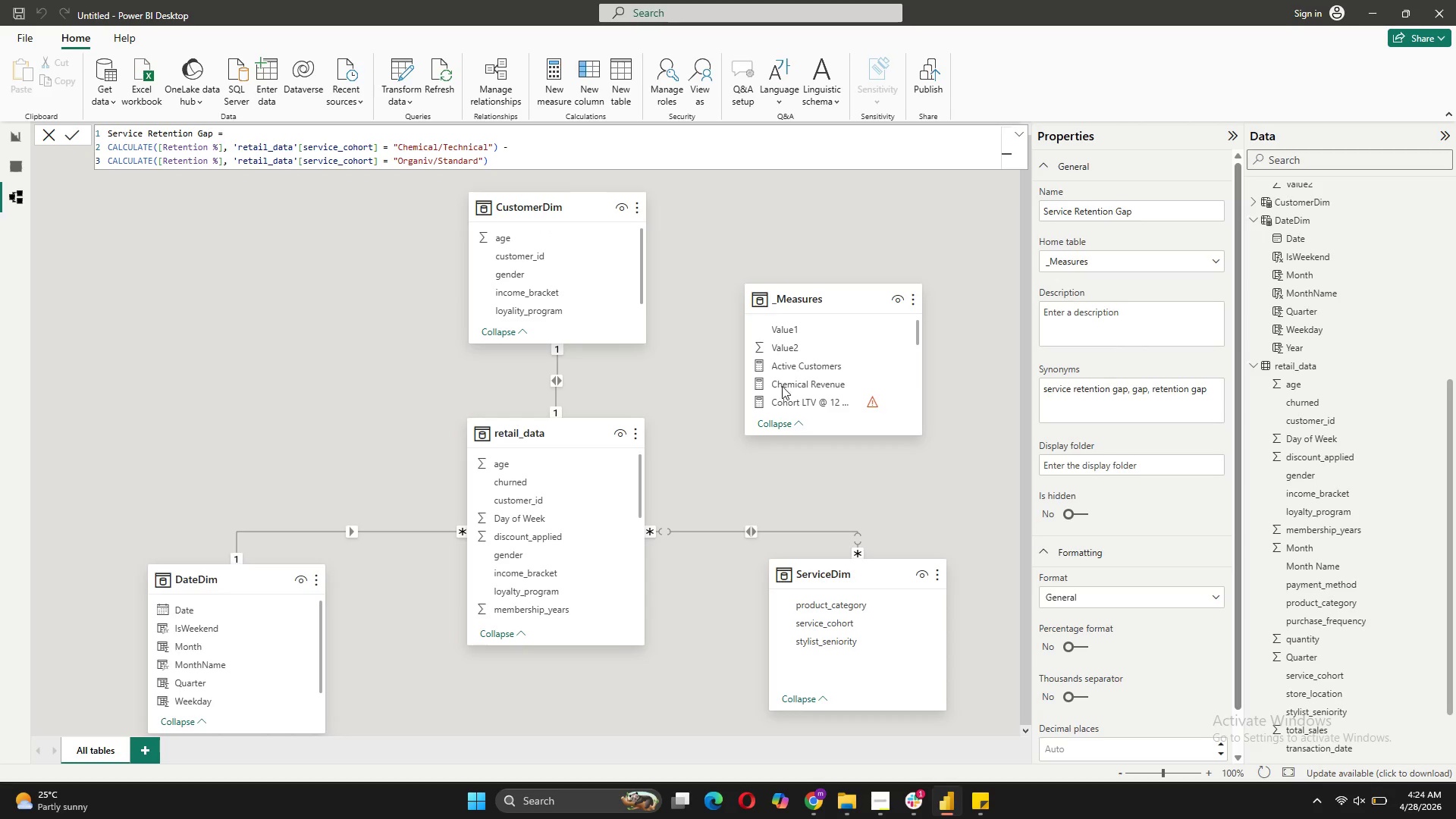 
wait(6.53)
 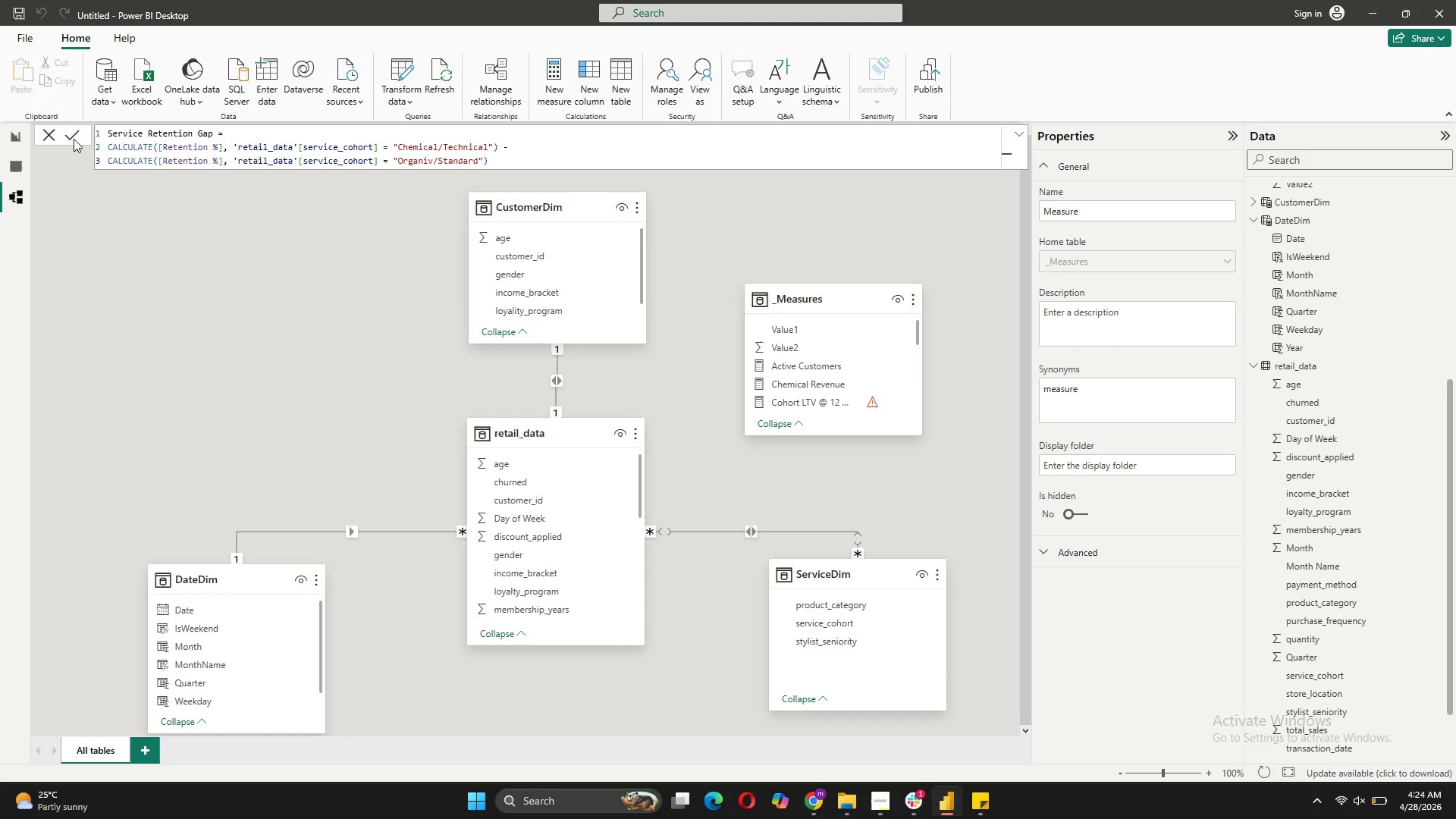 
left_click([864, 403])
 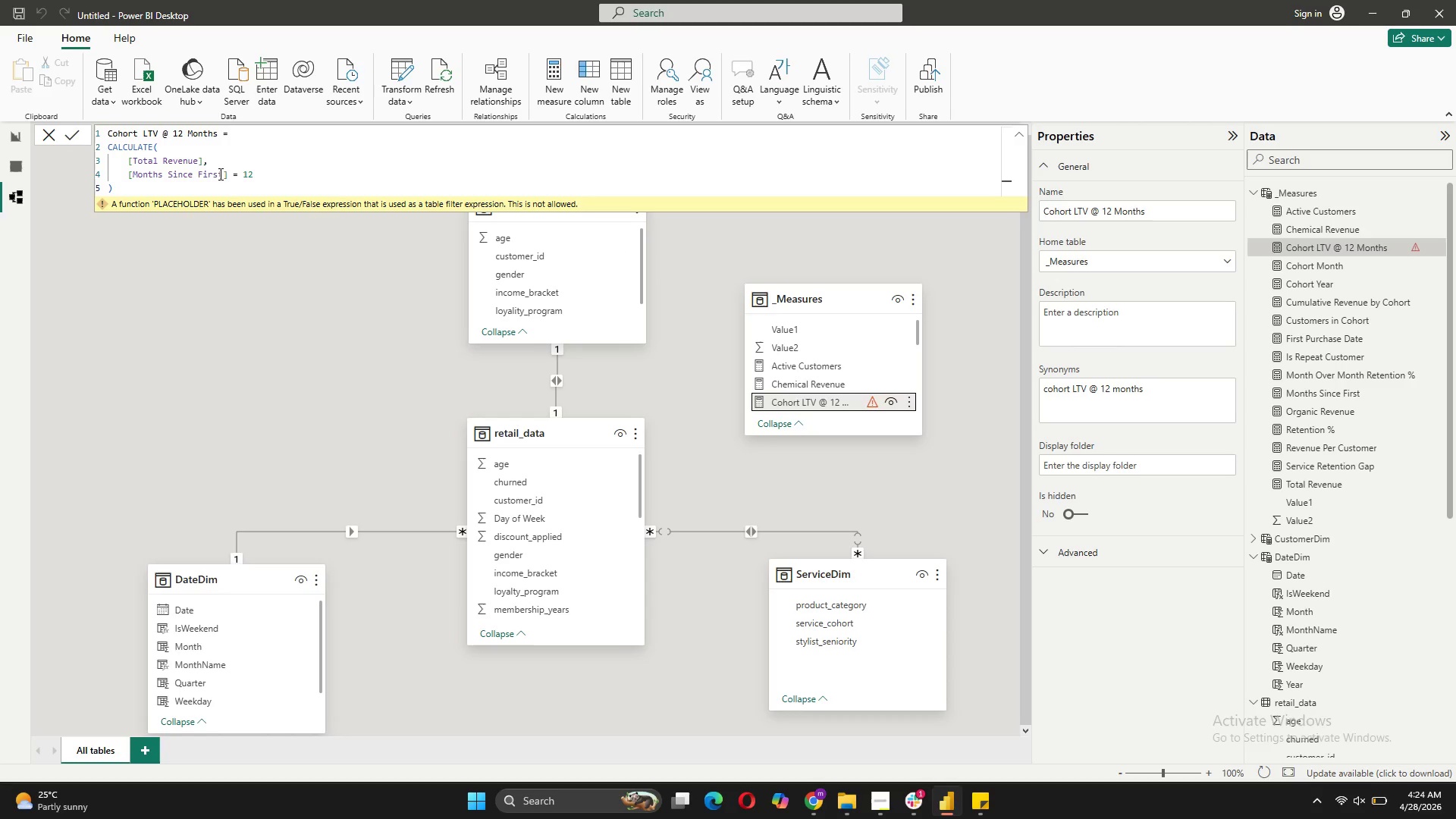 
wait(5.78)
 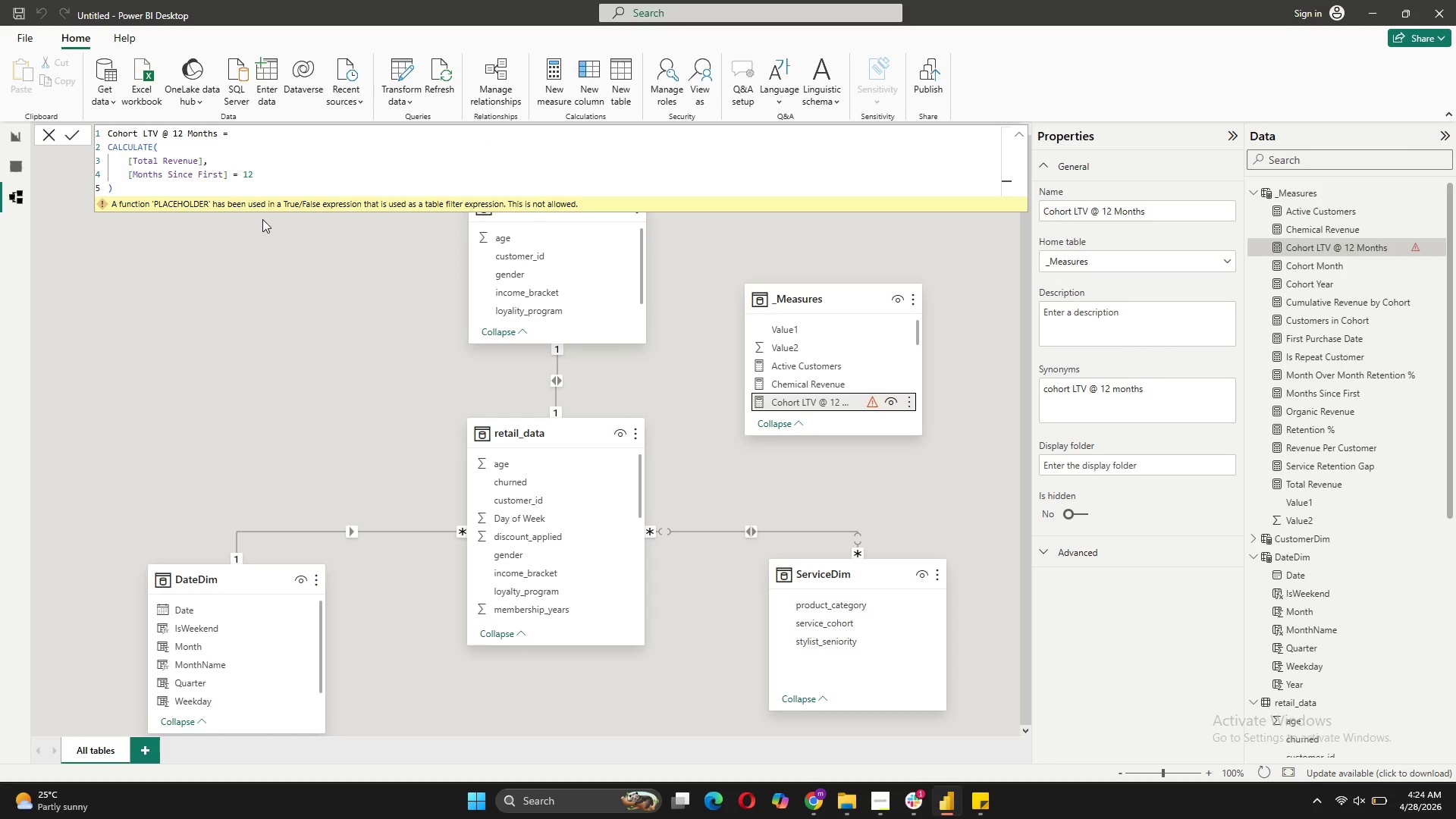 
left_click([127, 171])
 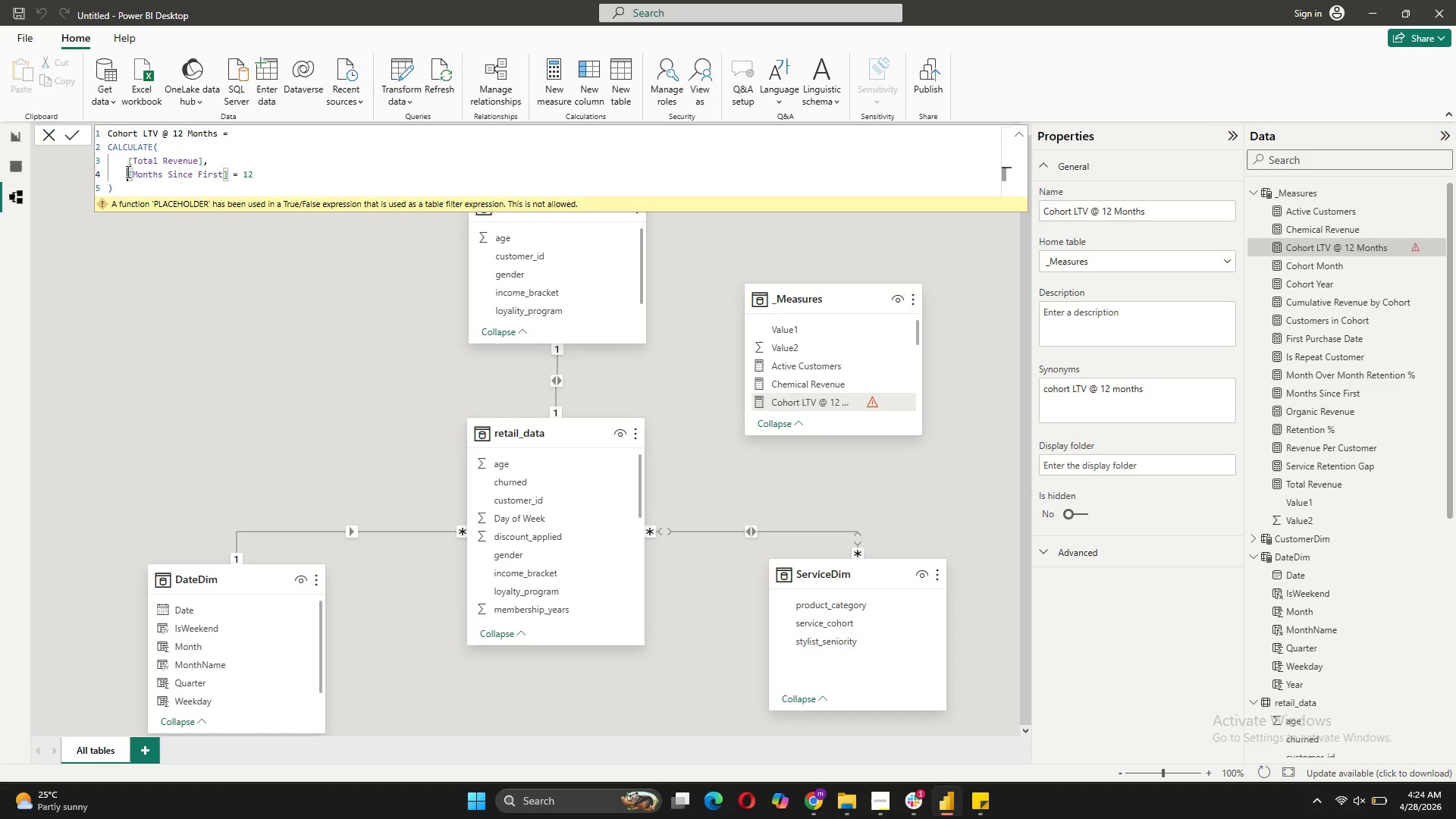 
type(Filt)
key(Tab)
type('ret)
 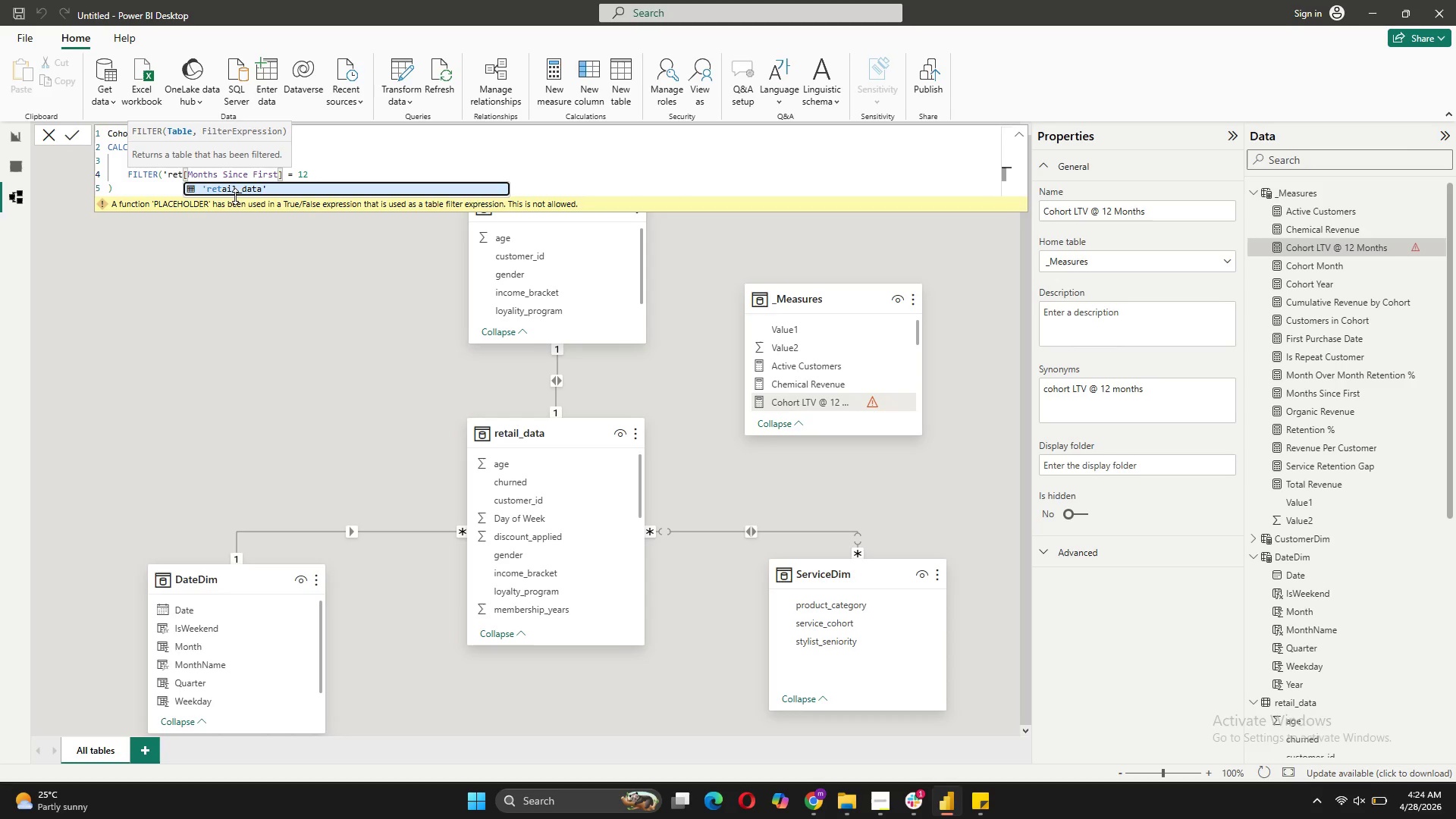 
left_click([237, 188])
 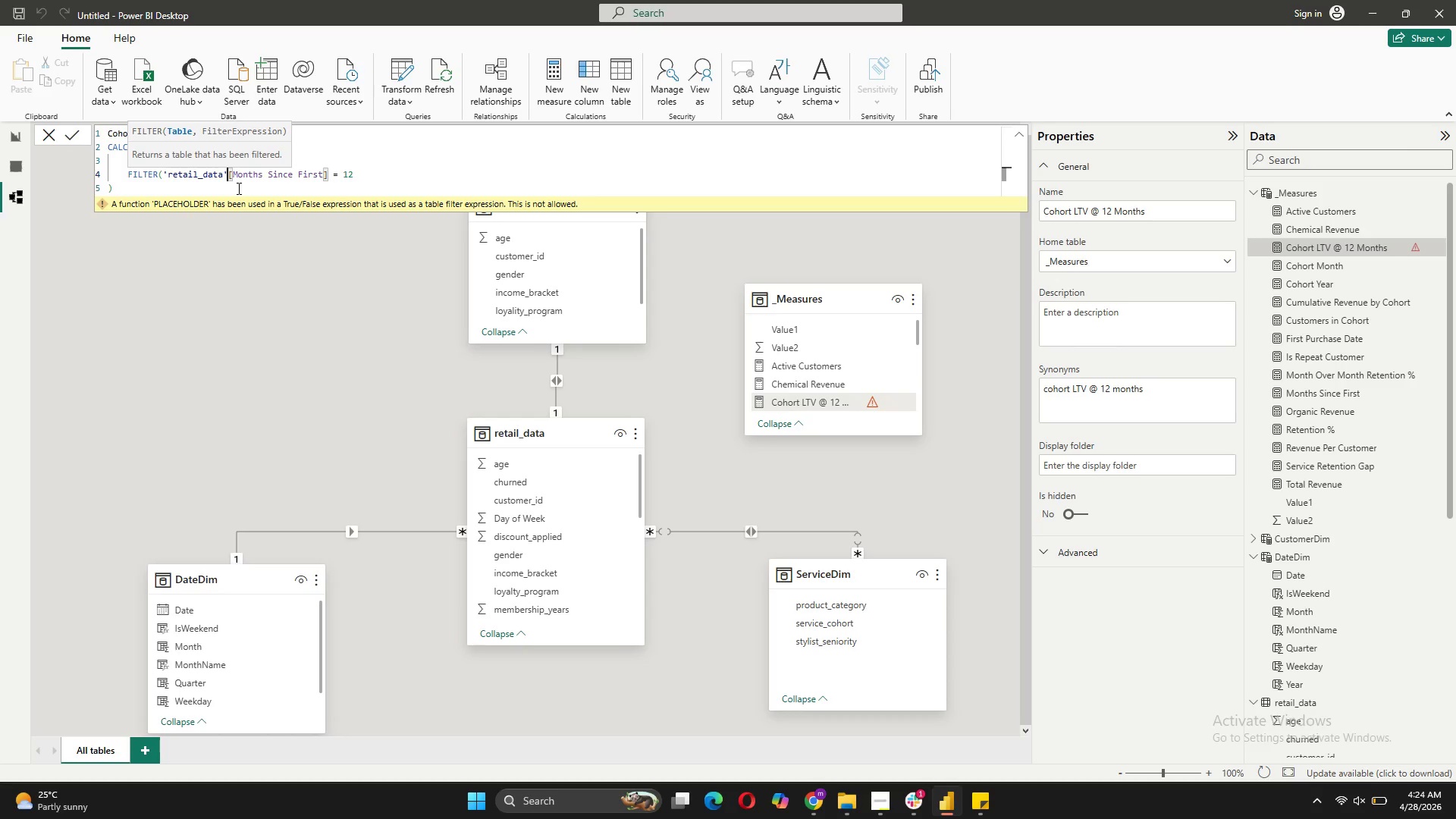 
key(Comma)
 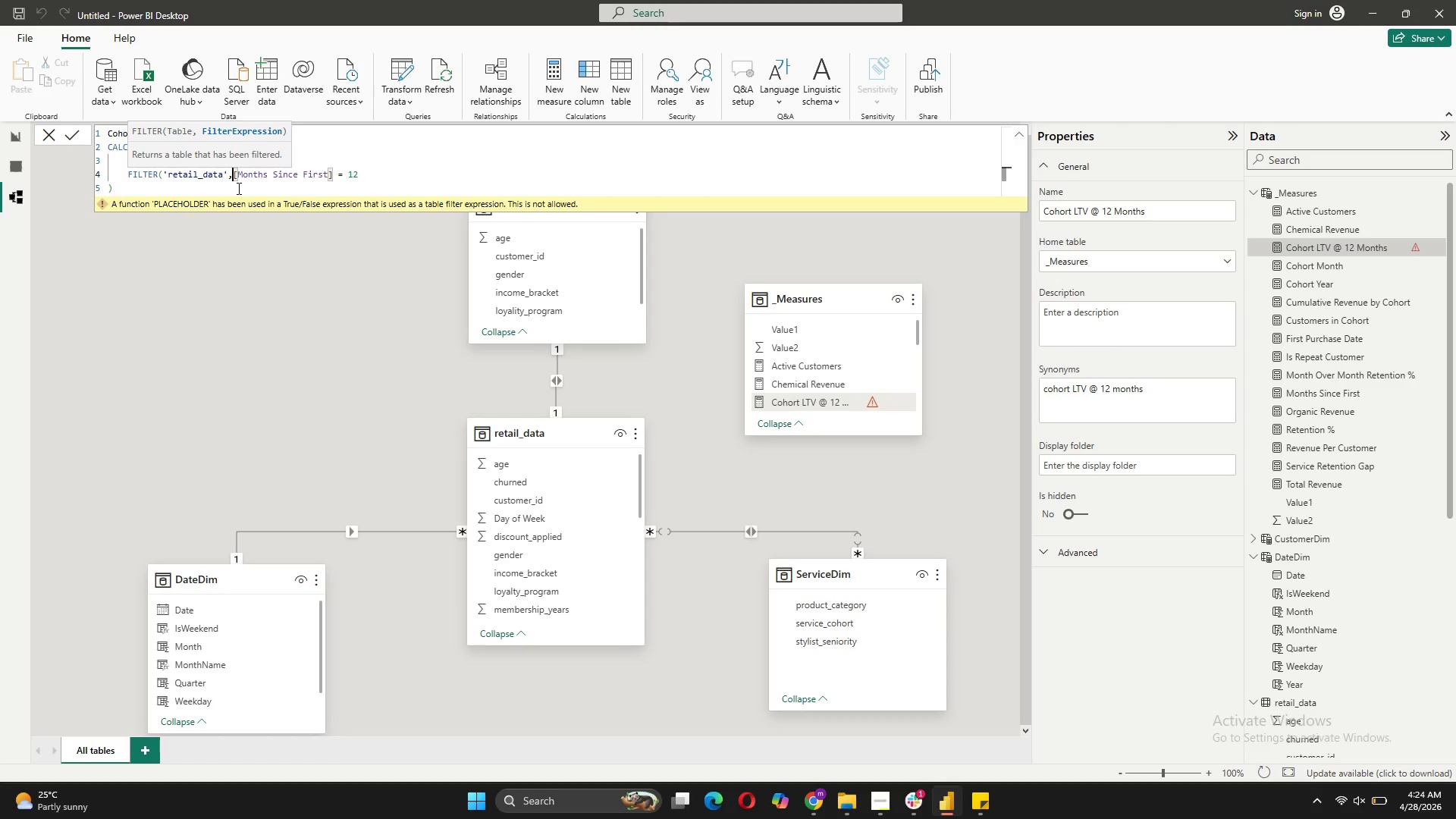 
key(Space)
 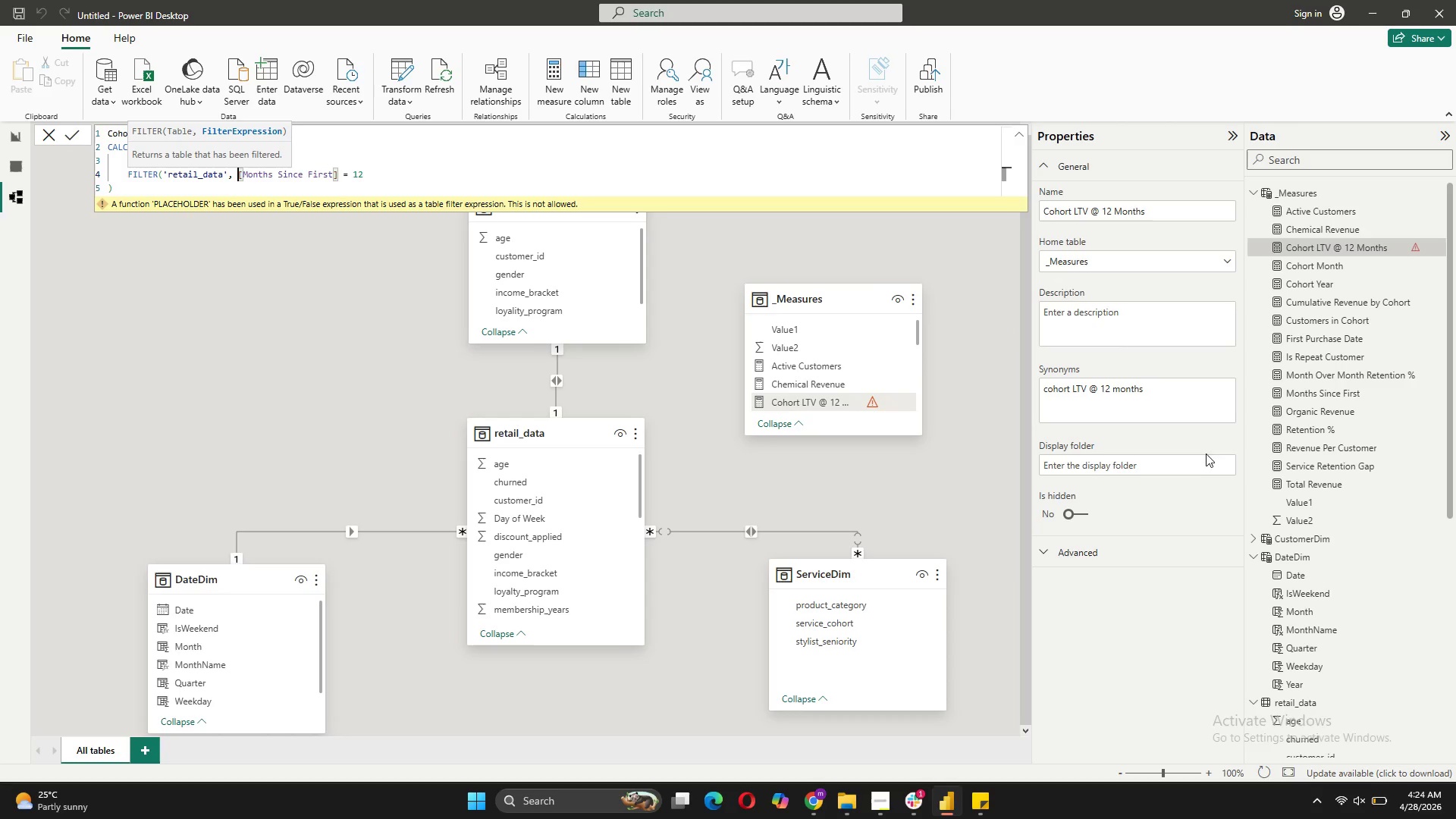 
scroll: coordinate [1392, 672], scroll_direction: down, amount: 11.0
 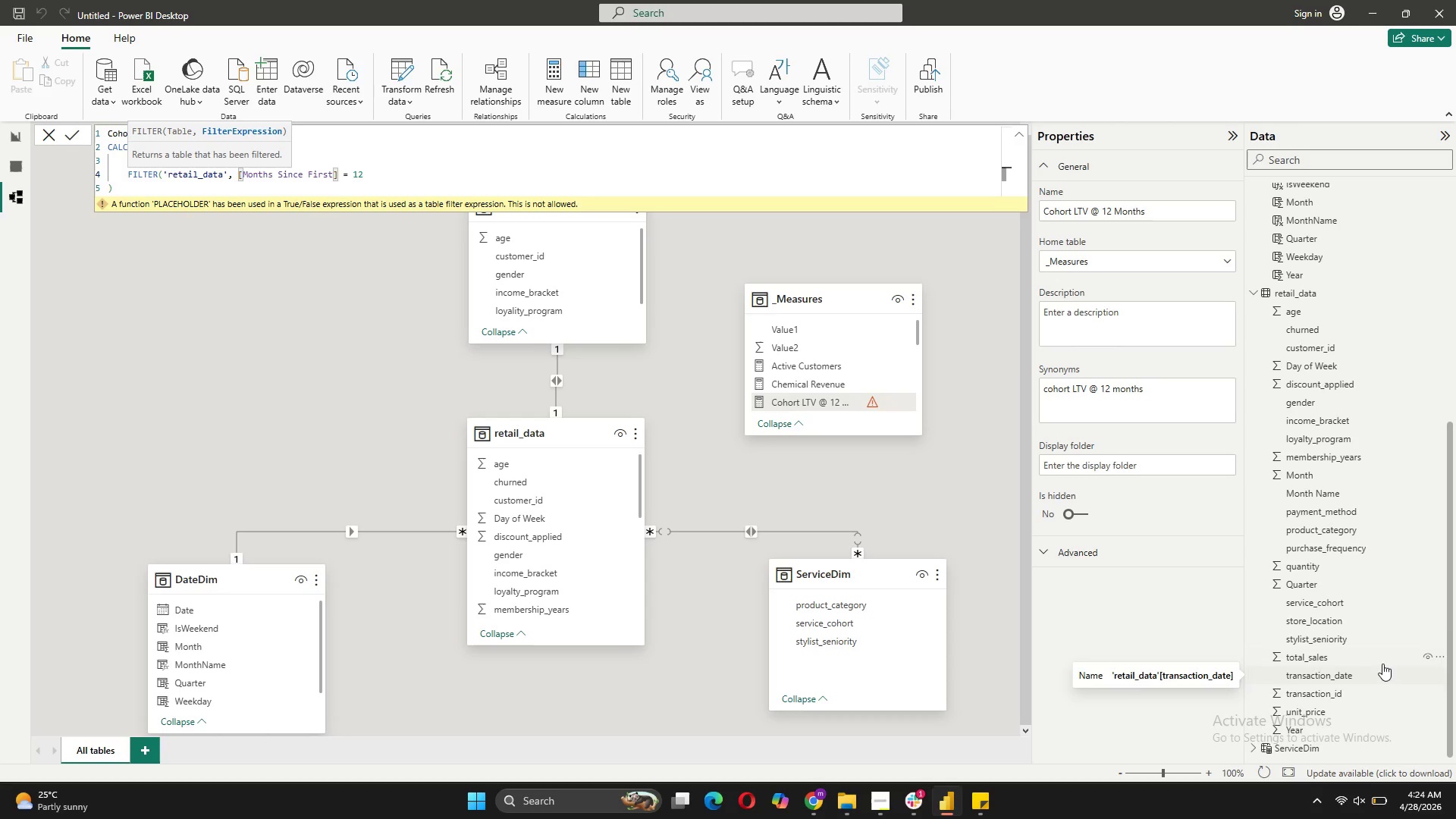 
scroll: coordinate [1351, 314], scroll_direction: up, amount: 7.0
 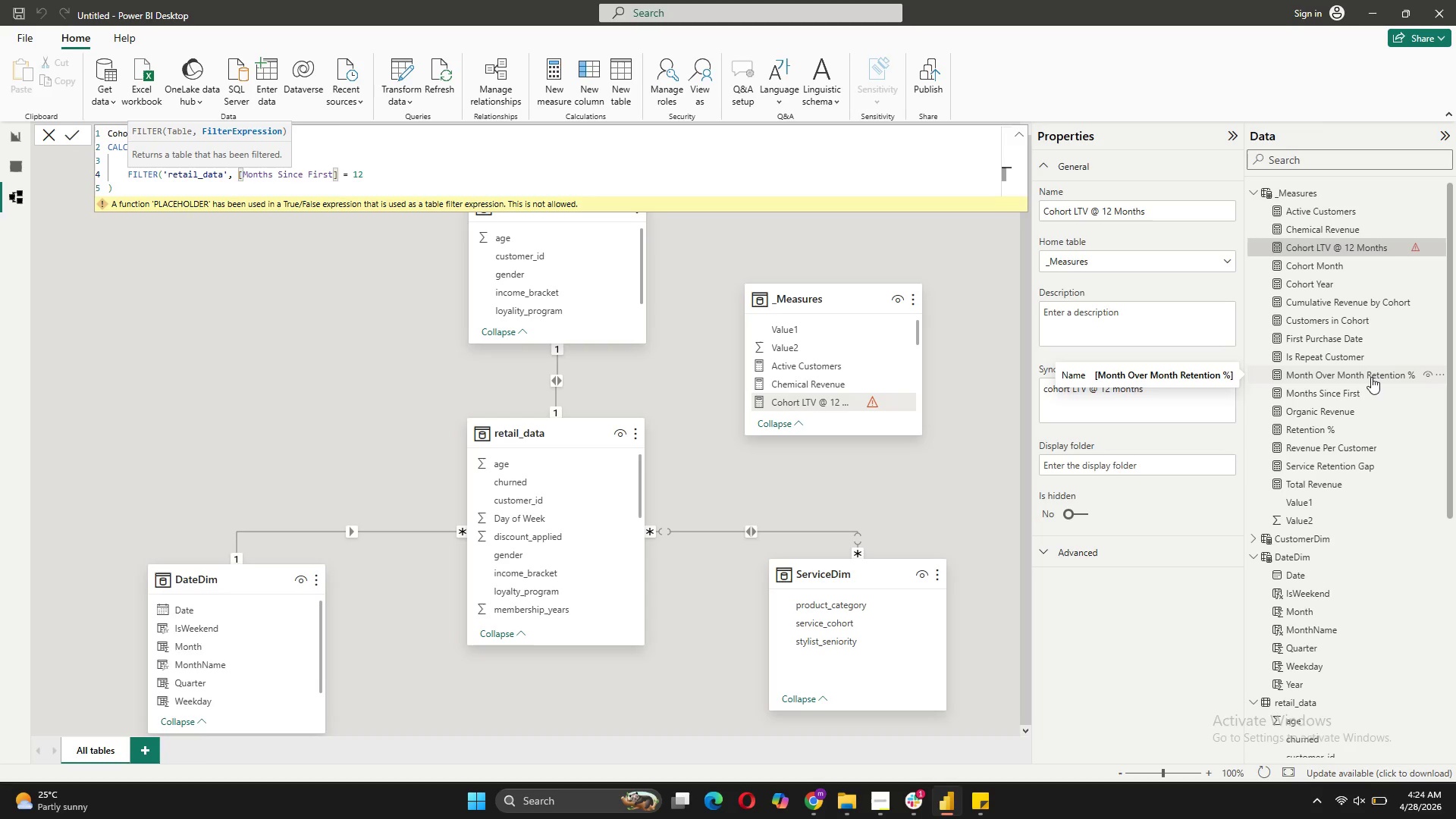 
wait(6.41)
 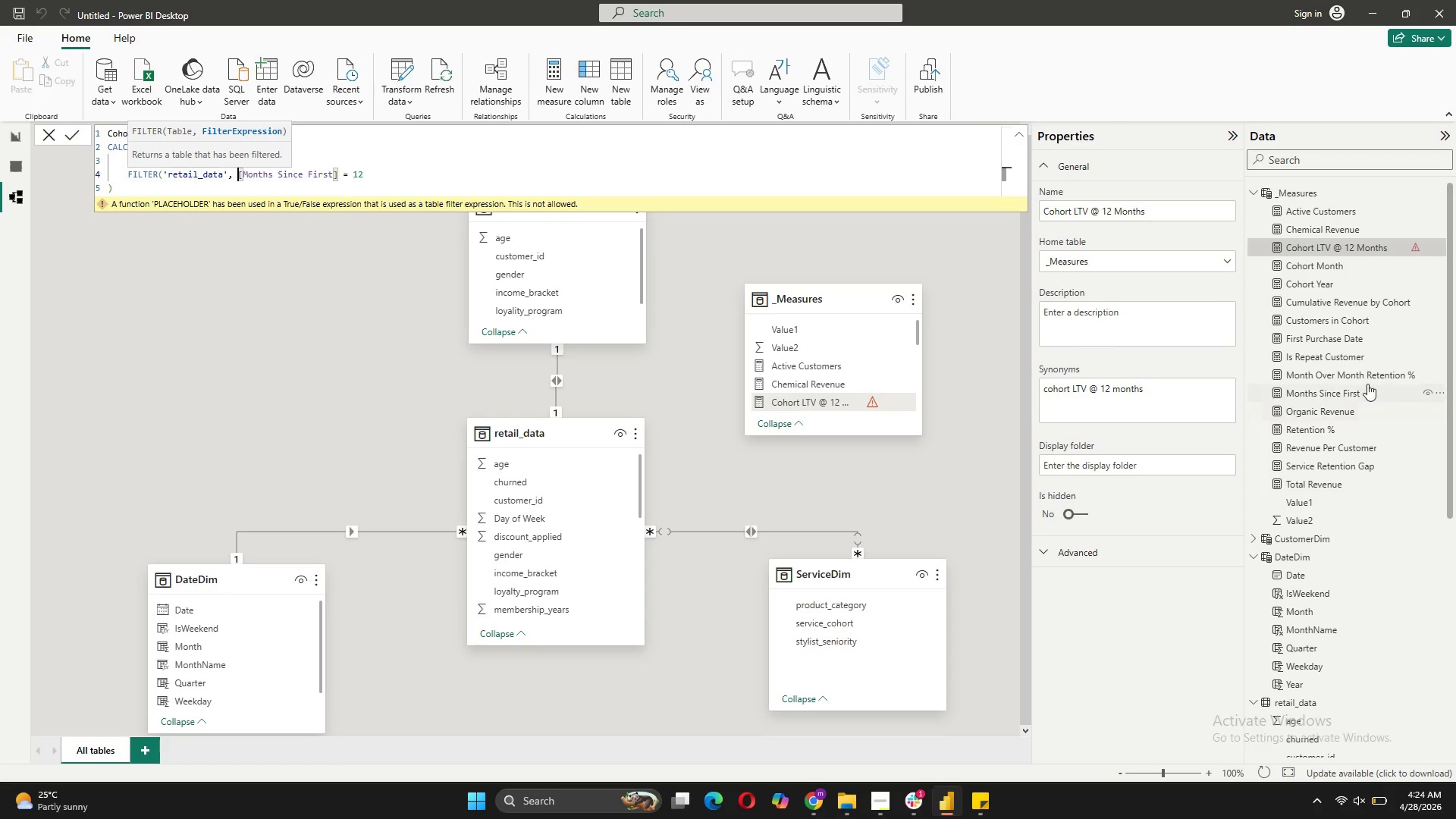 
left_click([394, 174])
 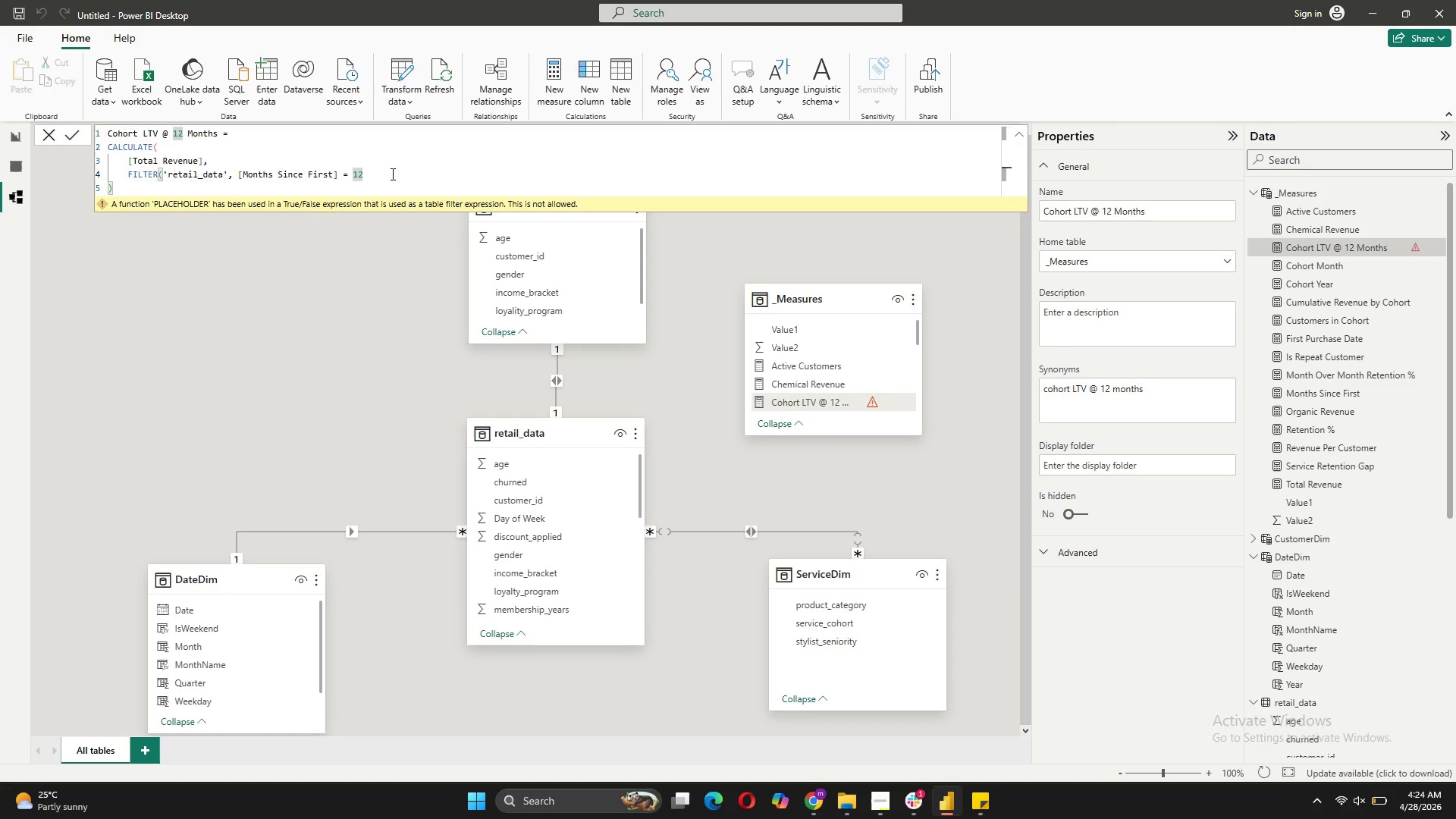 
key(Shift+0)
 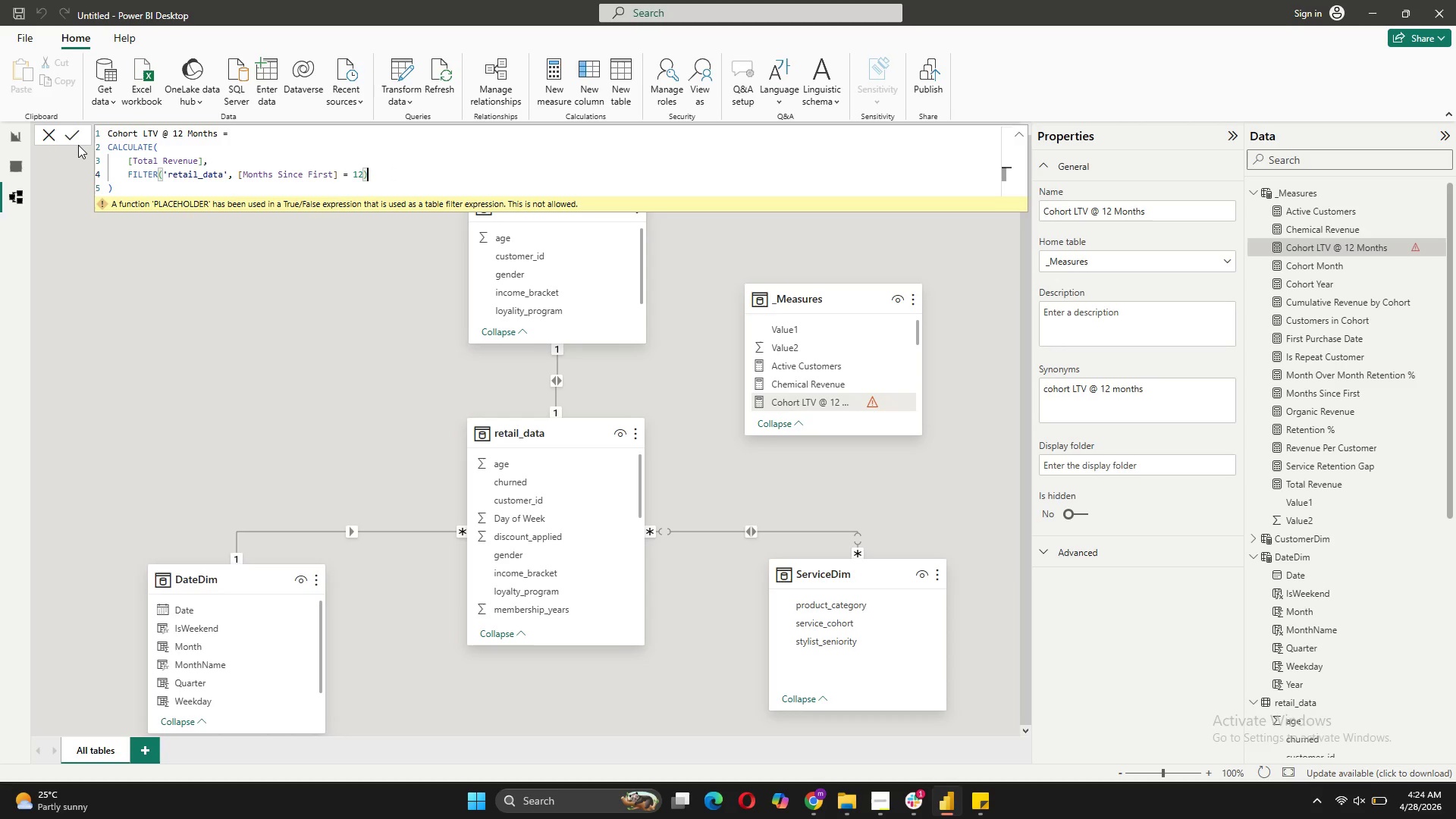 
left_click([79, 136])
 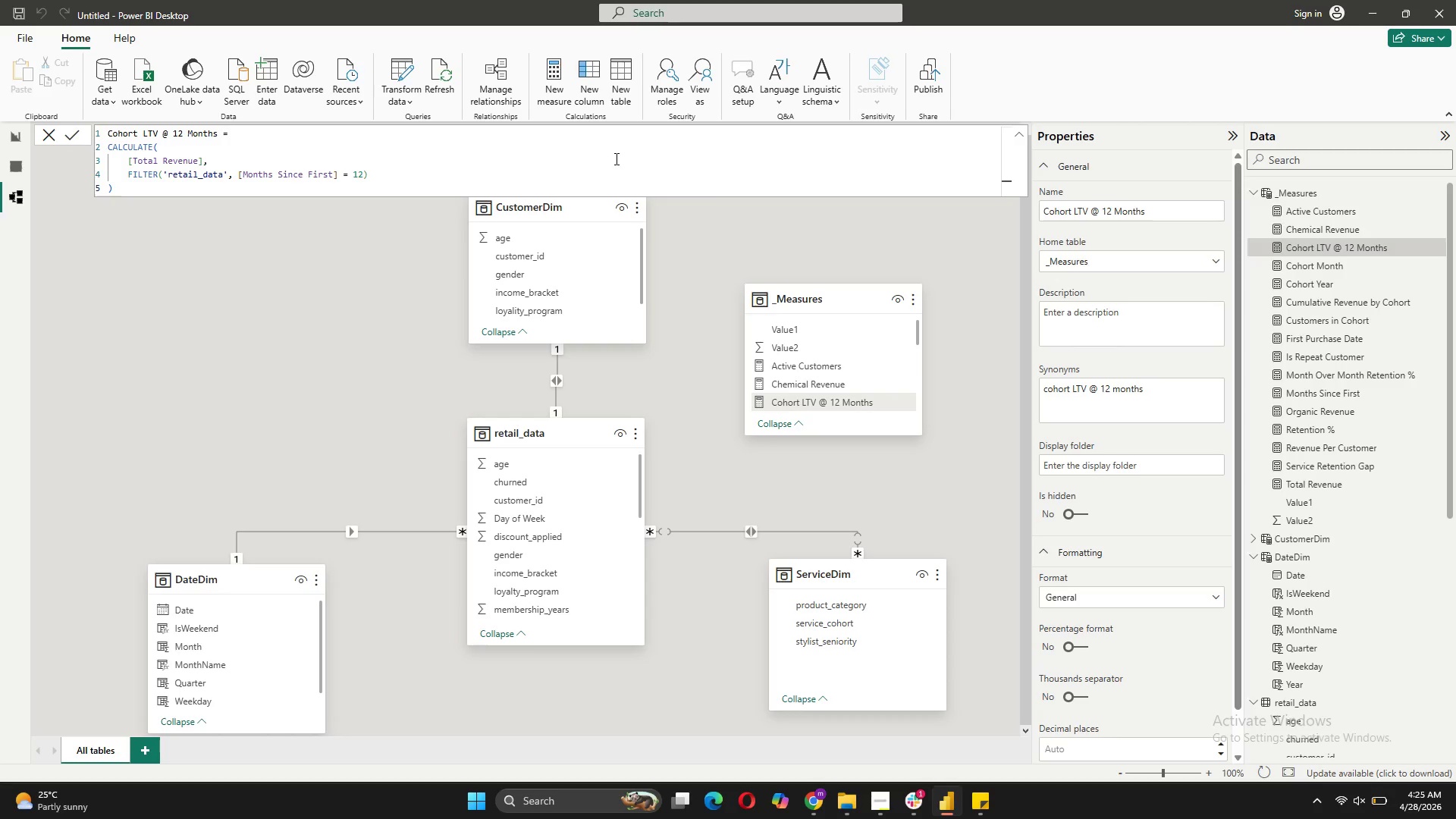 
wait(15.02)
 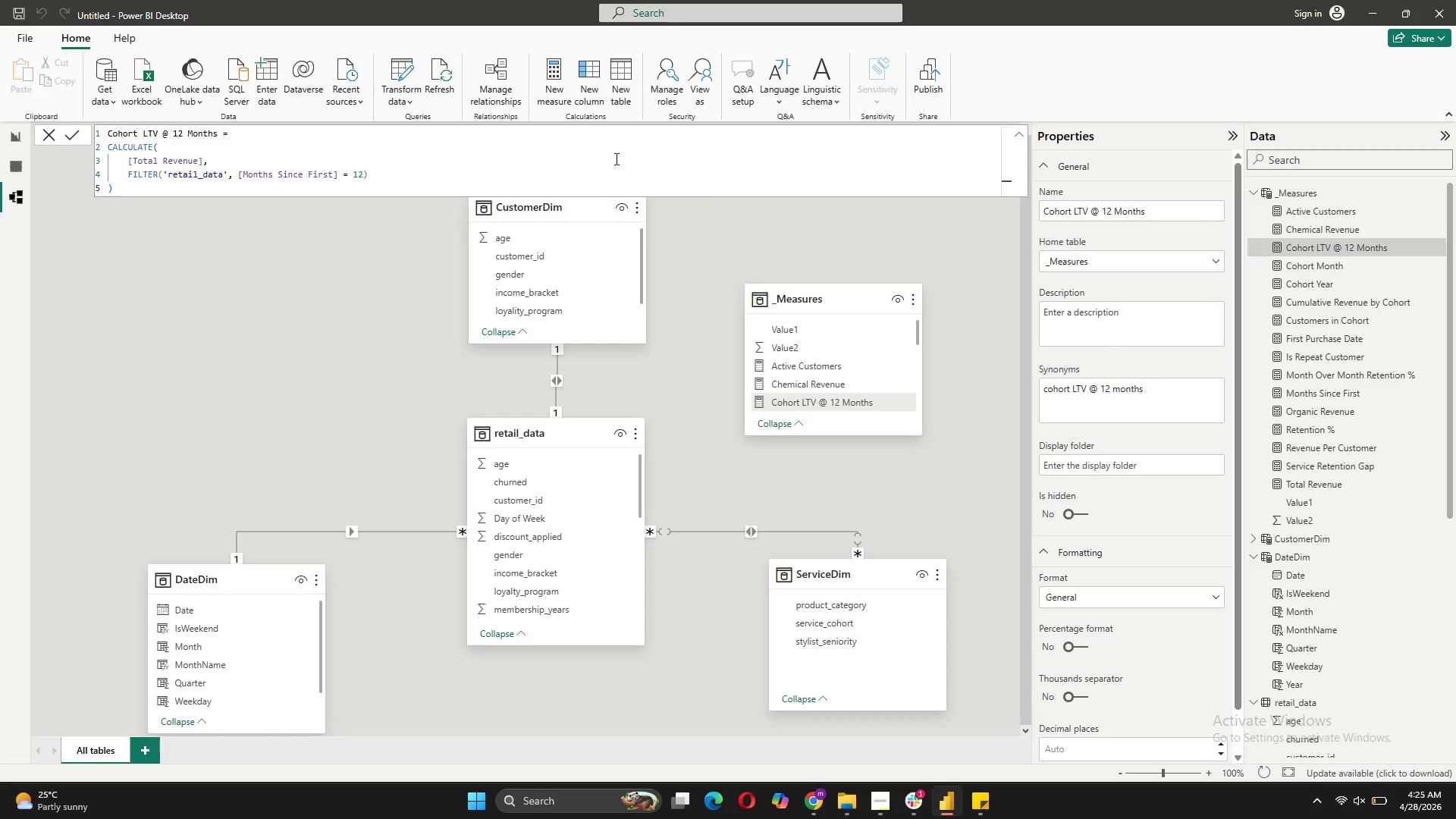 
left_click([563, 100])
 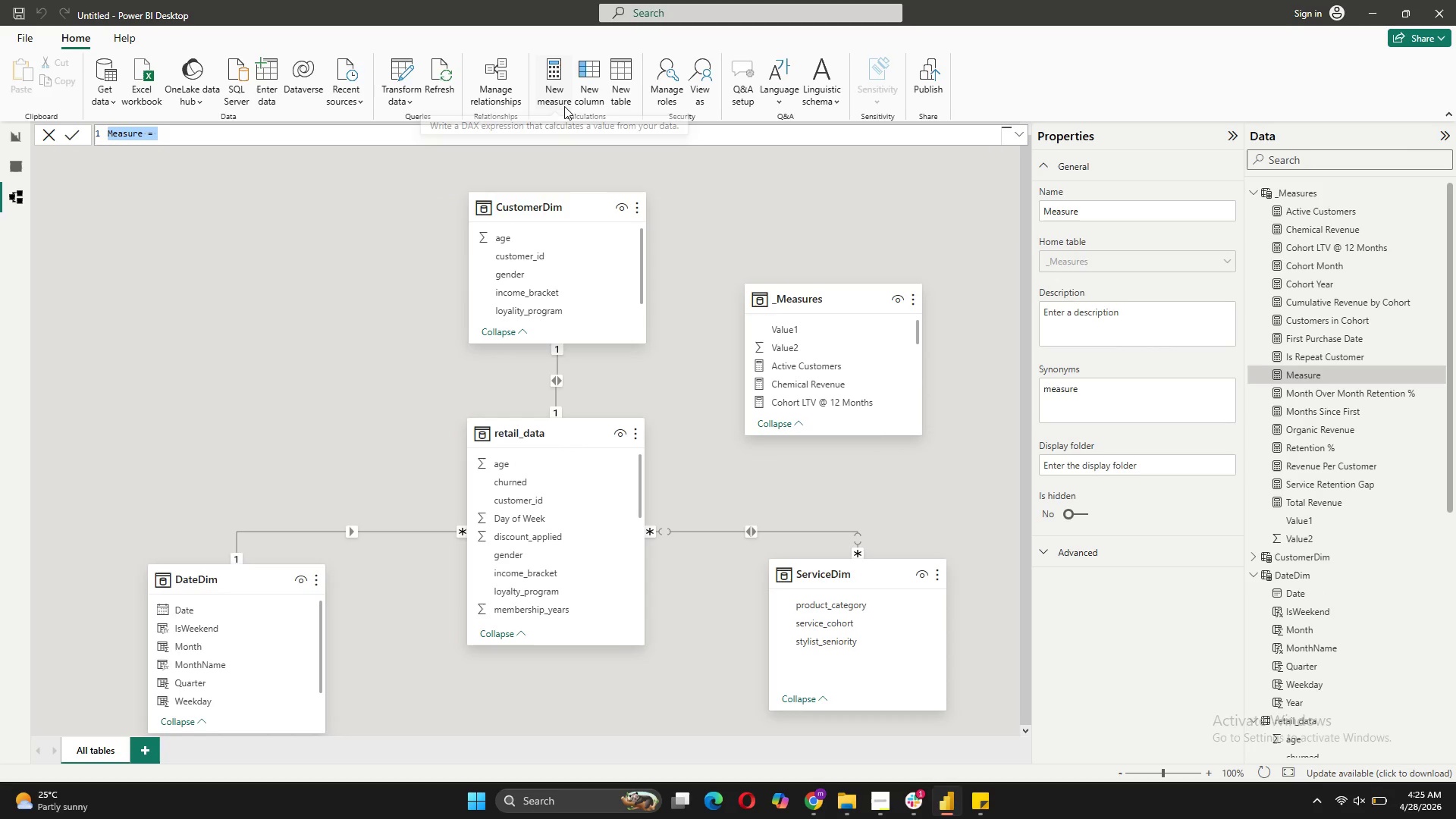 
type(Churn Rate = )
 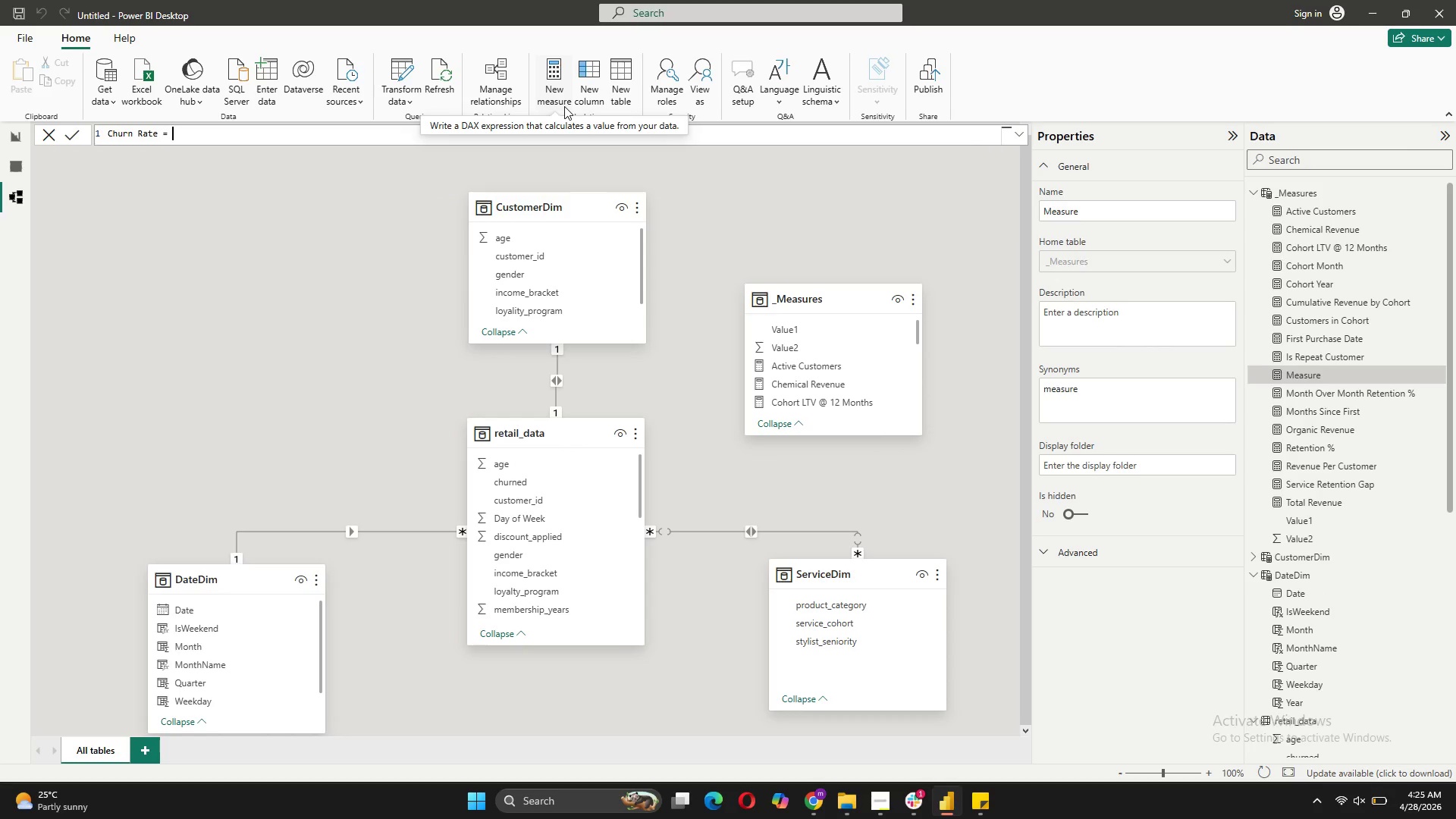 
key(Shift+Enter)
 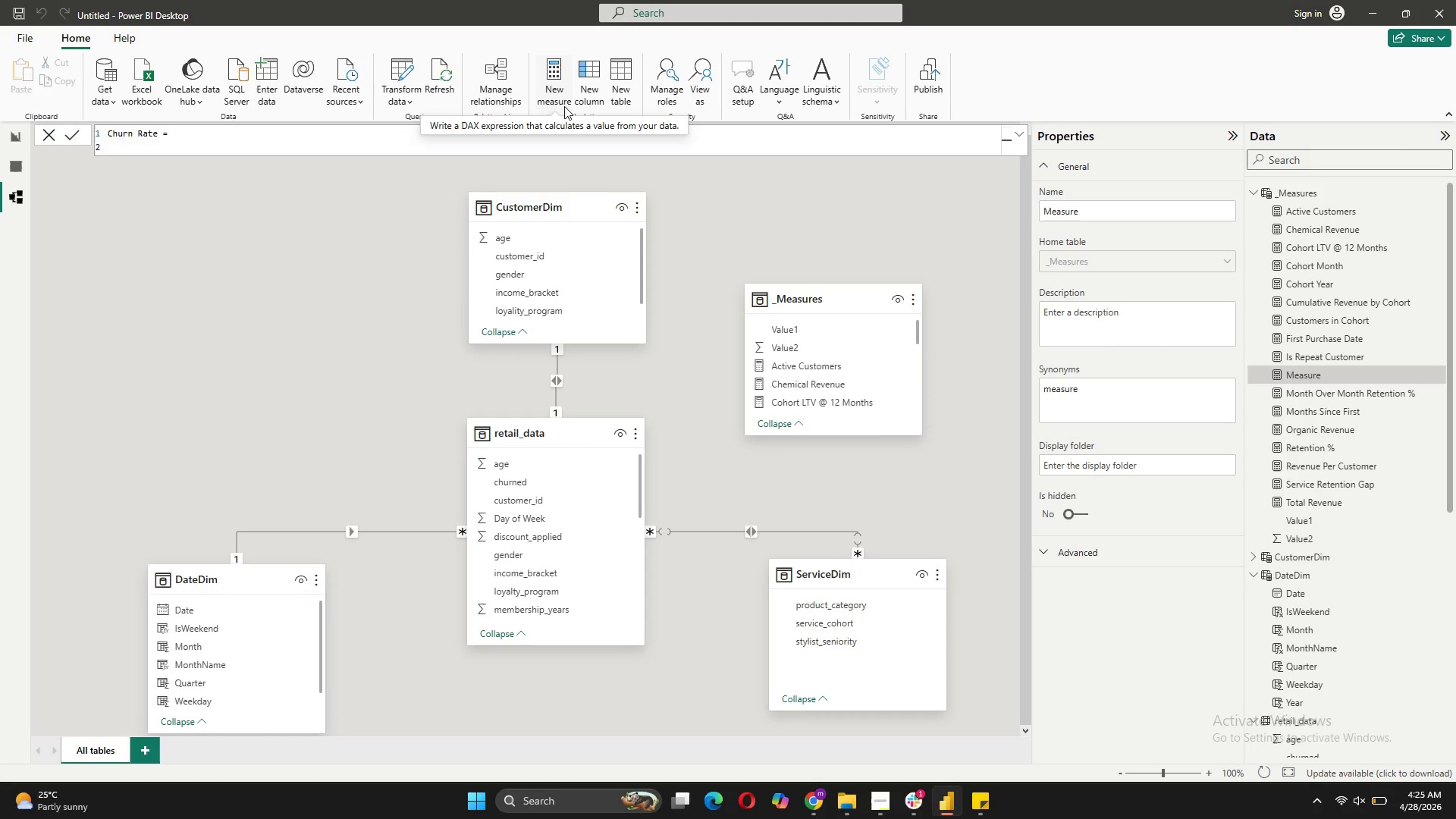 
type(DIVIDE())
 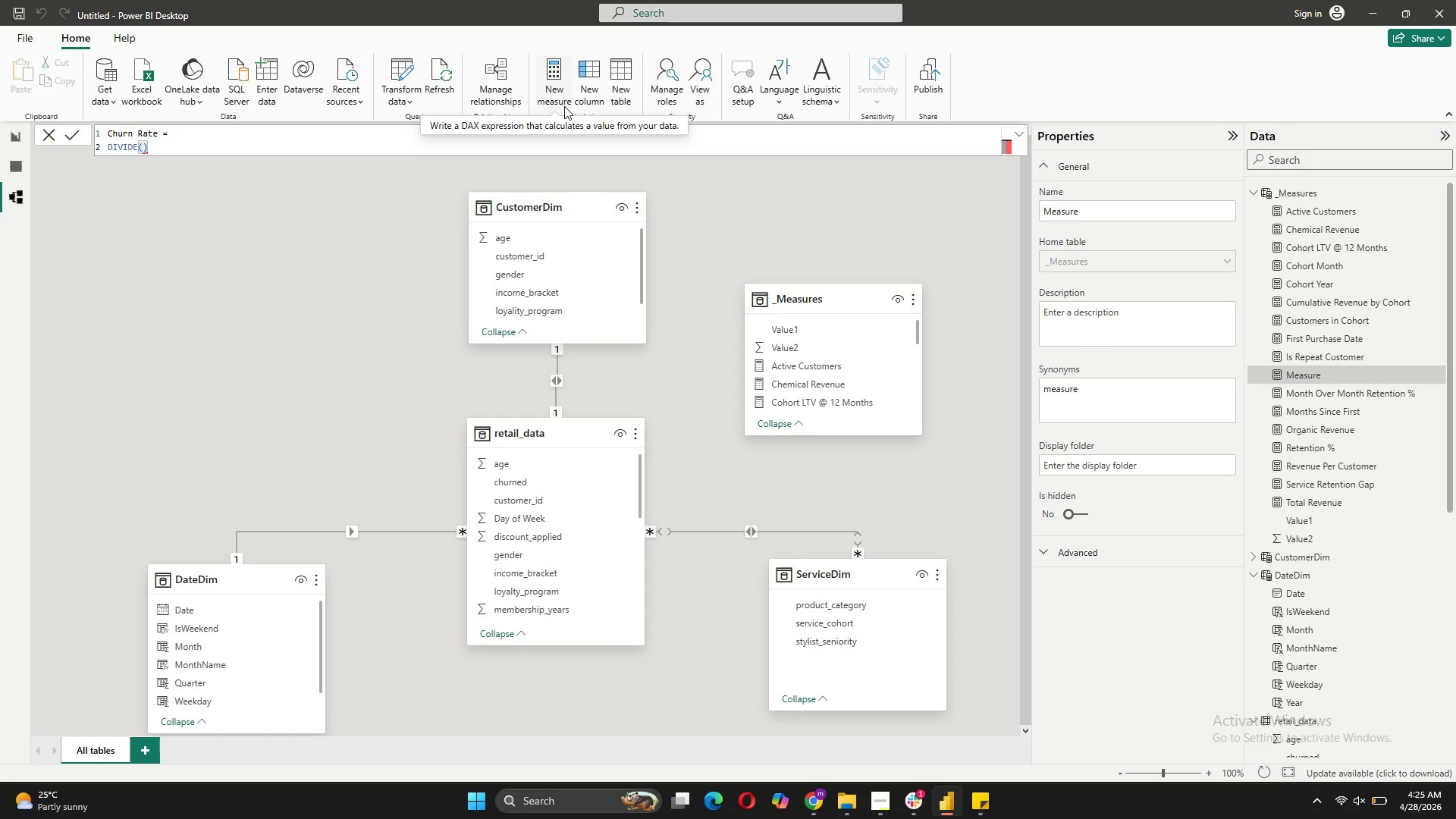 
key(ArrowLeft)
 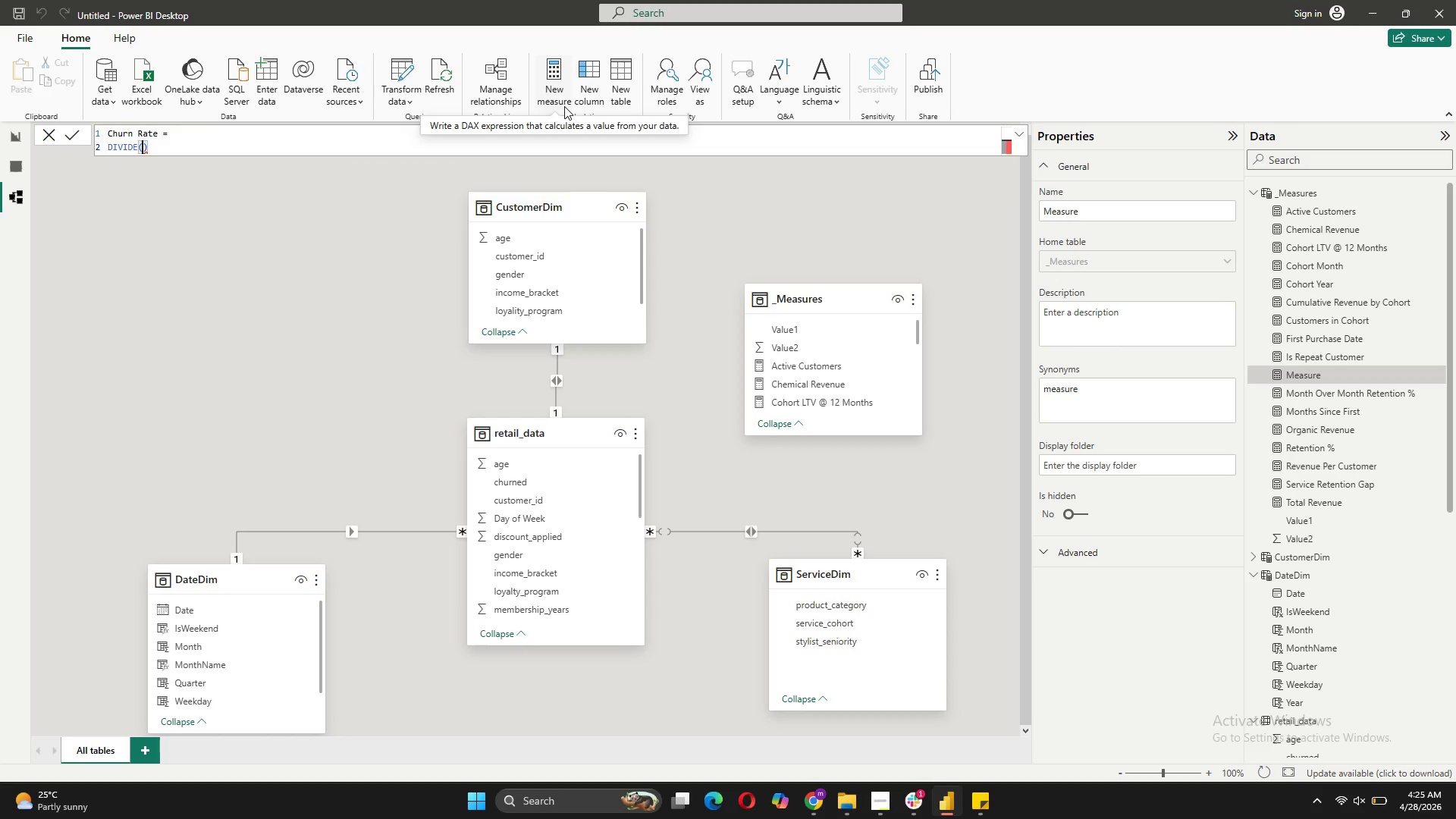 
key(Shift+ShiftRight)
 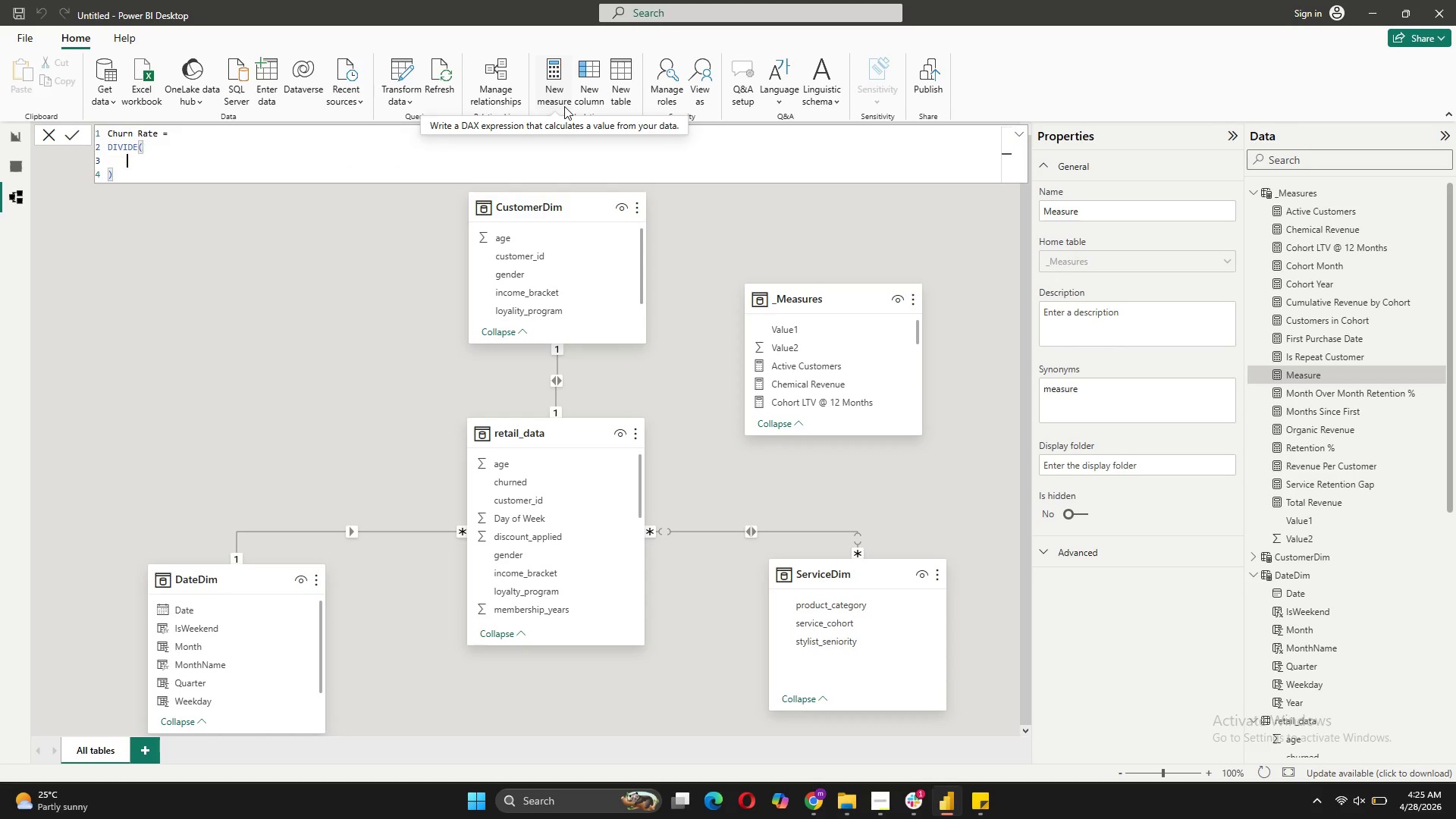 
key(Shift+Enter)
 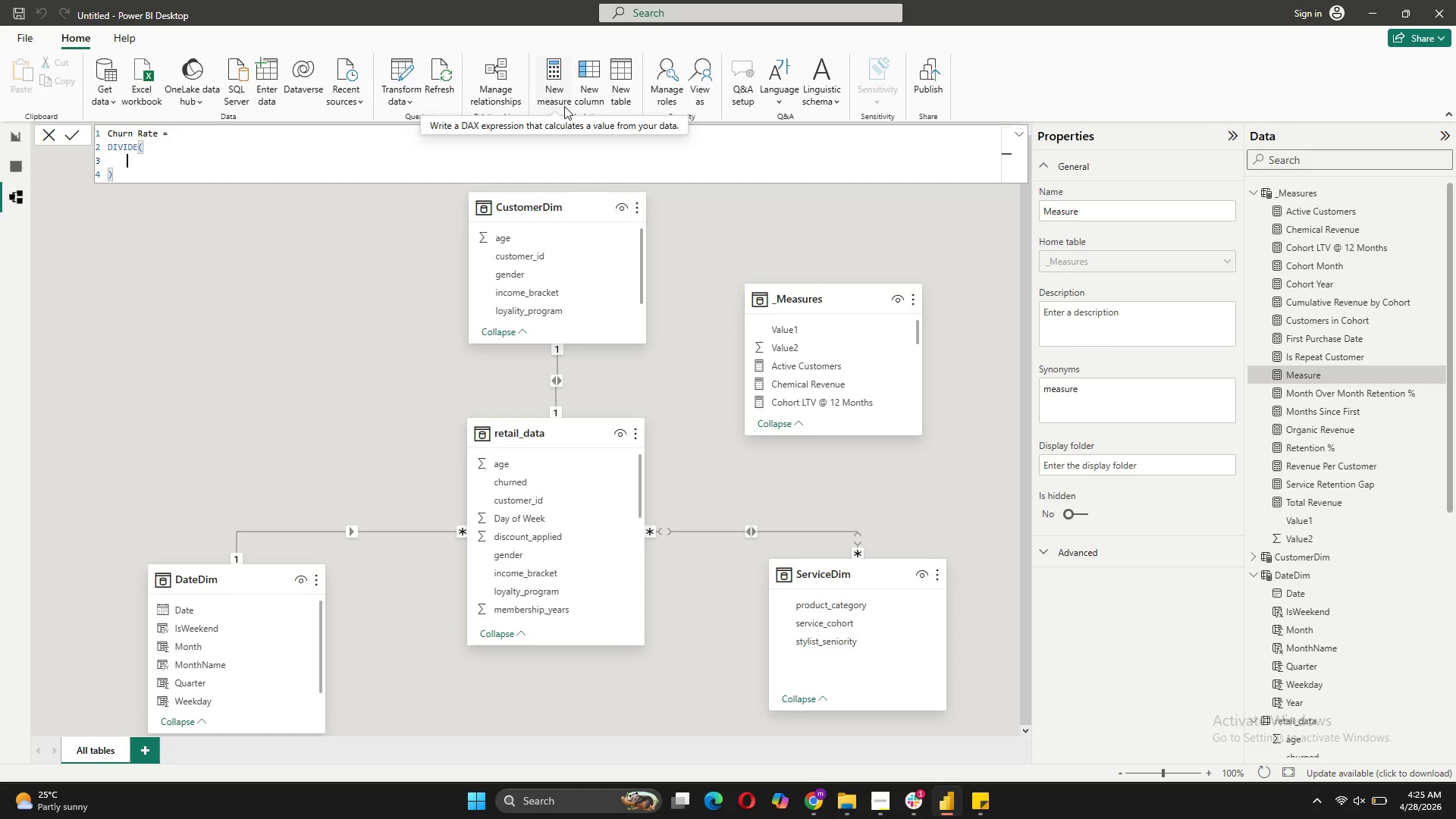 
type(CAL)
key(Tab)
type(COUNT)
 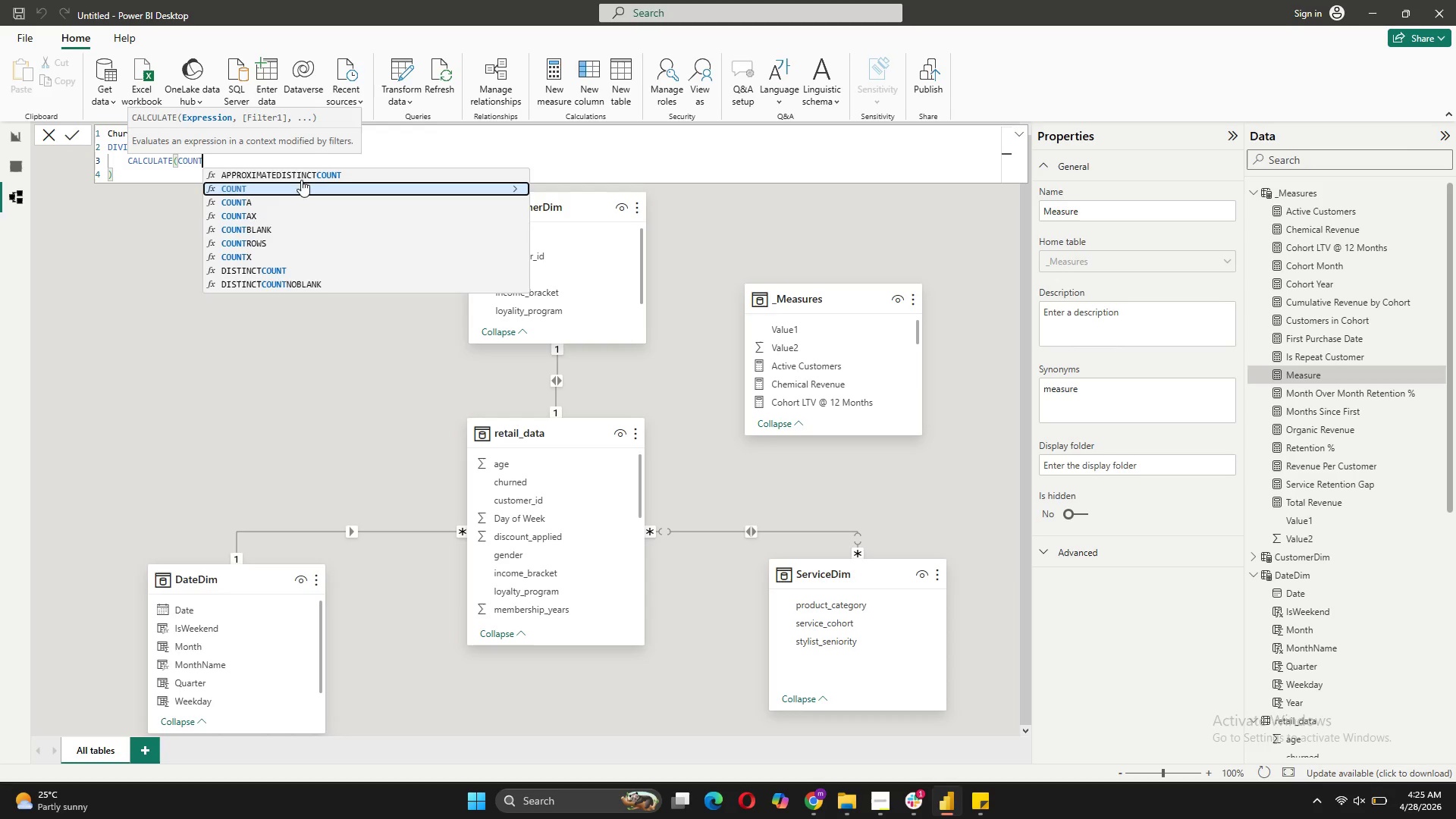 
left_click([258, 238])
 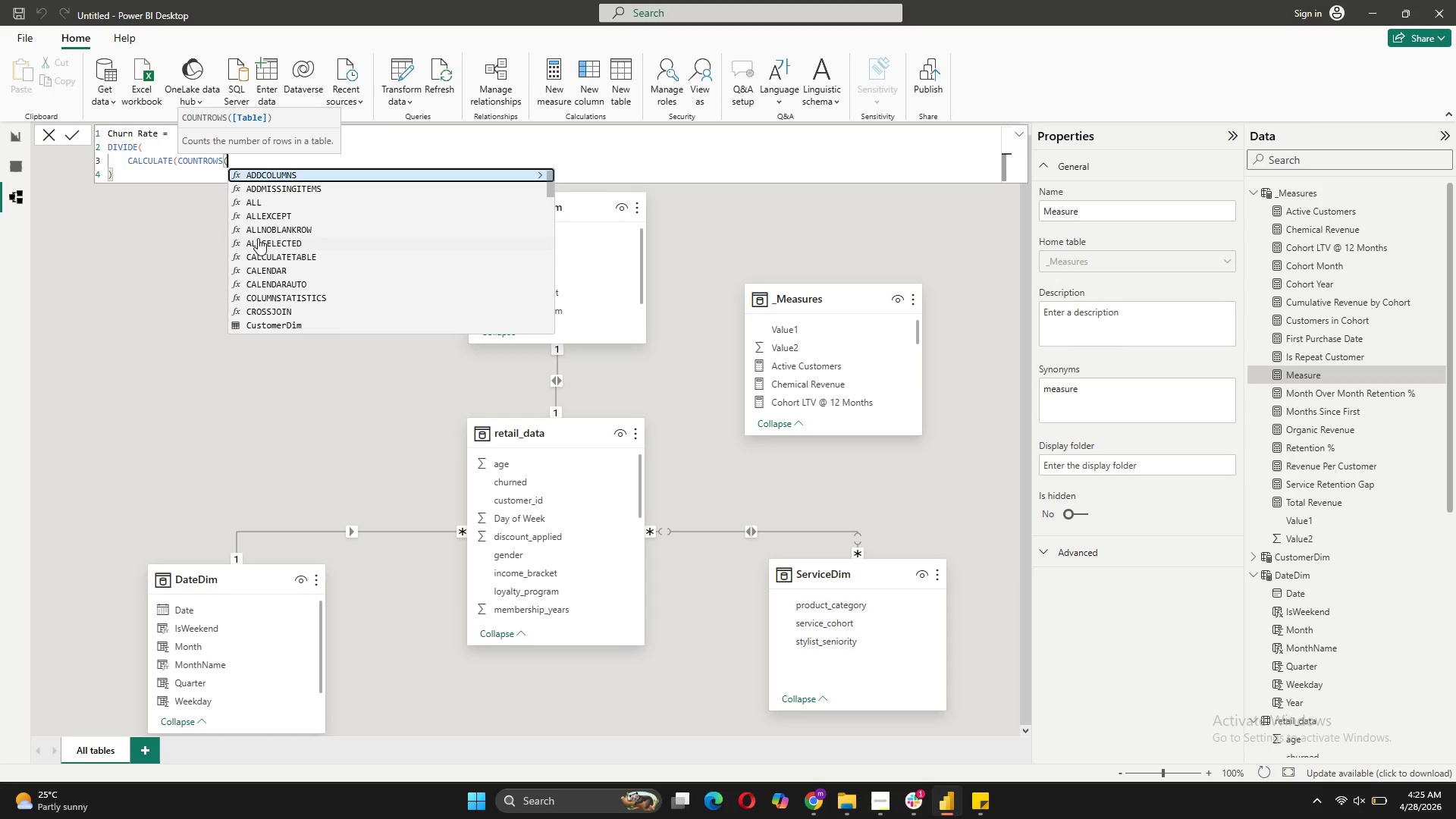 
key(Quote)
 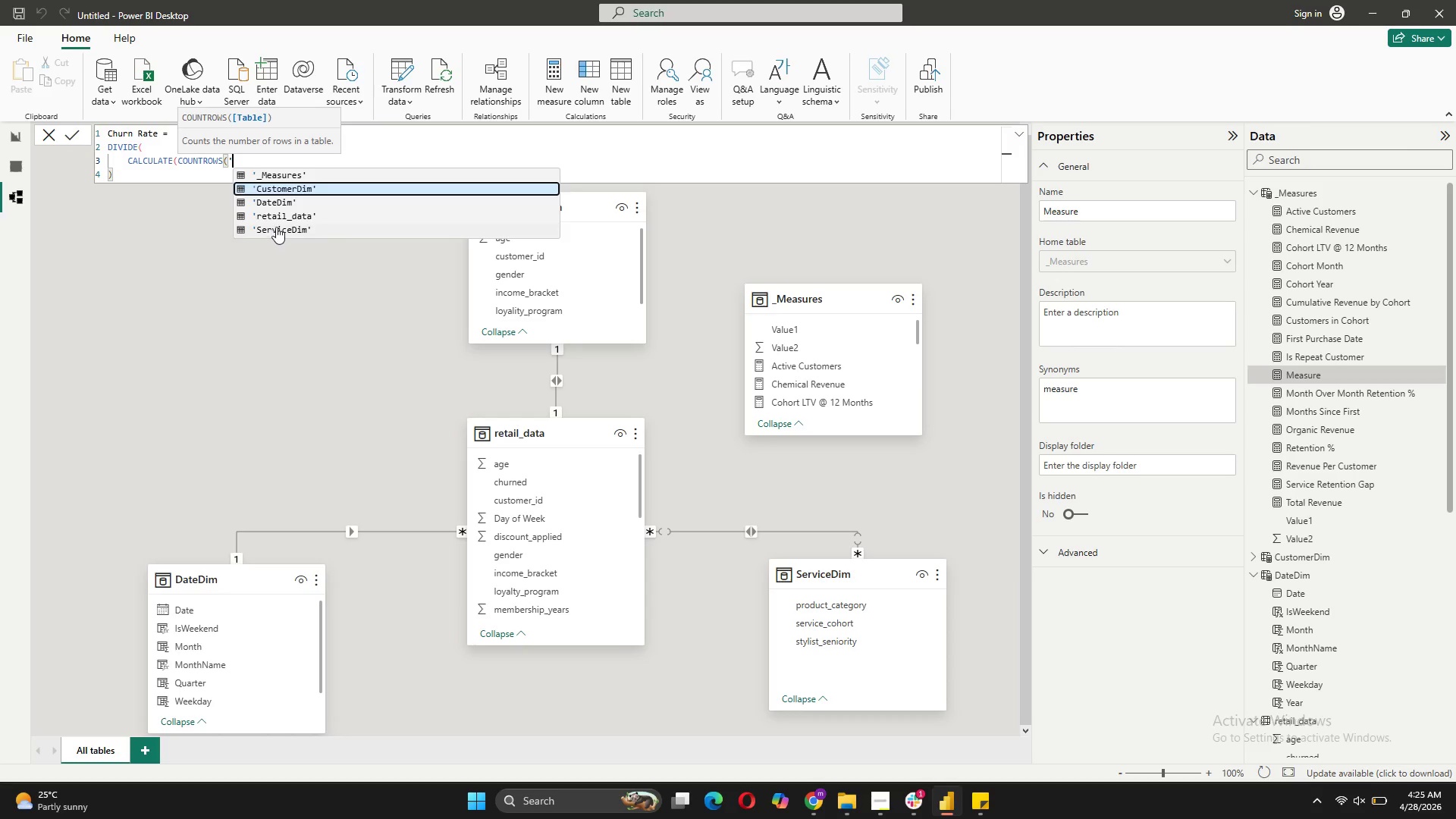 
left_click([286, 215])
 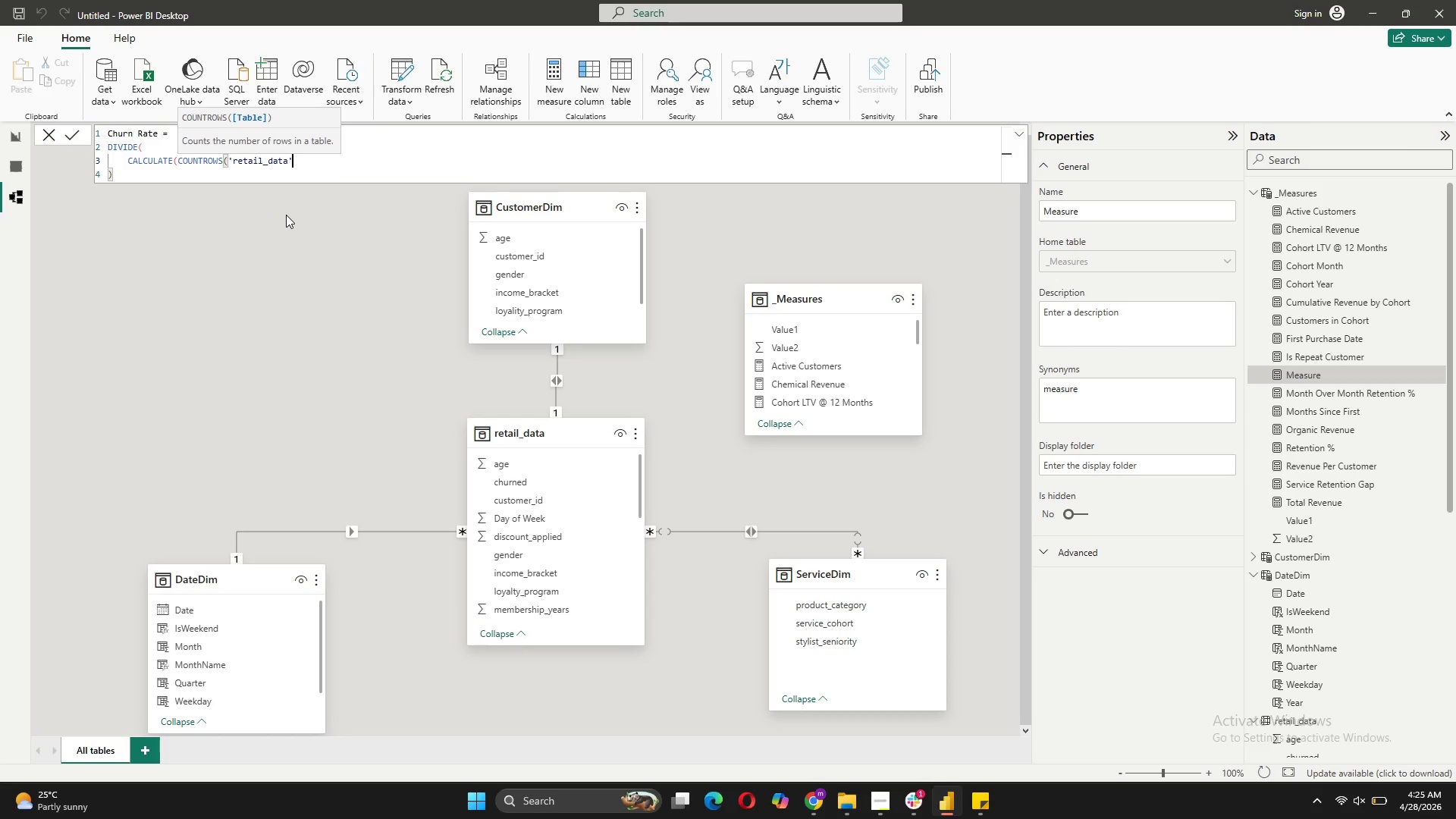 
type(), RETA)
 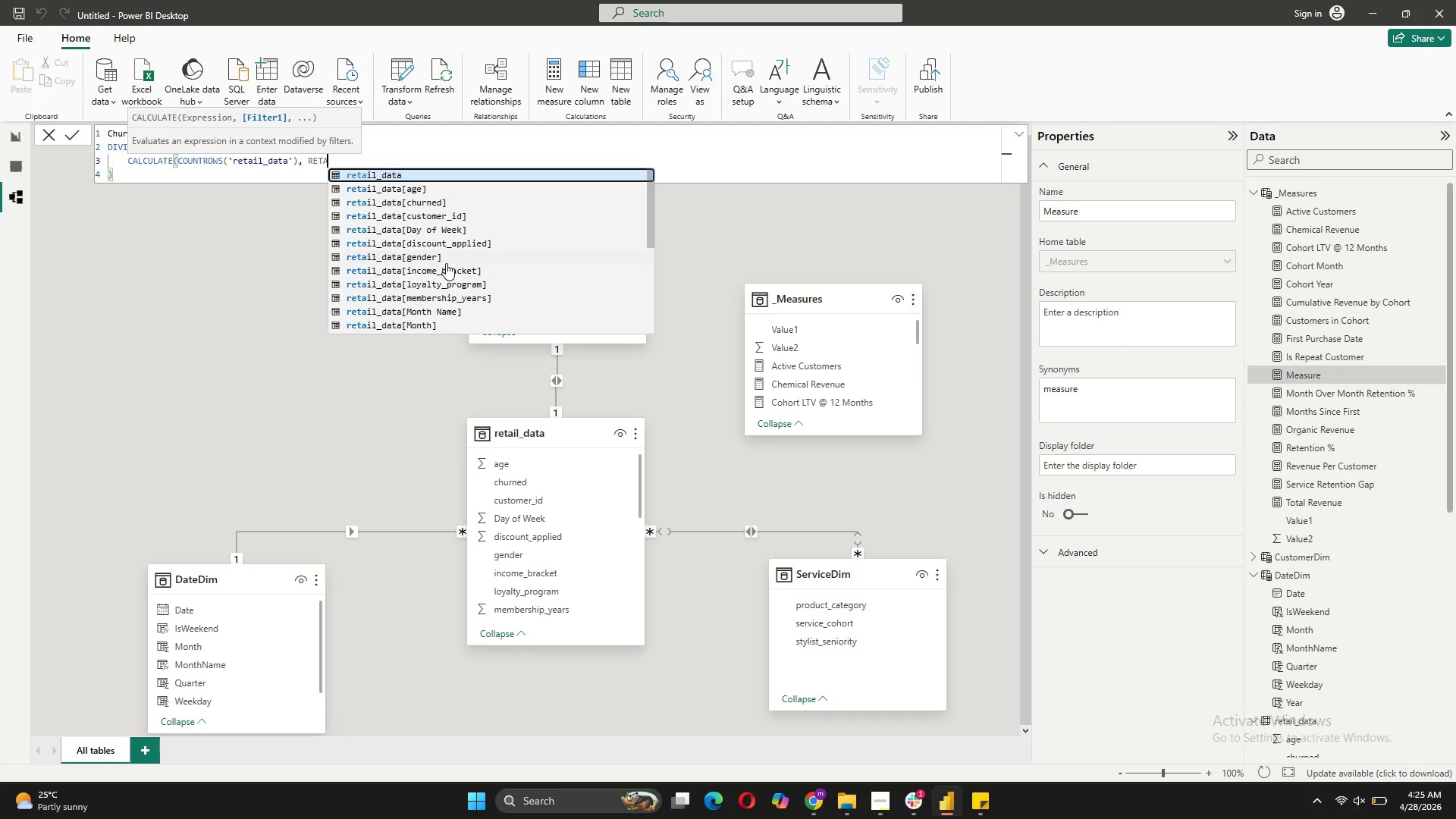 
wait(5.59)
 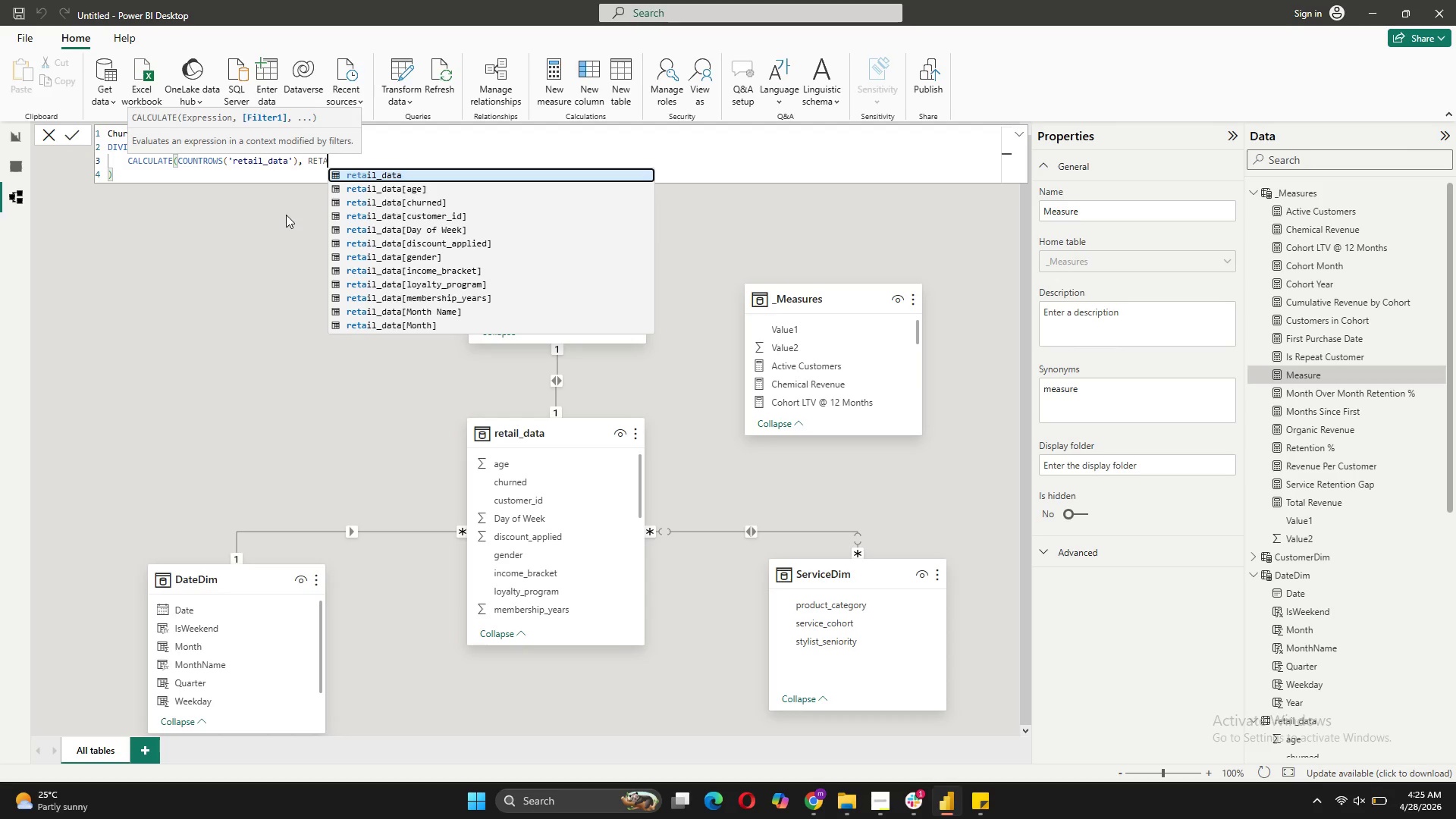 
left_click([467, 202])
 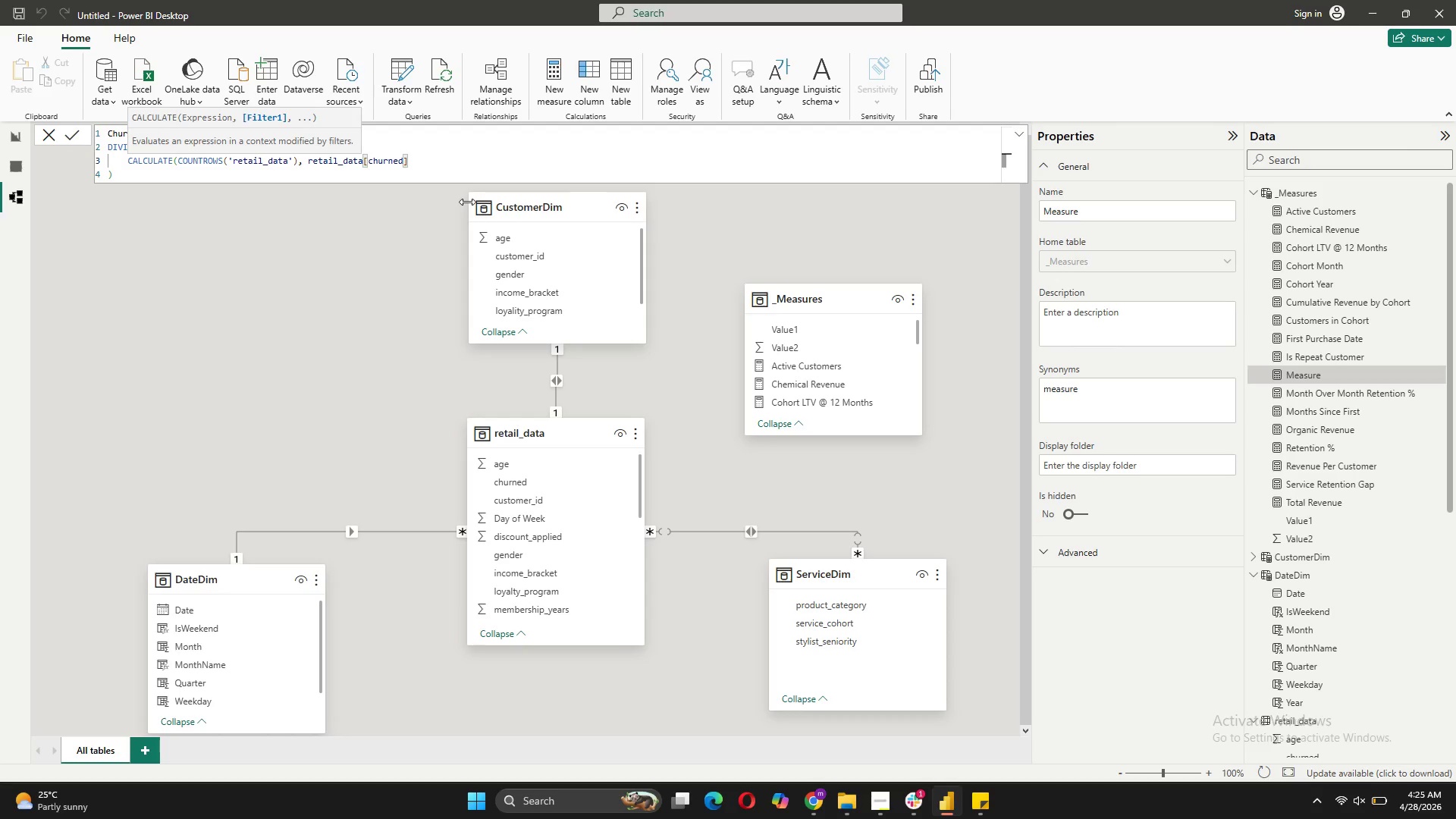 
type( = "YES)
key(Backspace)
key(Backspace)
type(es"),)
 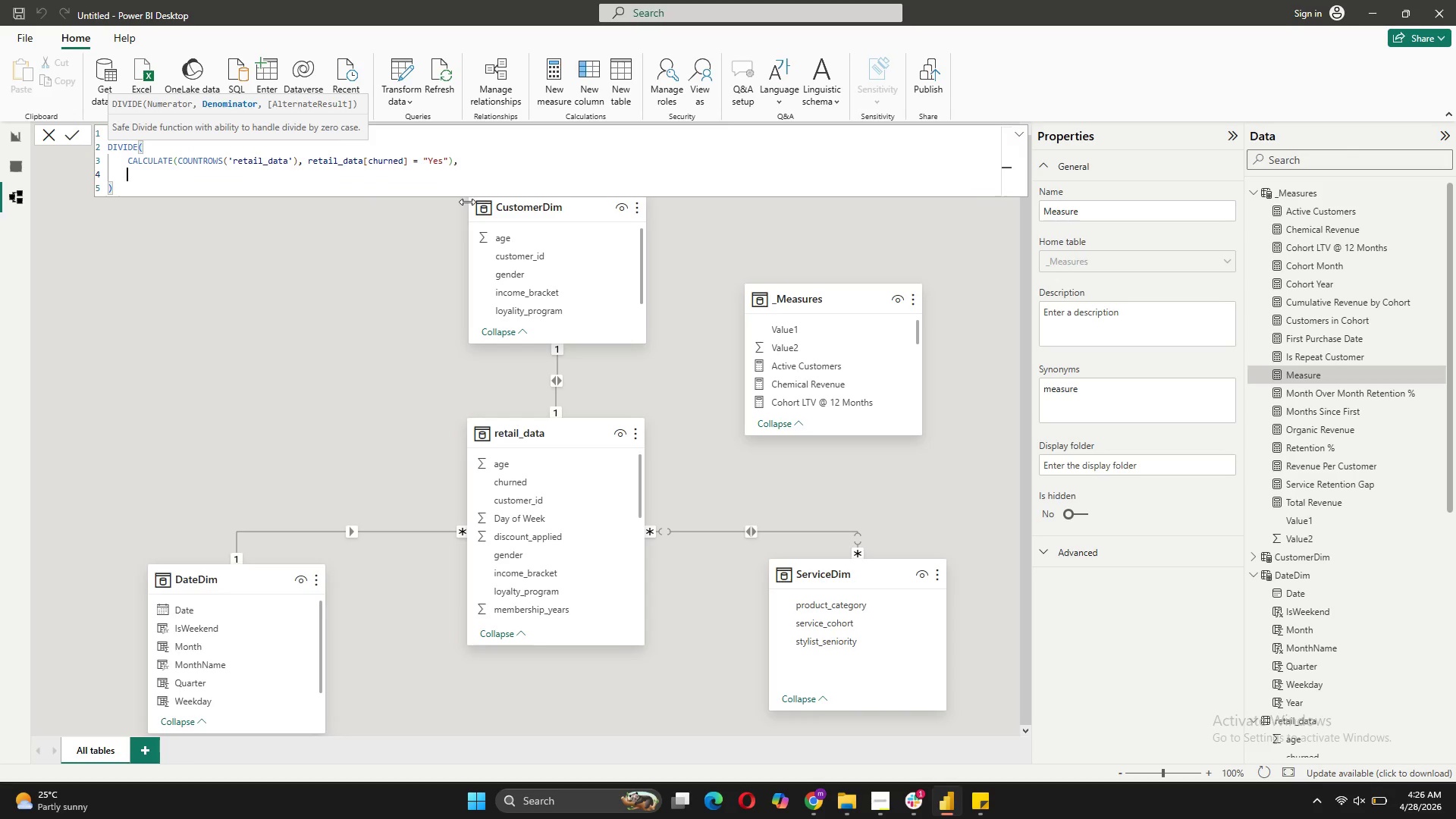 
 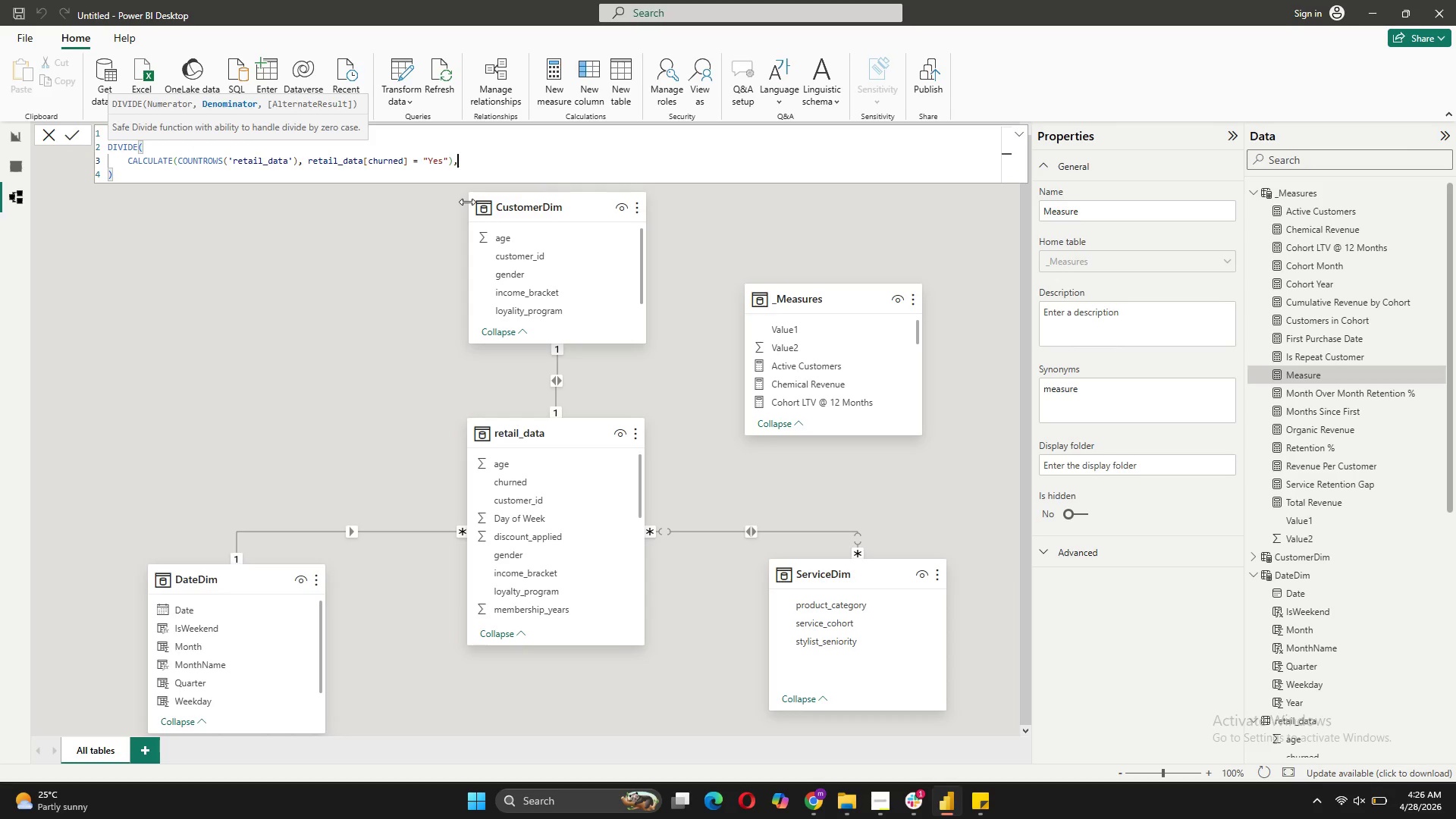 
key(Shift+Enter)
 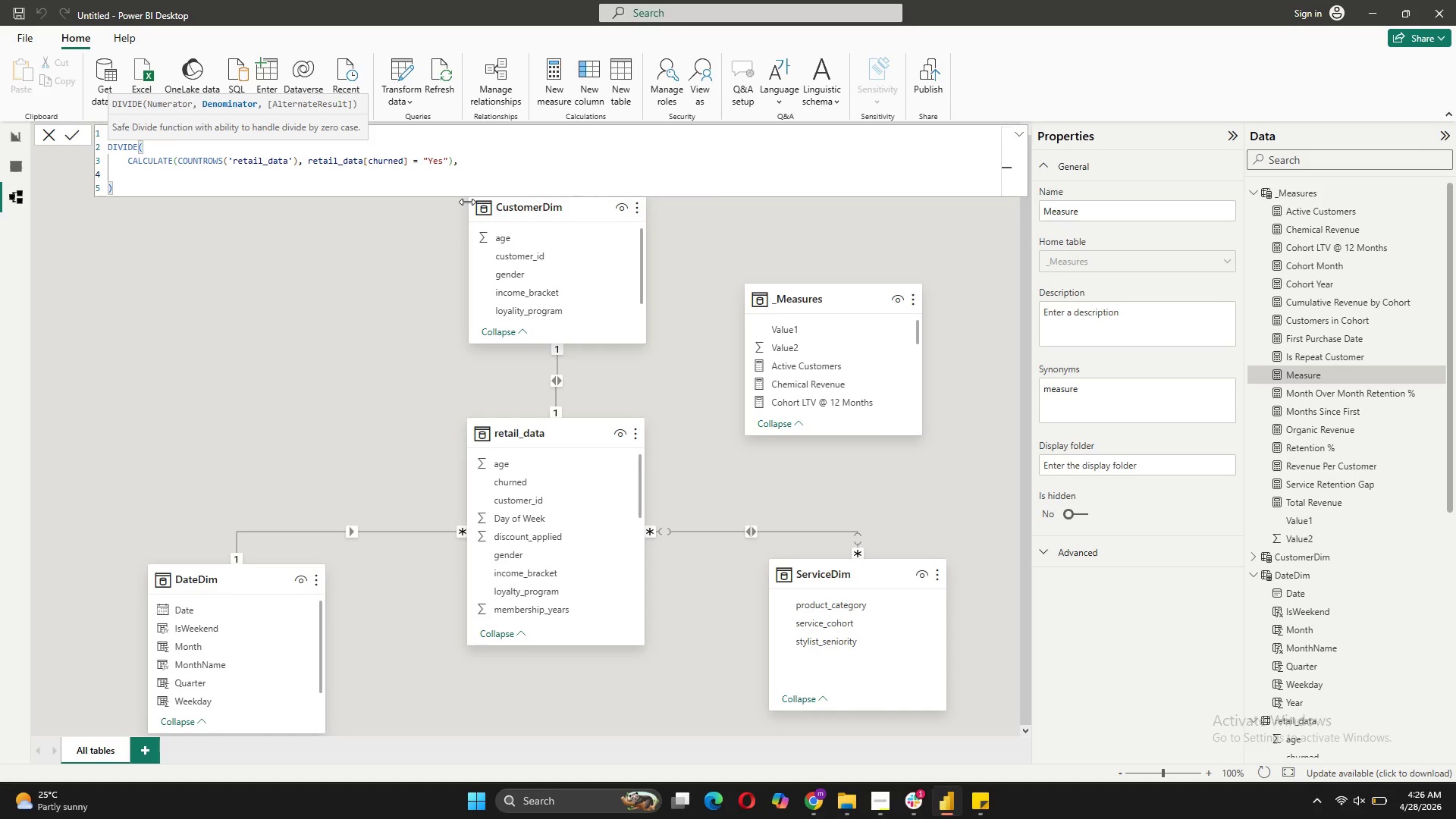 
type(COUNT)
 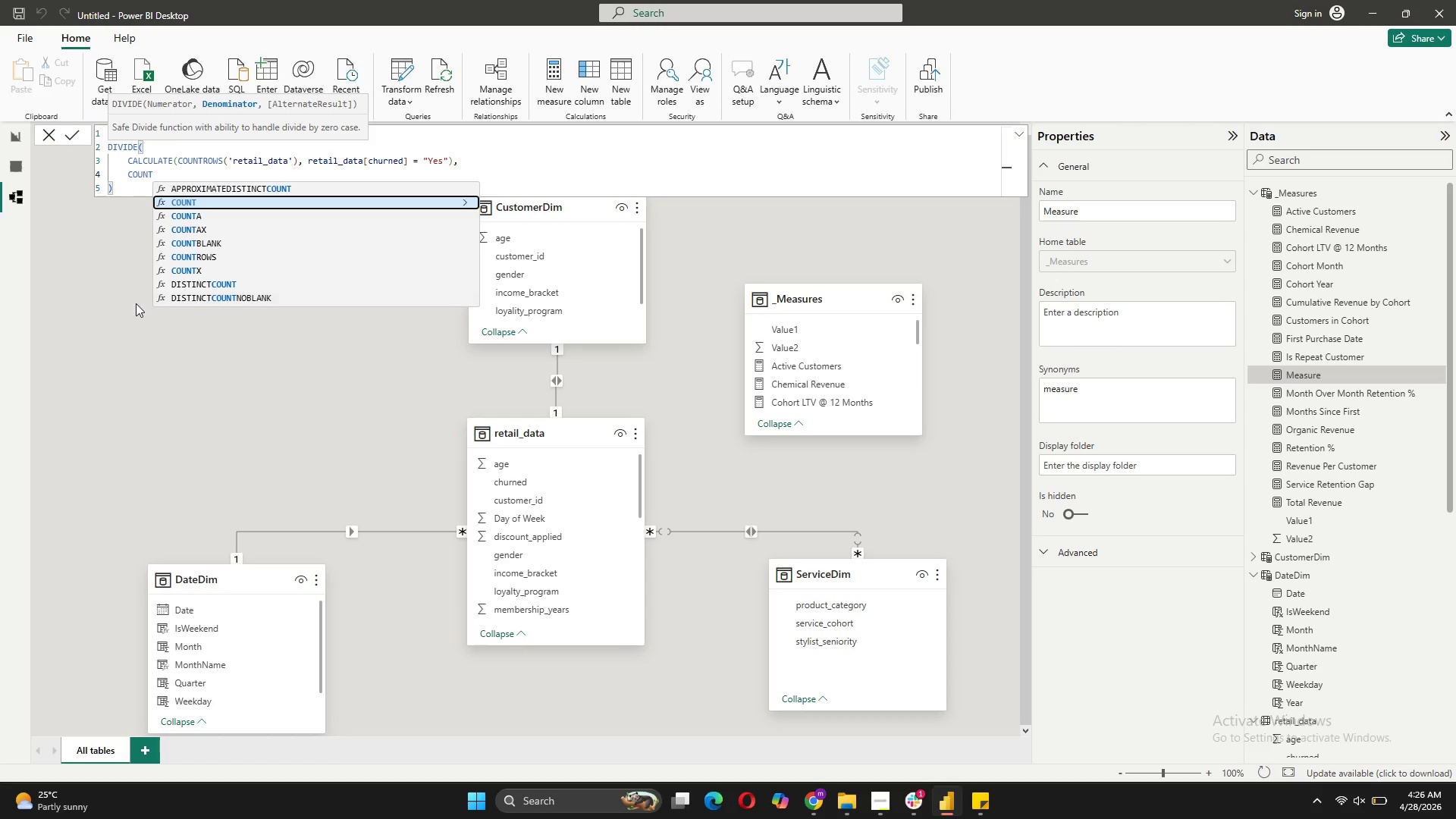 
left_click([177, 258])
 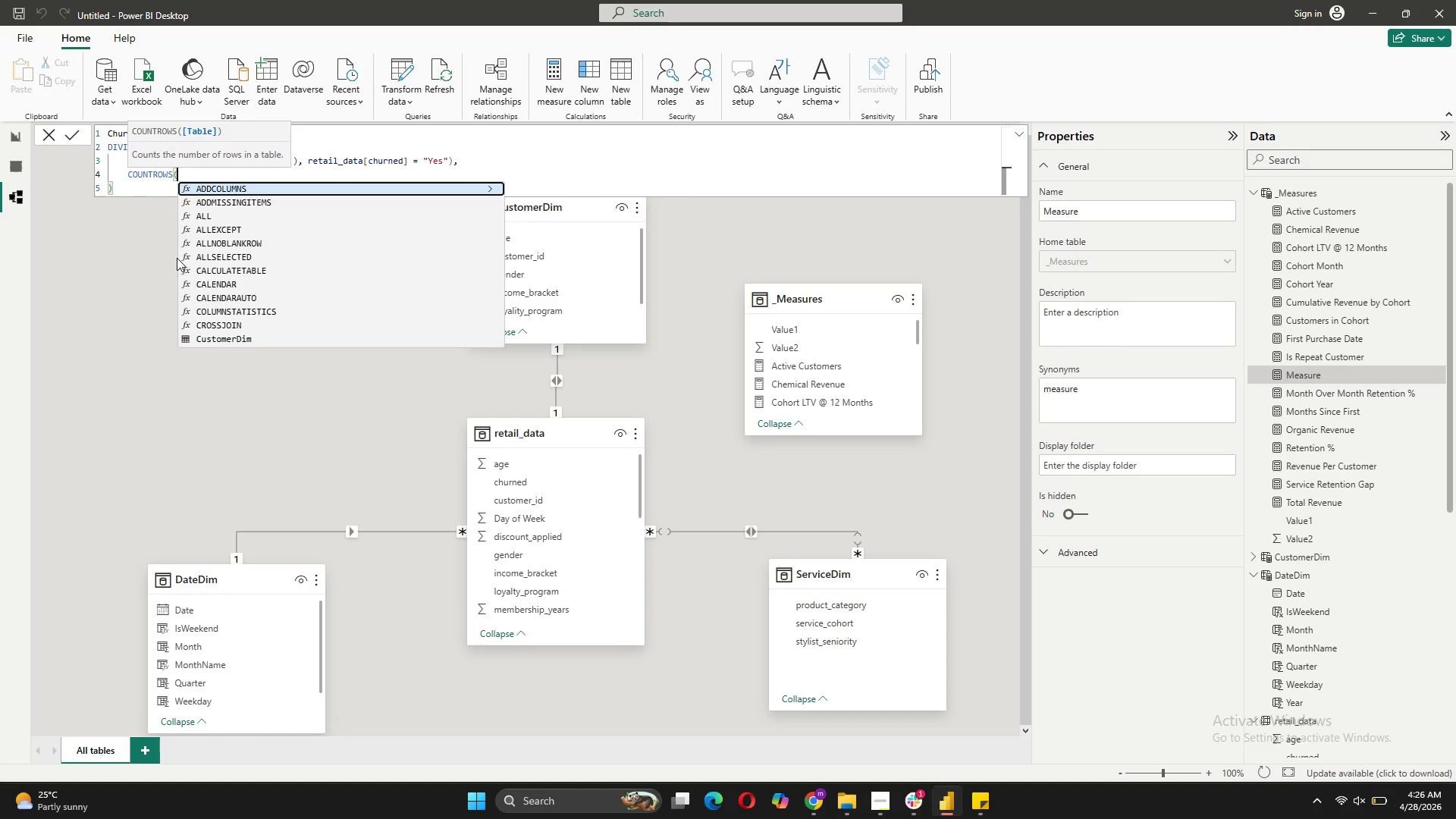 
key(Quote)
 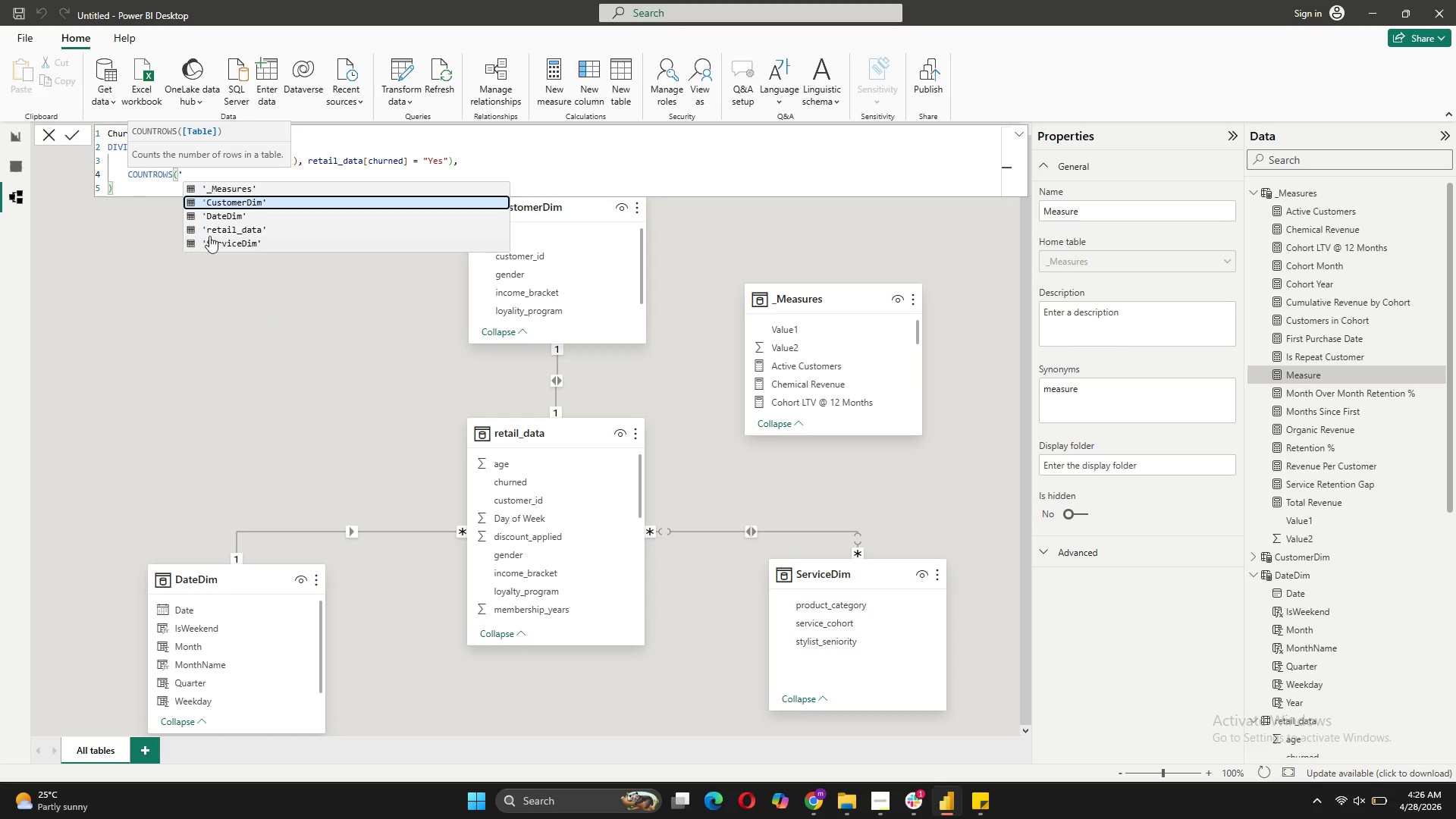 
left_click([224, 229])
 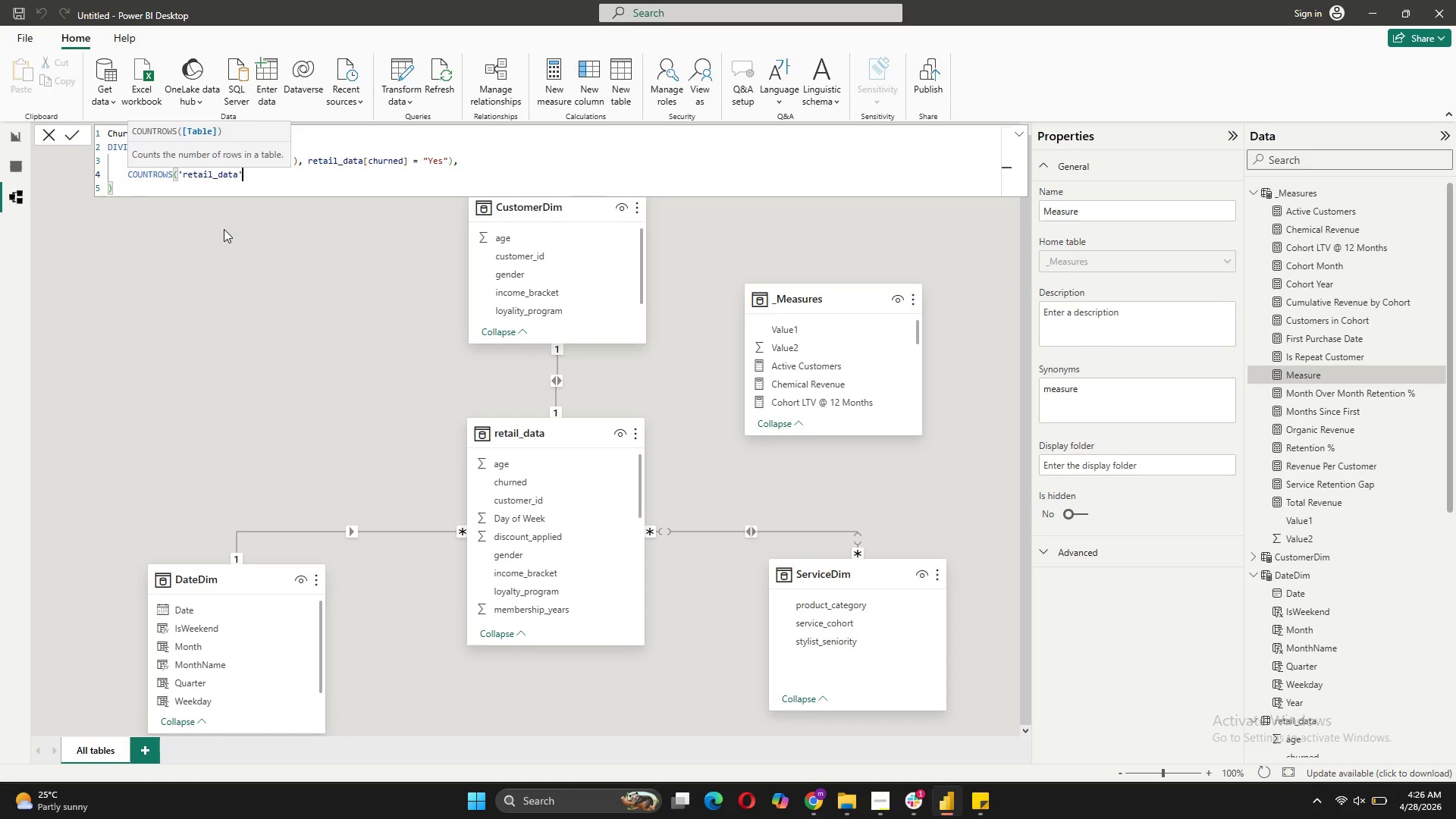 
key(Shift+0)
 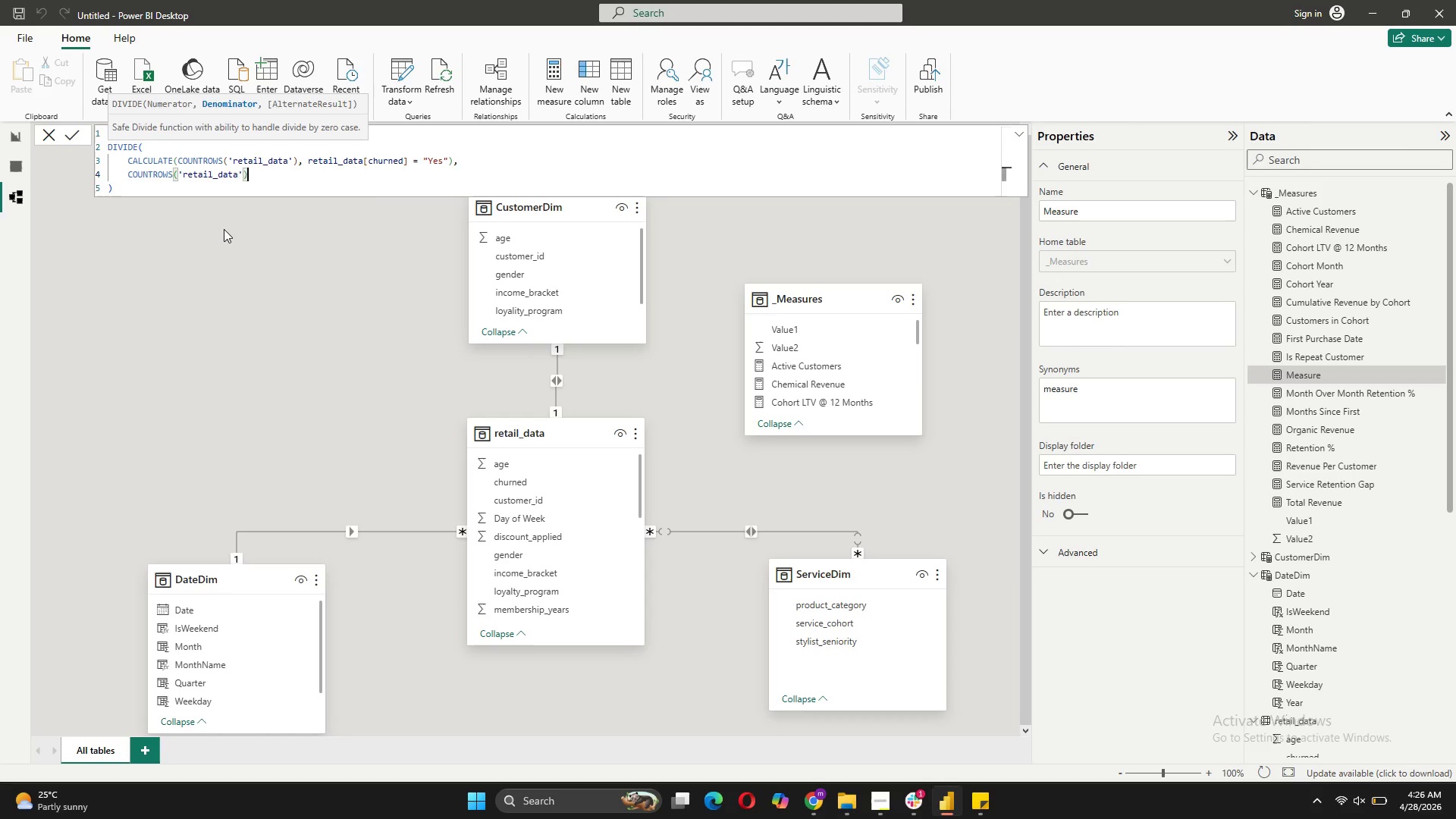 
key(Comma)
 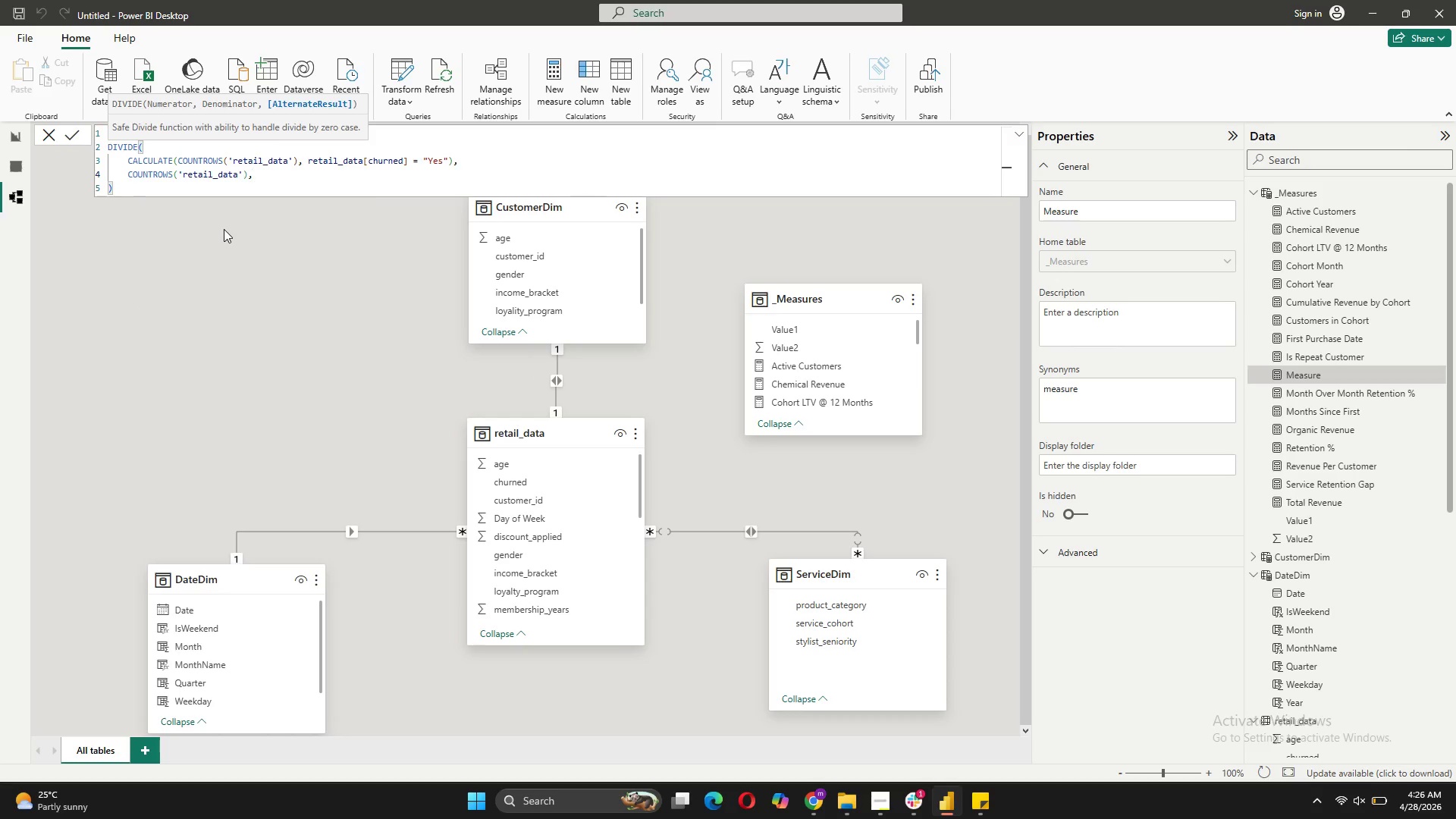 
key(Shift+ShiftRight)
 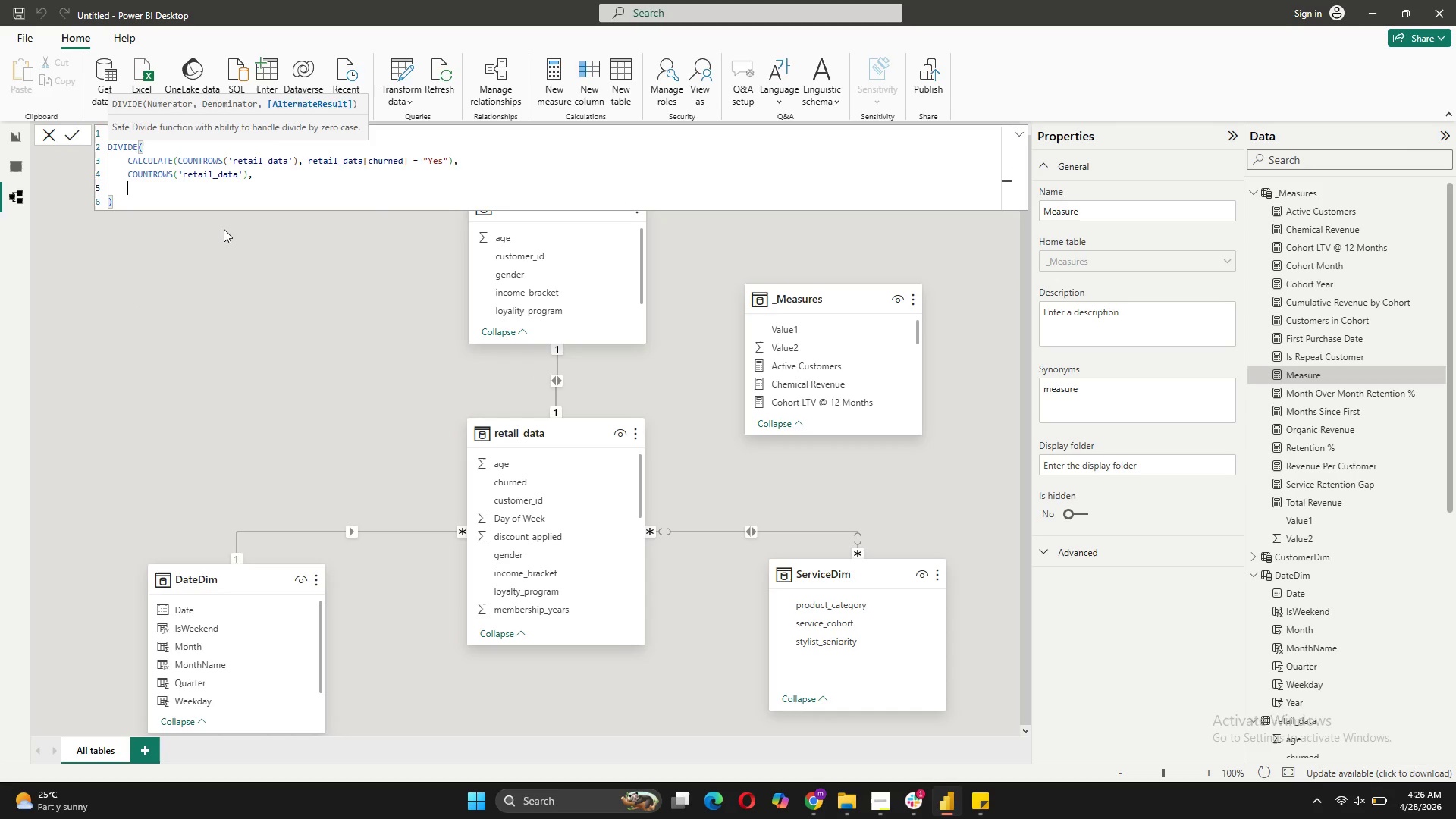 
key(Shift+Enter)
 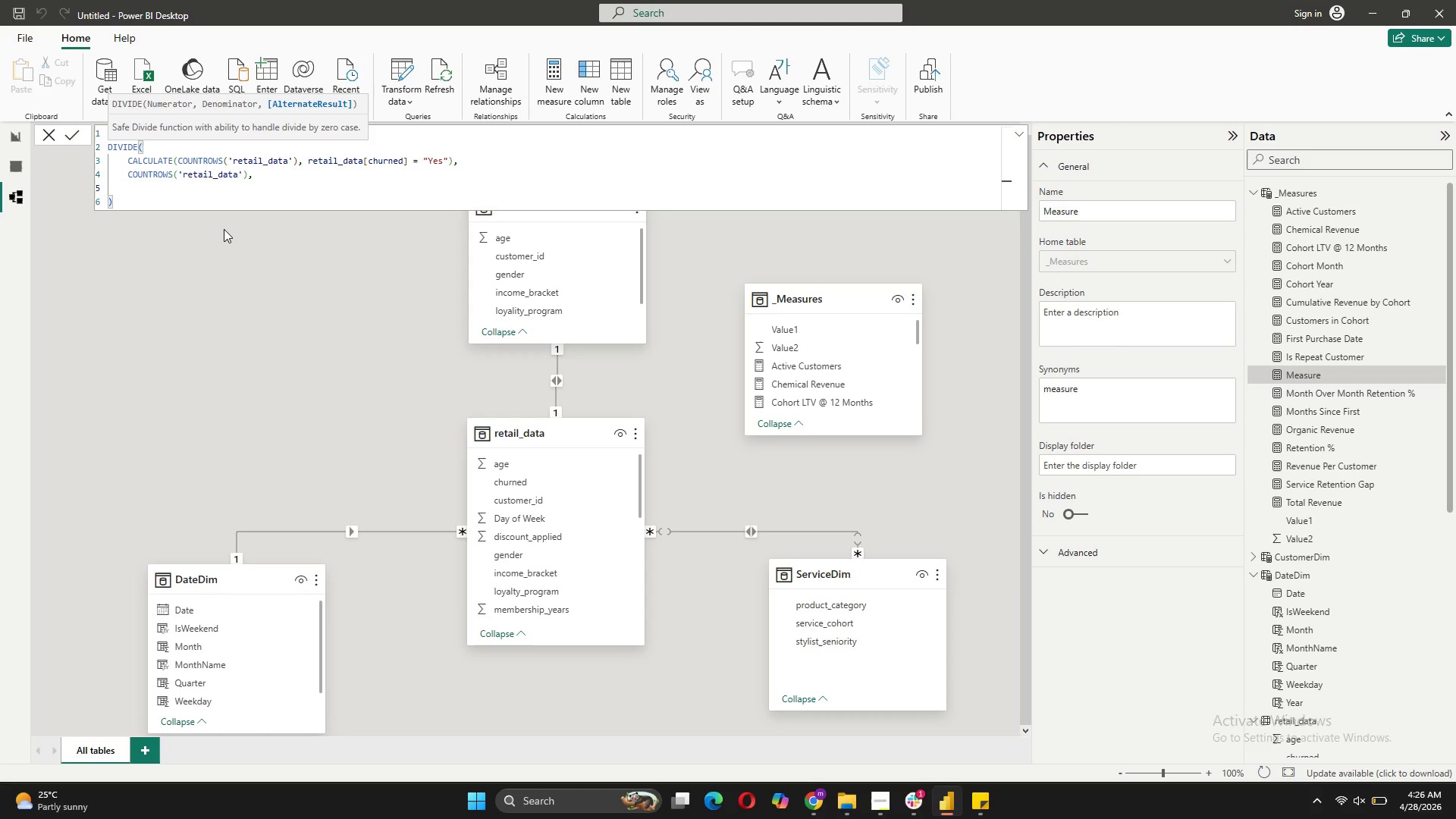 
key(0)
 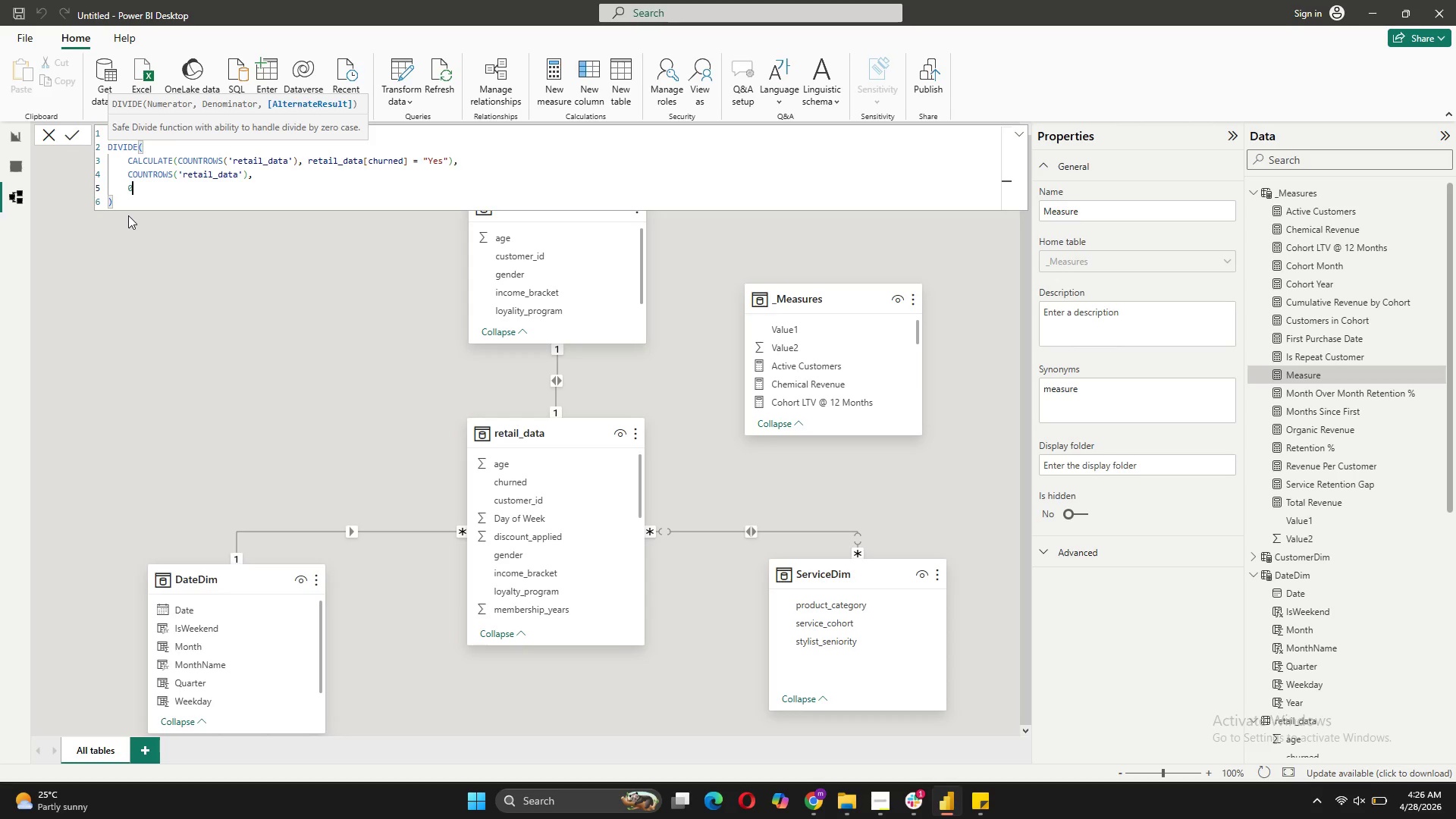 
left_click([133, 204])
 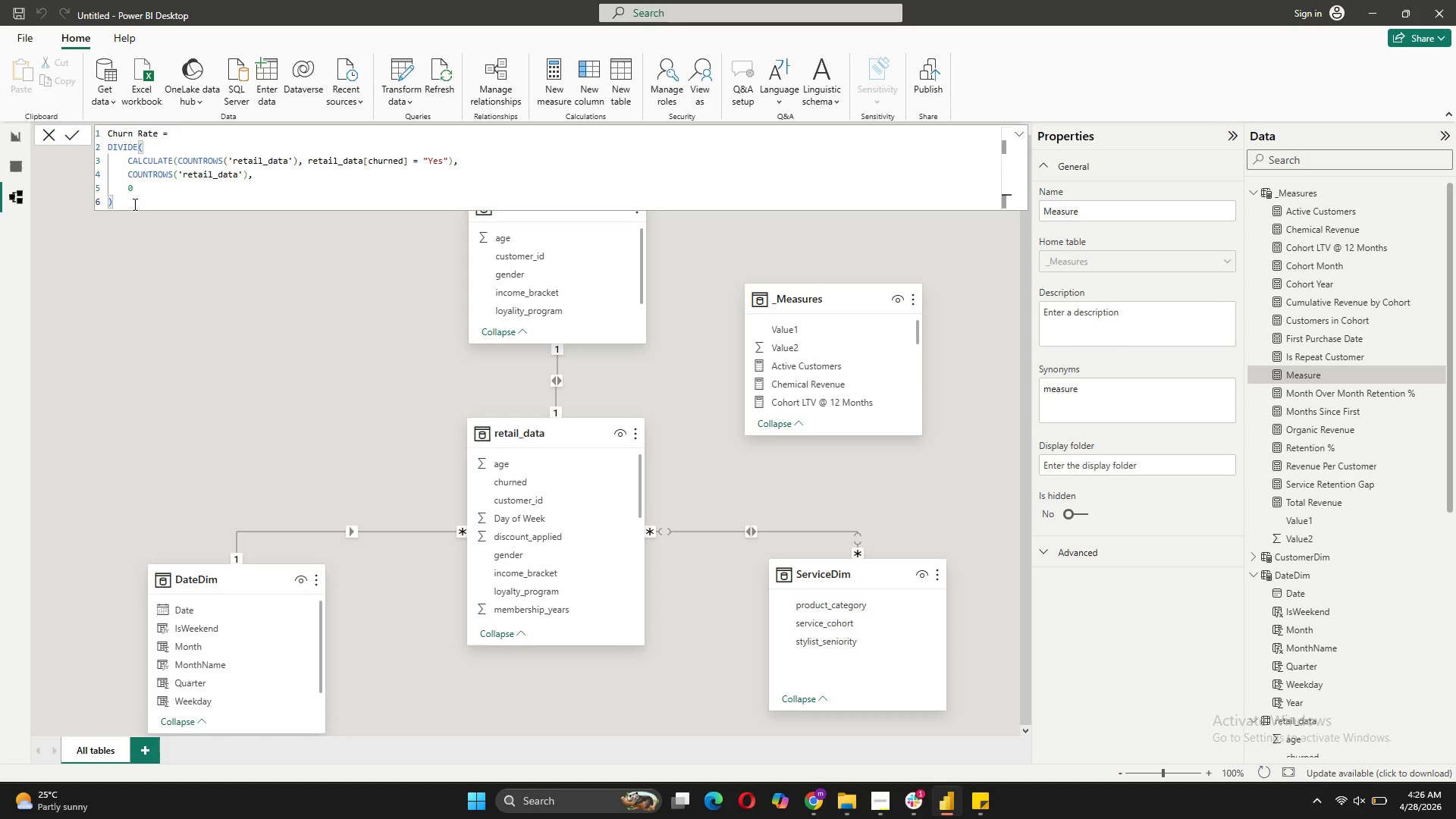 
type( * 100)
 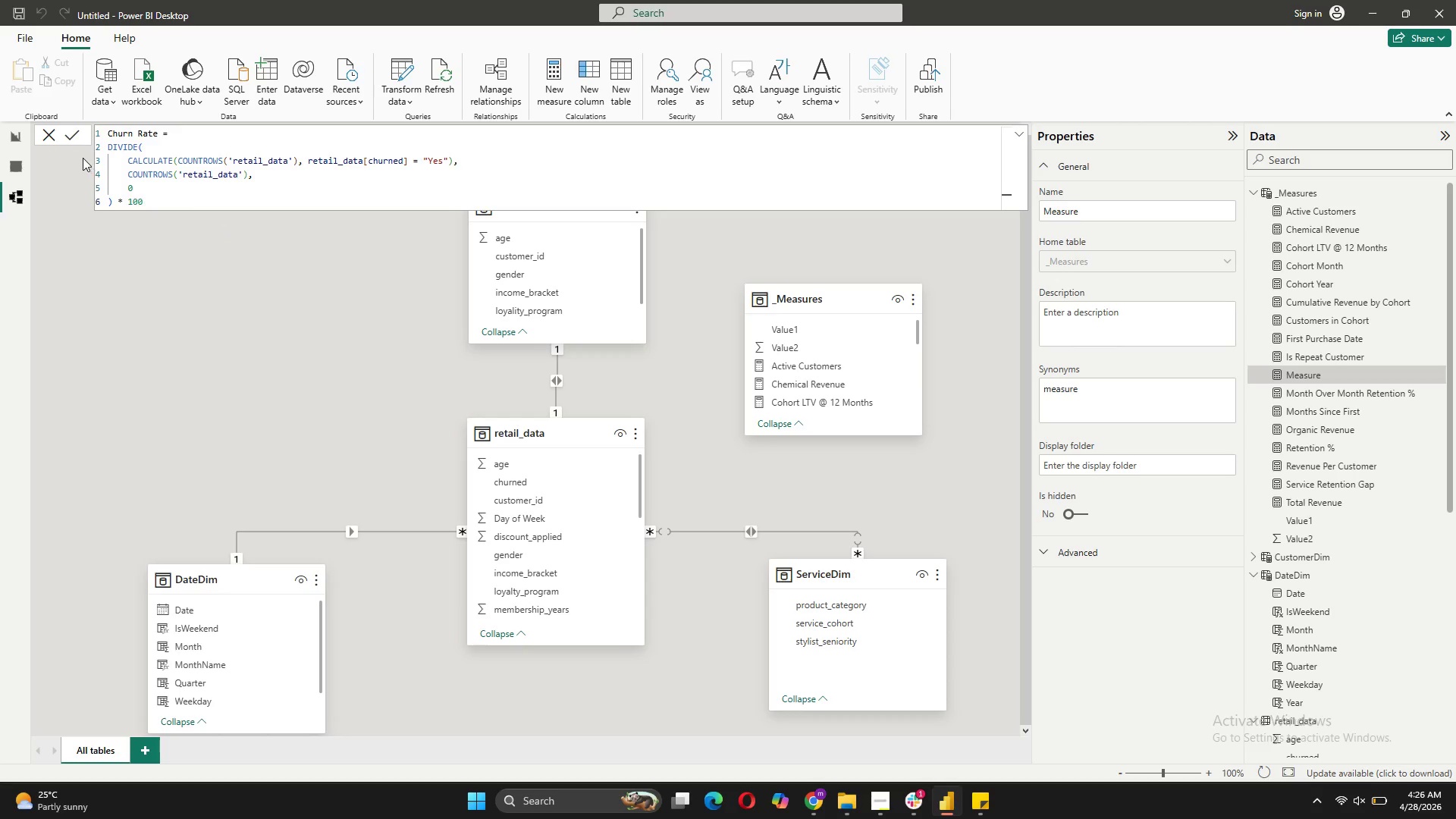 
left_click([75, 133])
 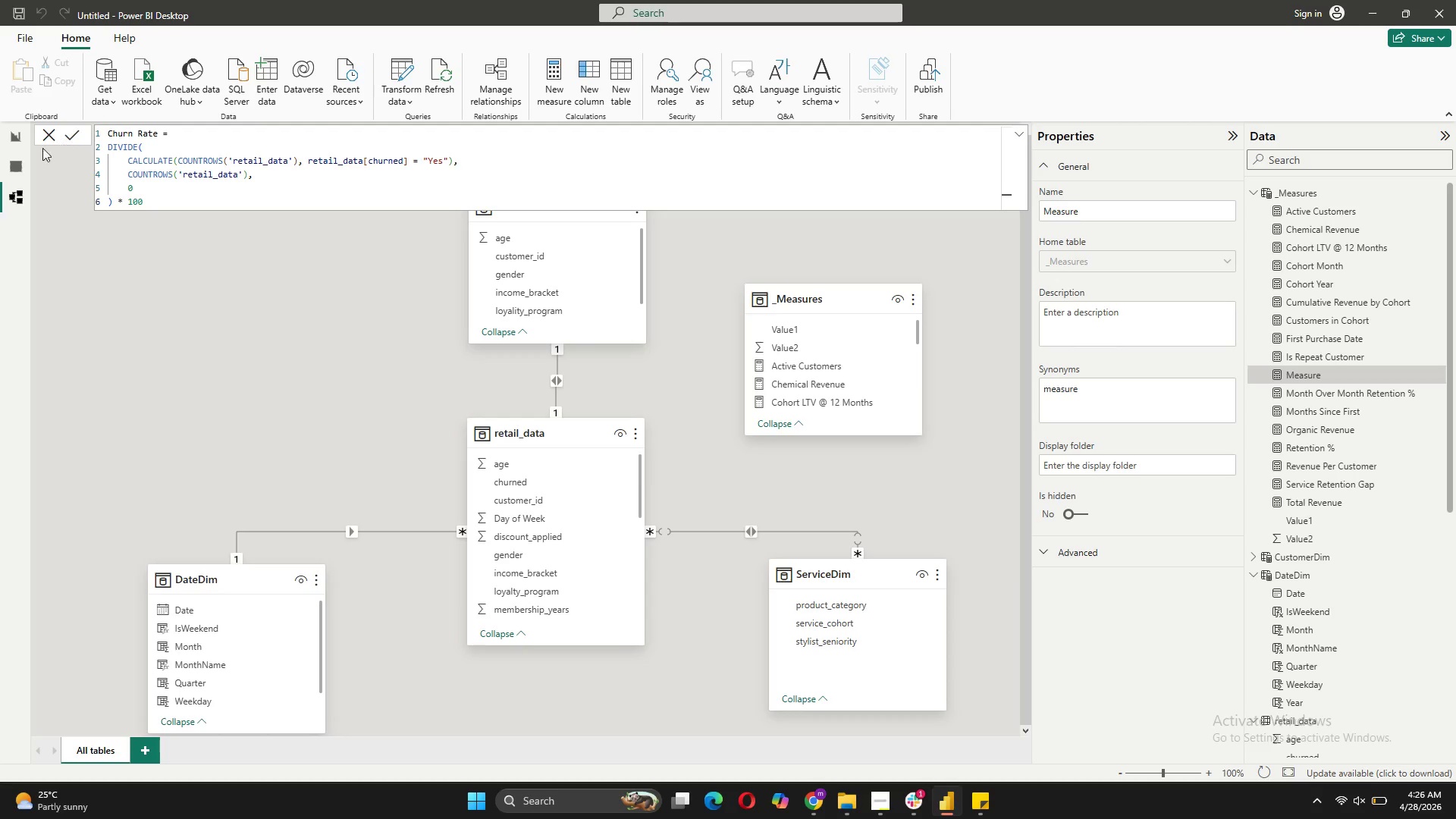 
left_click([8, 165])
 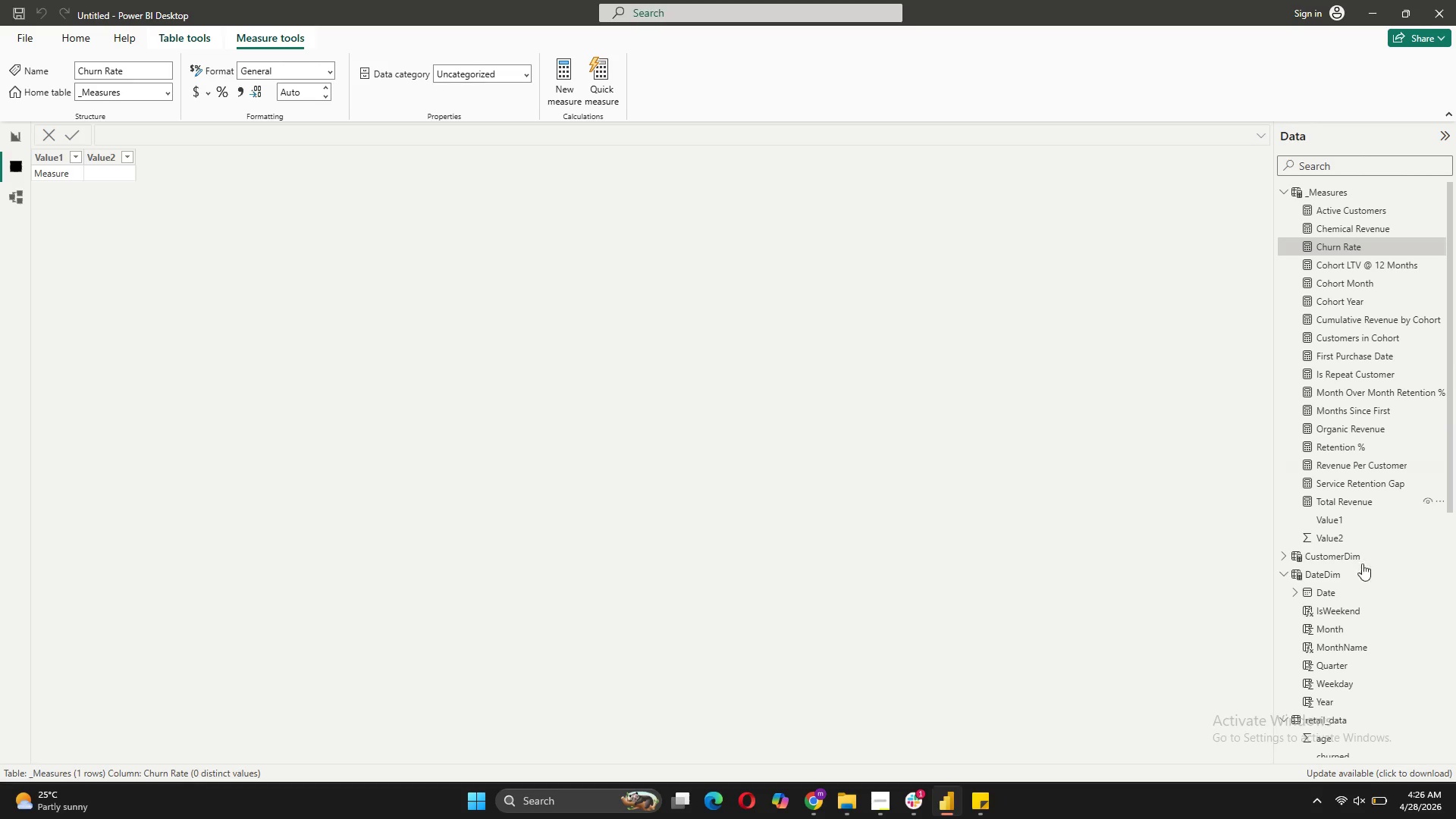 
scroll: coordinate [1319, 566], scroll_direction: down, amount: 6.0
 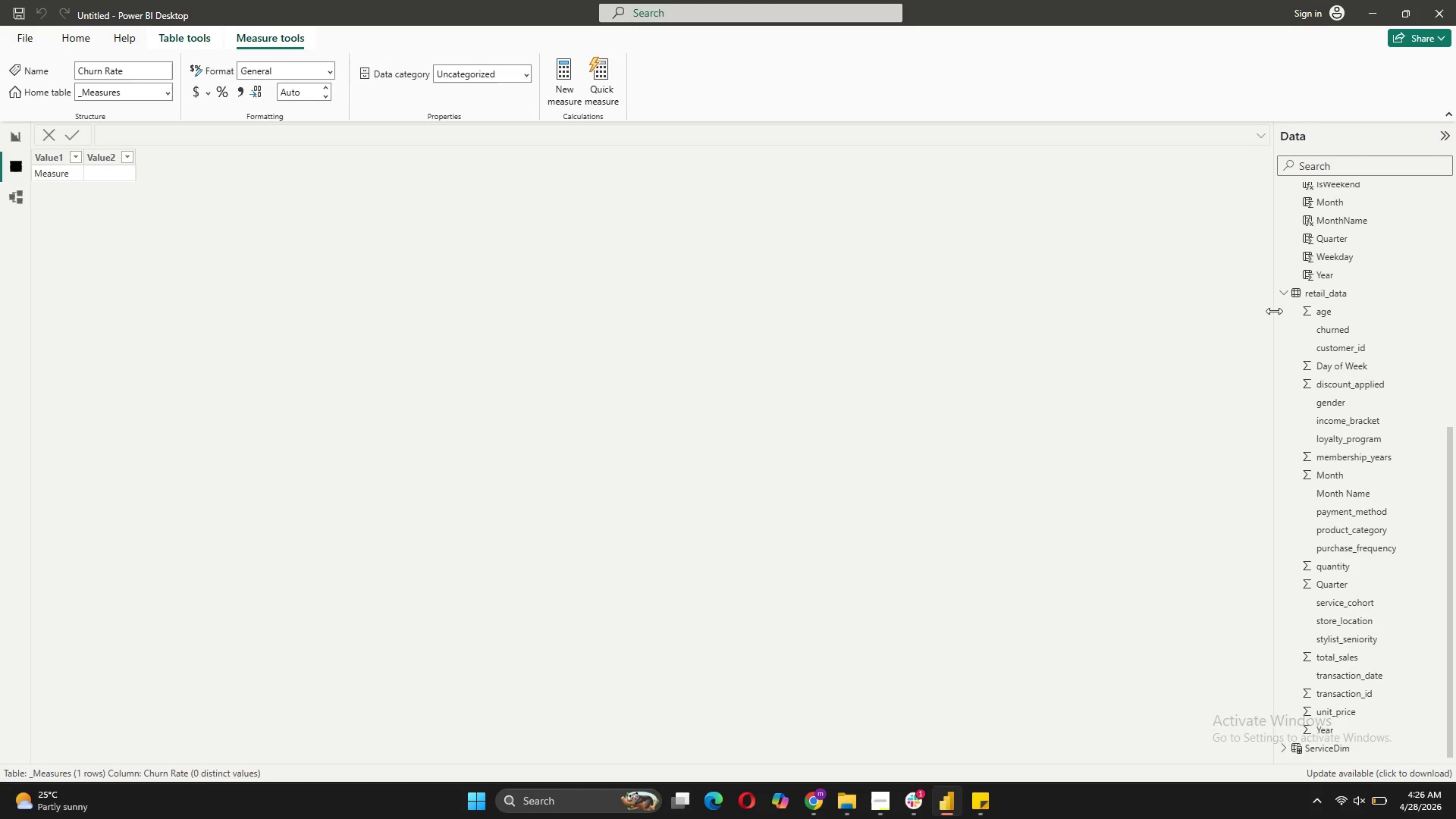 
left_click([1295, 293])
 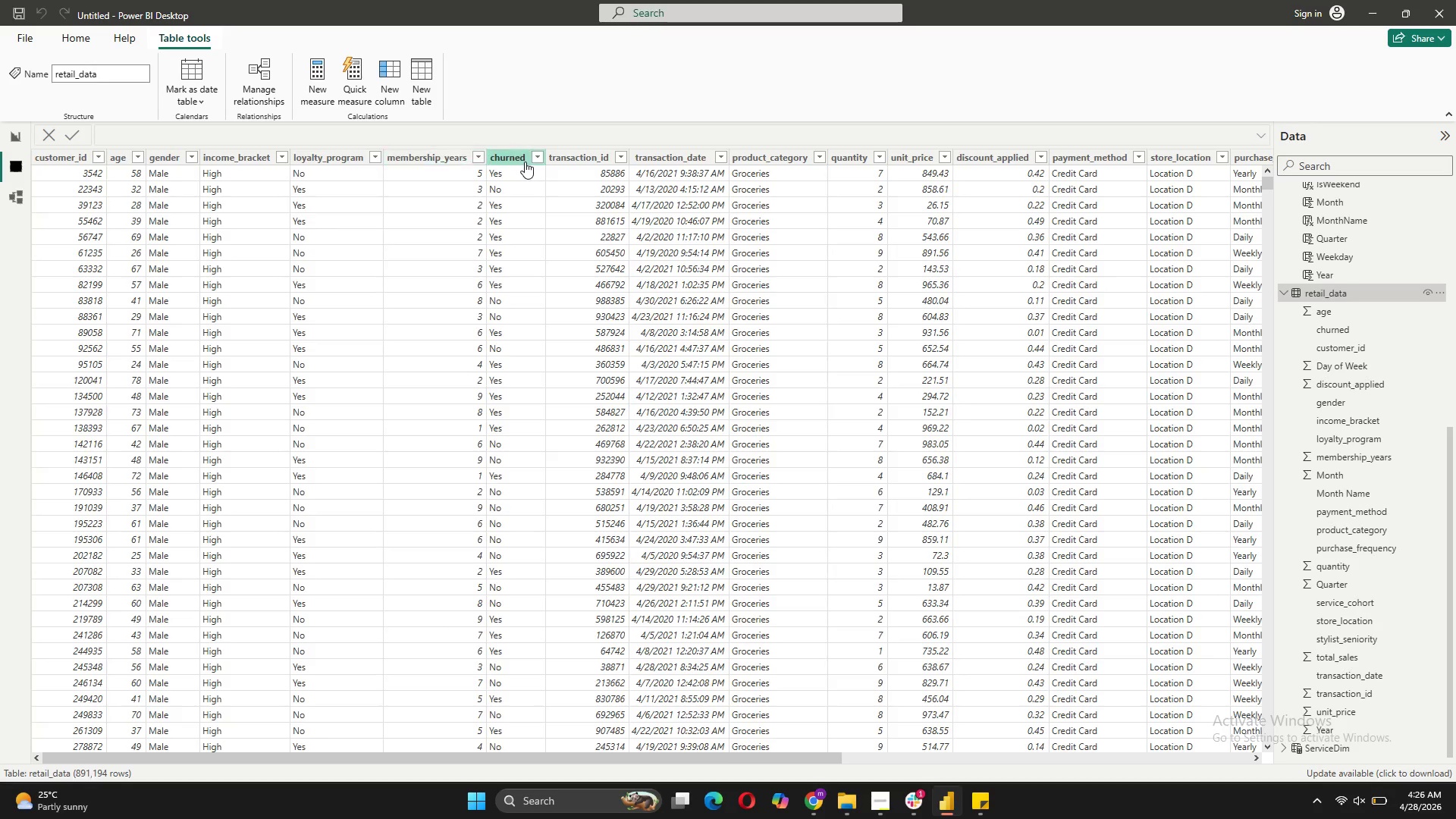 
left_click([525, 162])
 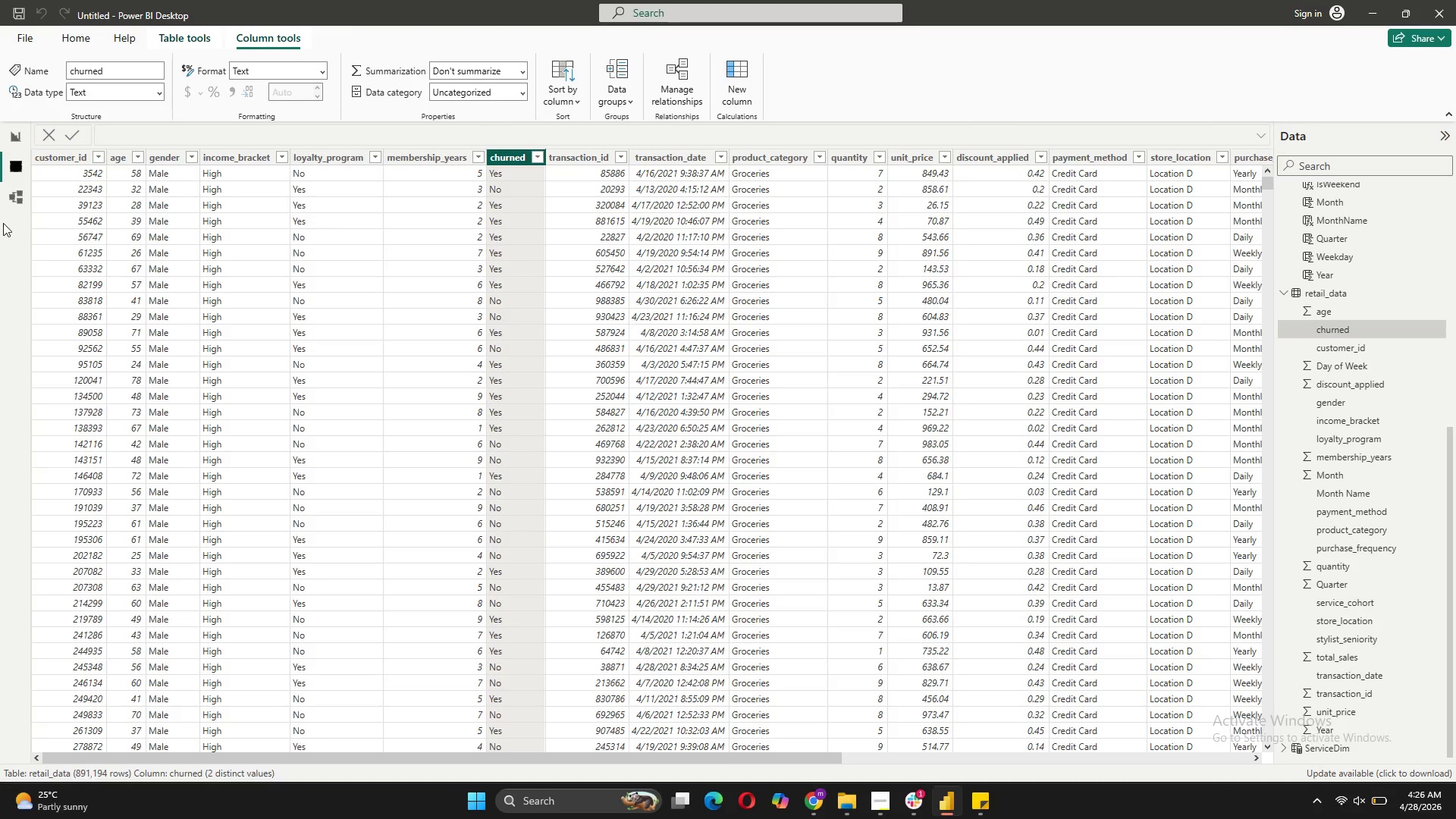 
left_click([17, 202])
 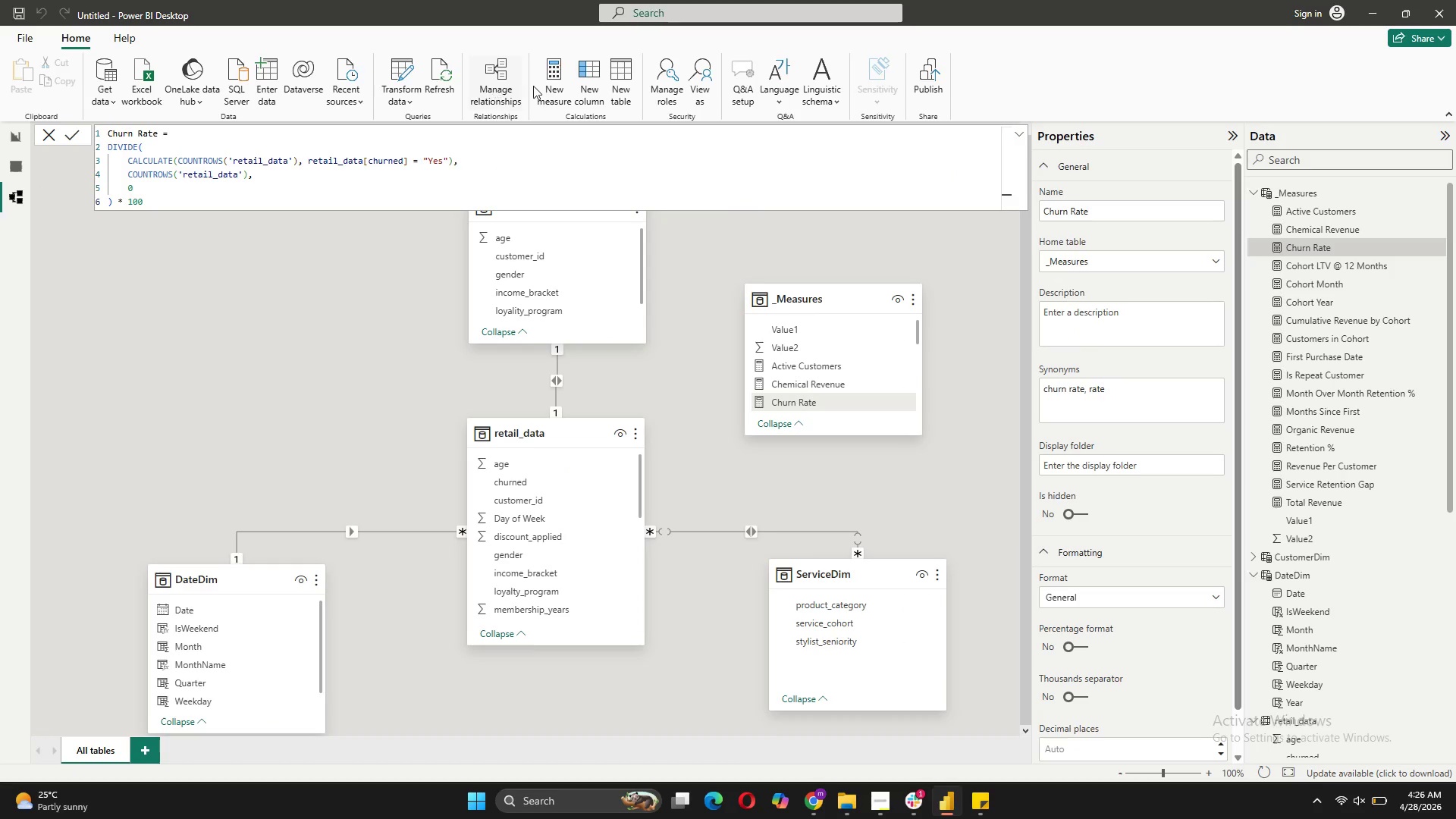 
left_click([552, 86])
 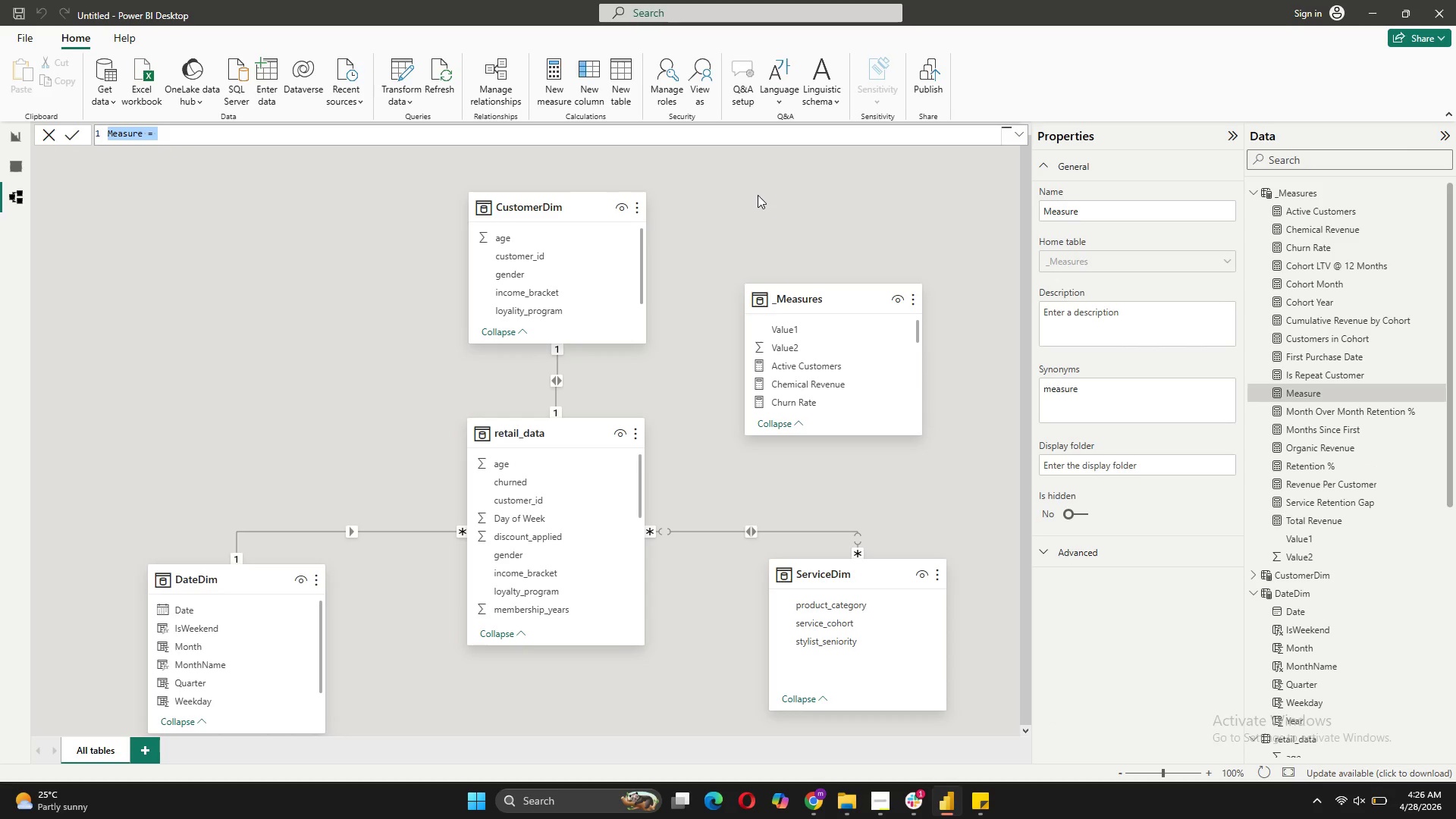 
left_click([42, 134])
 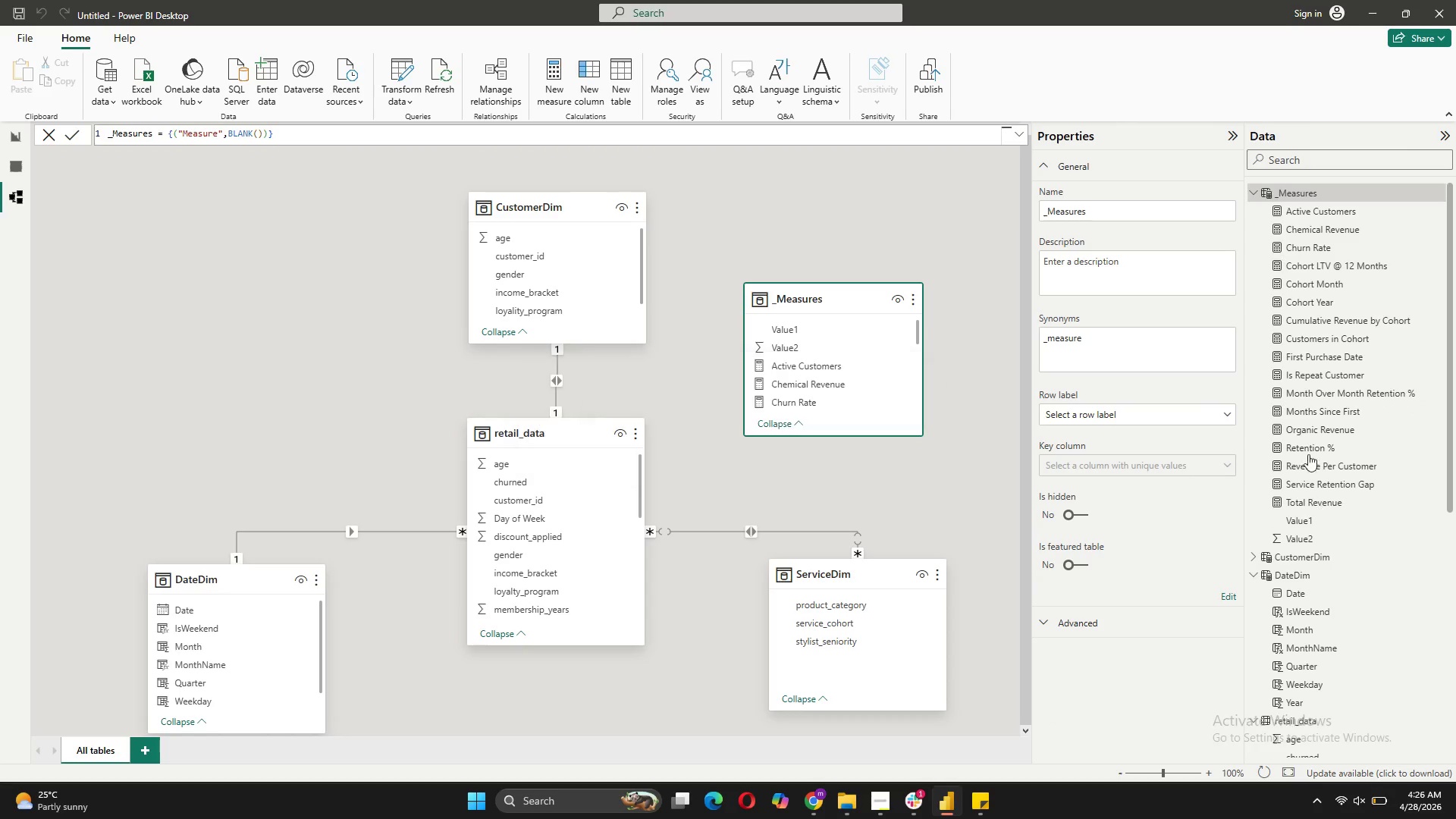 
left_click([1254, 555])
 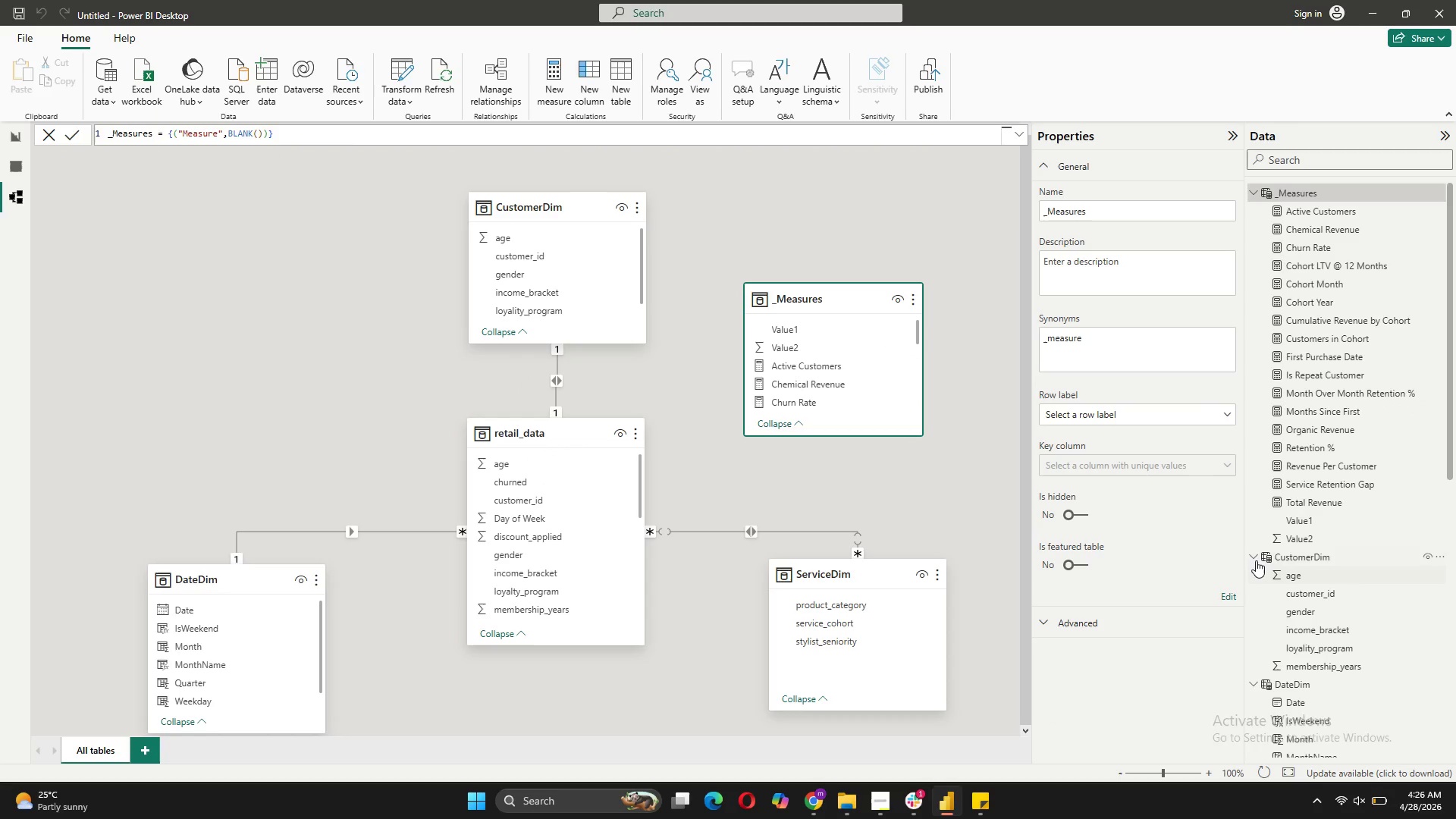 
left_click([1256, 558])
 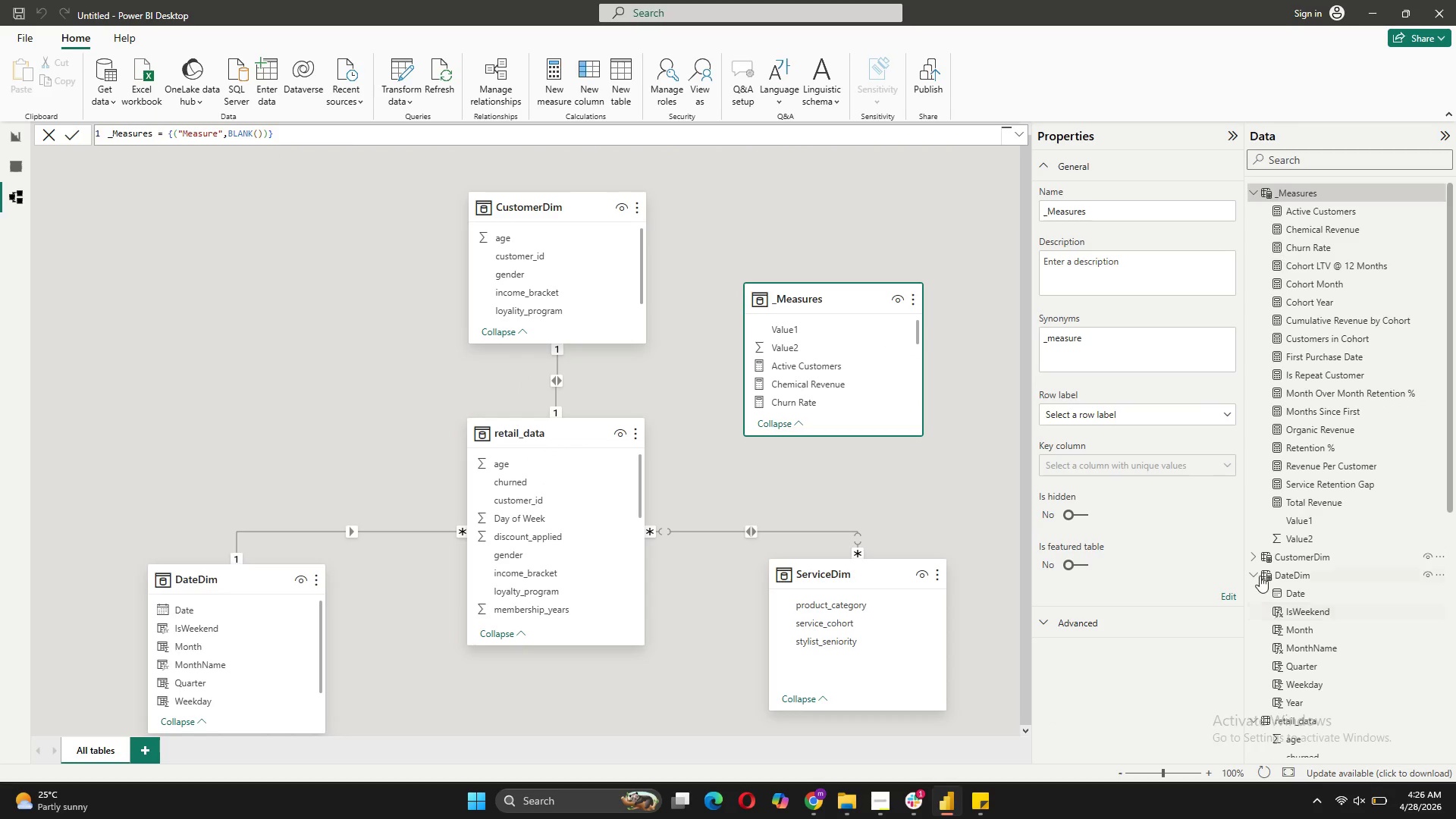 
left_click([1259, 576])
 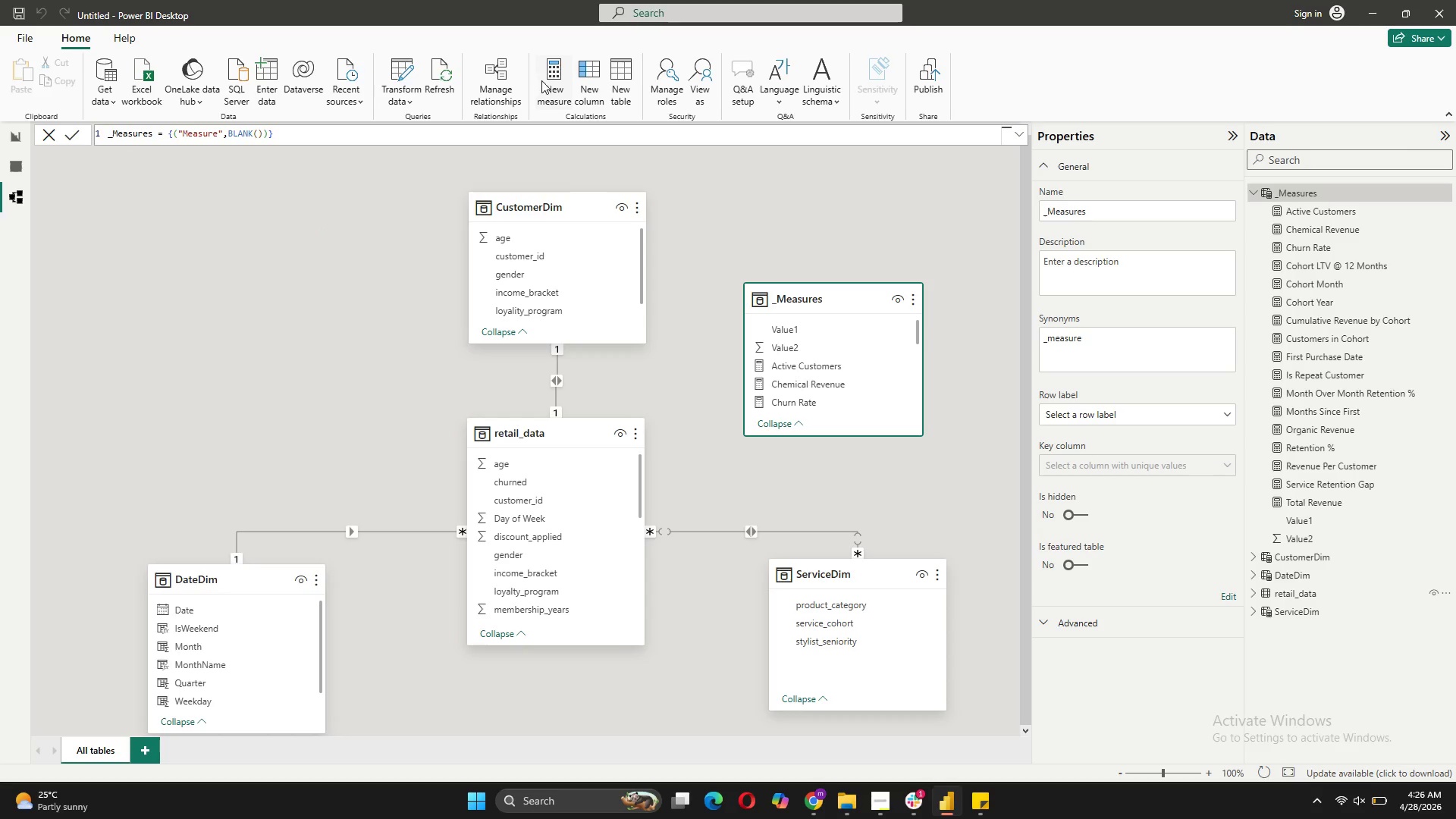 
left_click([887, 351])
 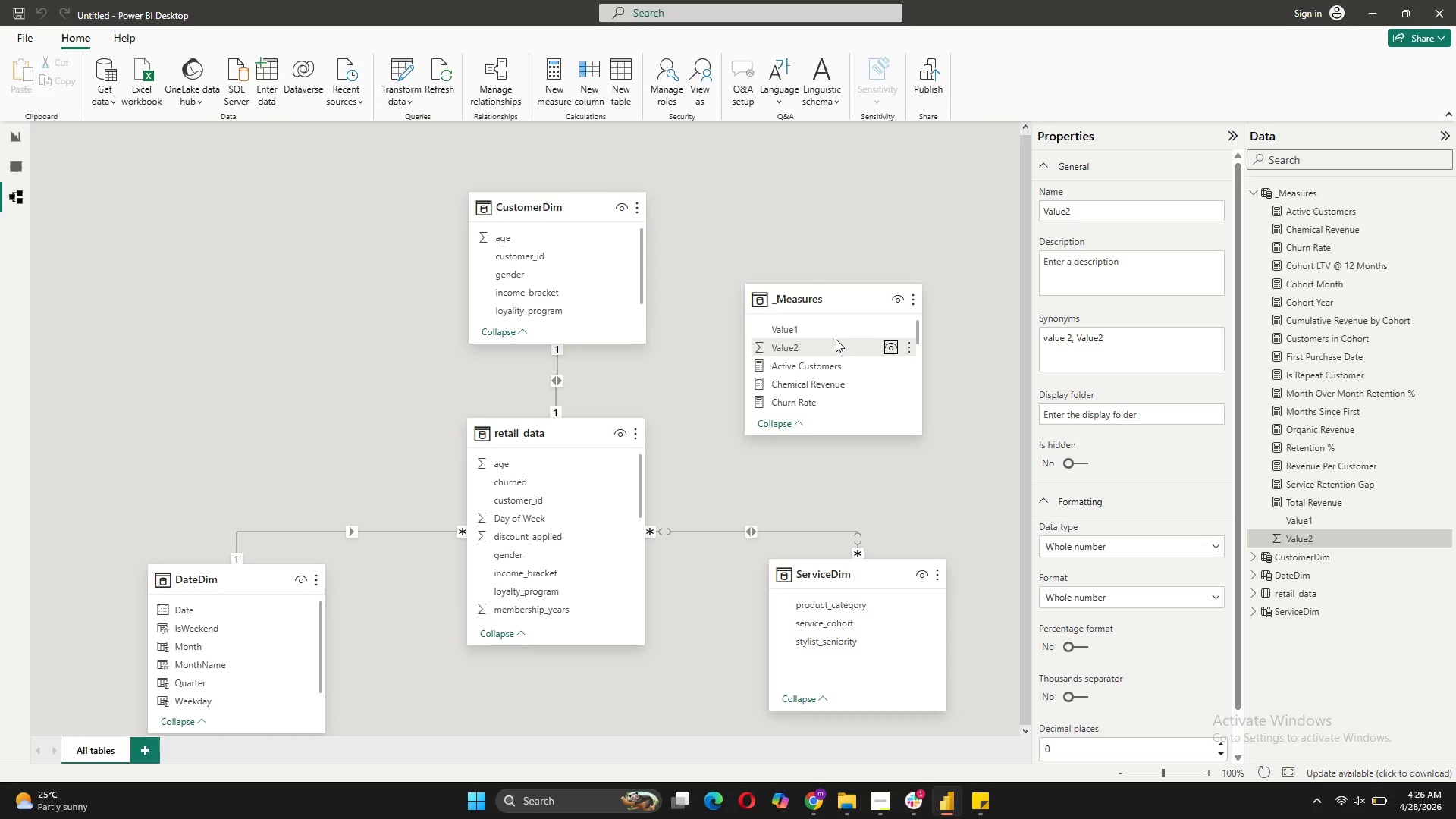 
left_click([835, 299])
 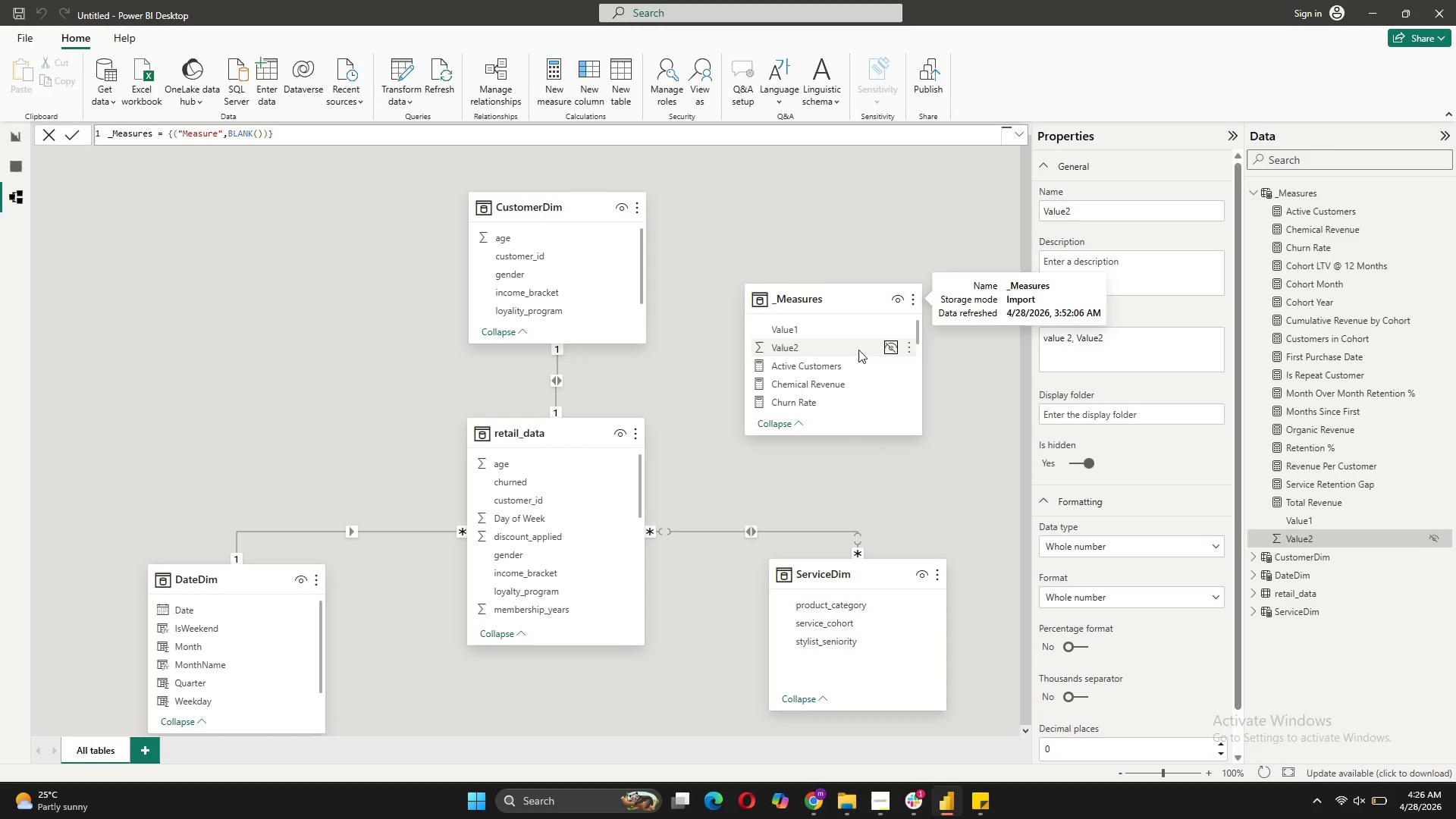 
left_click([892, 349])
 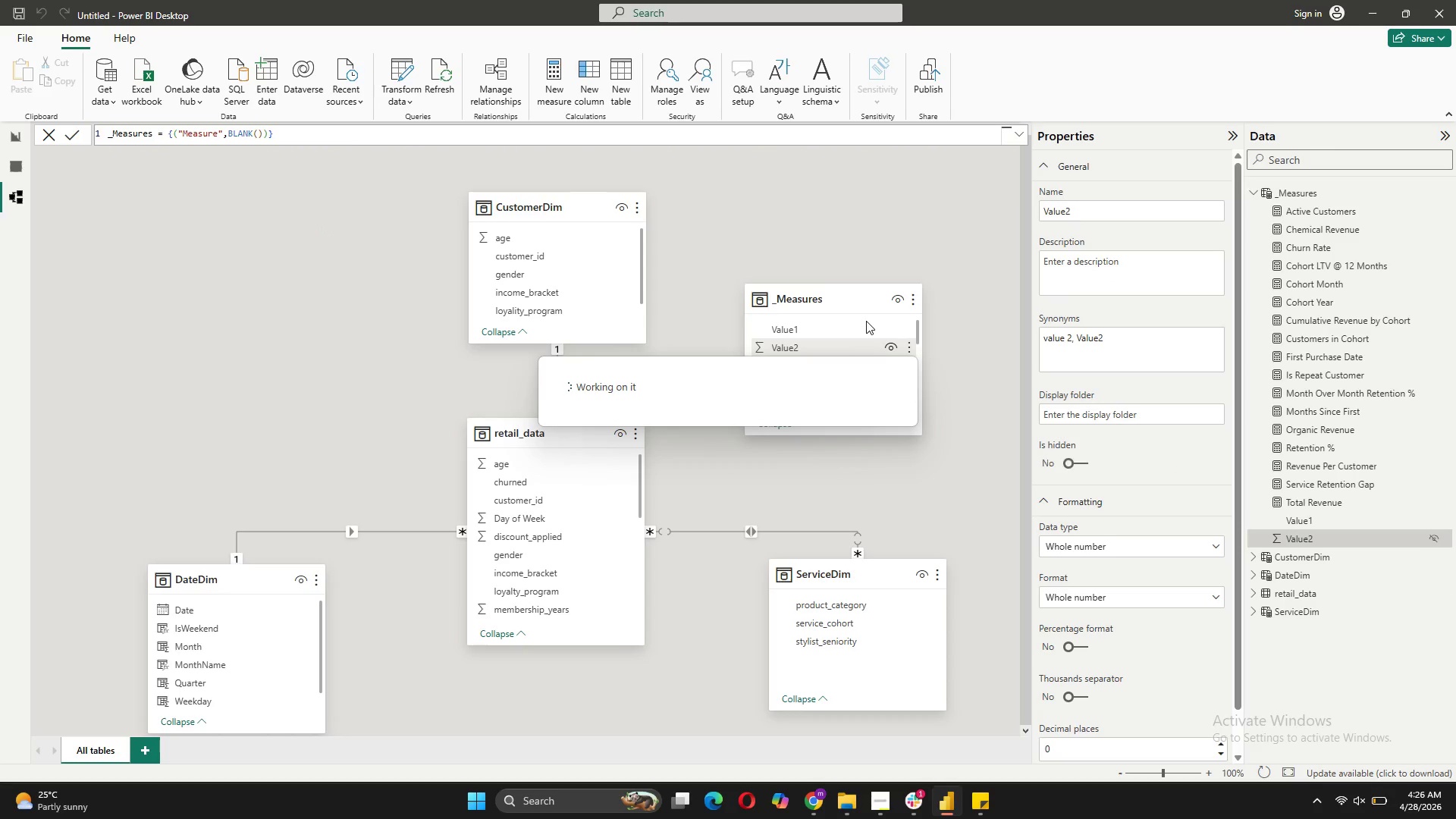 
left_click([867, 306])
 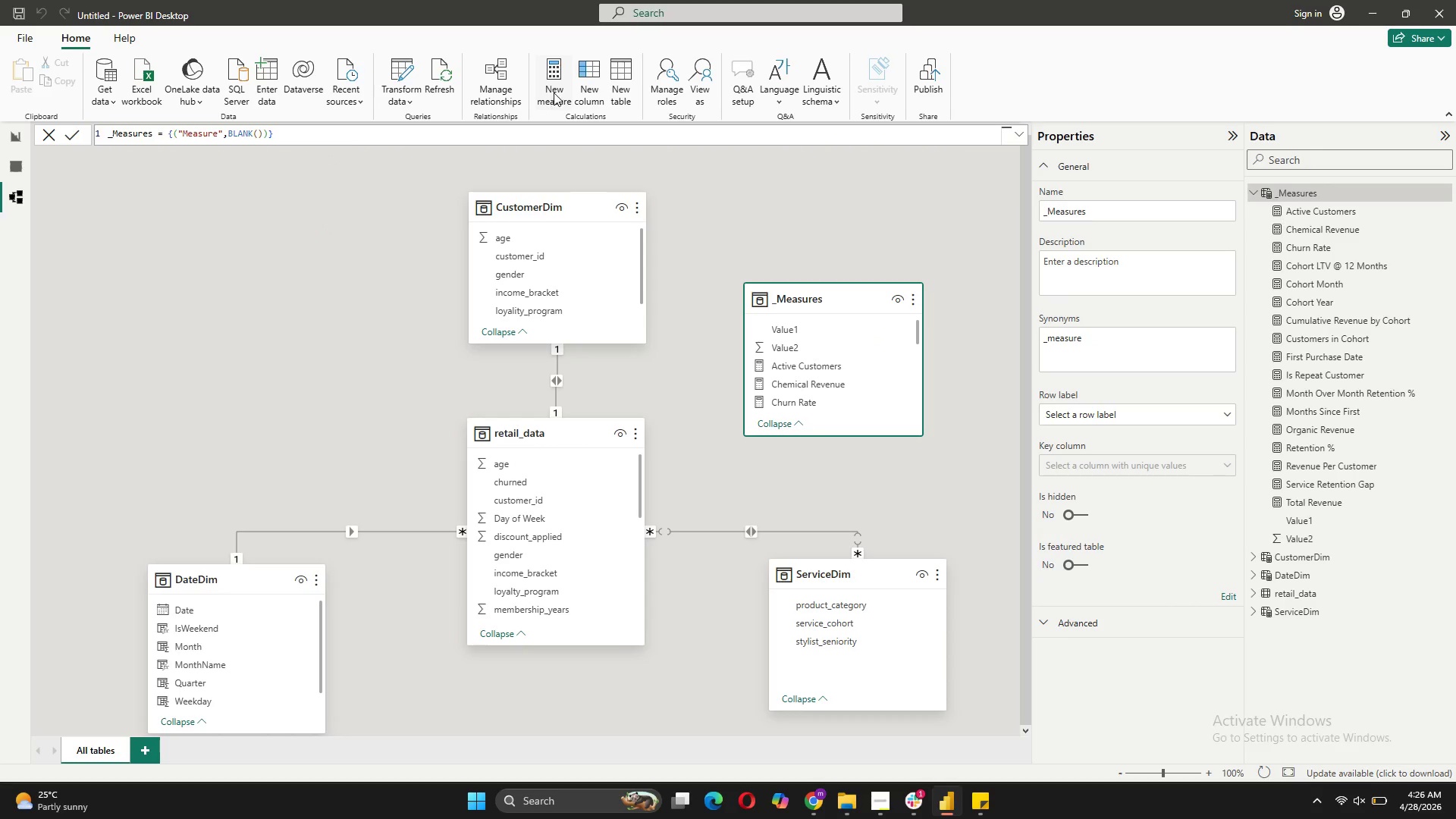 
left_click([554, 93])
 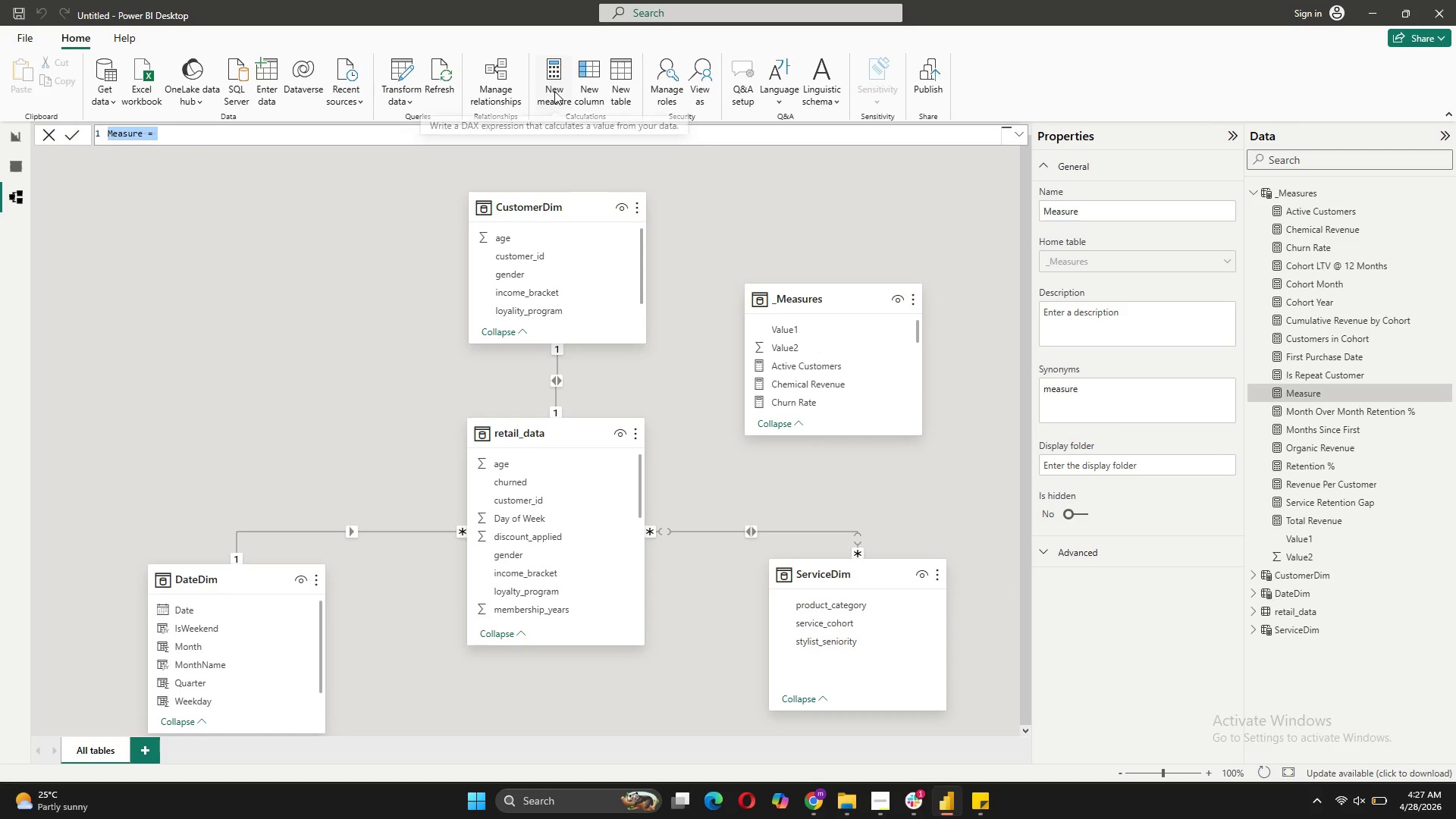 
type(High T)
key(Backspace)
type(Risk Ci)
key(Backspace)
type(ustomers = )
 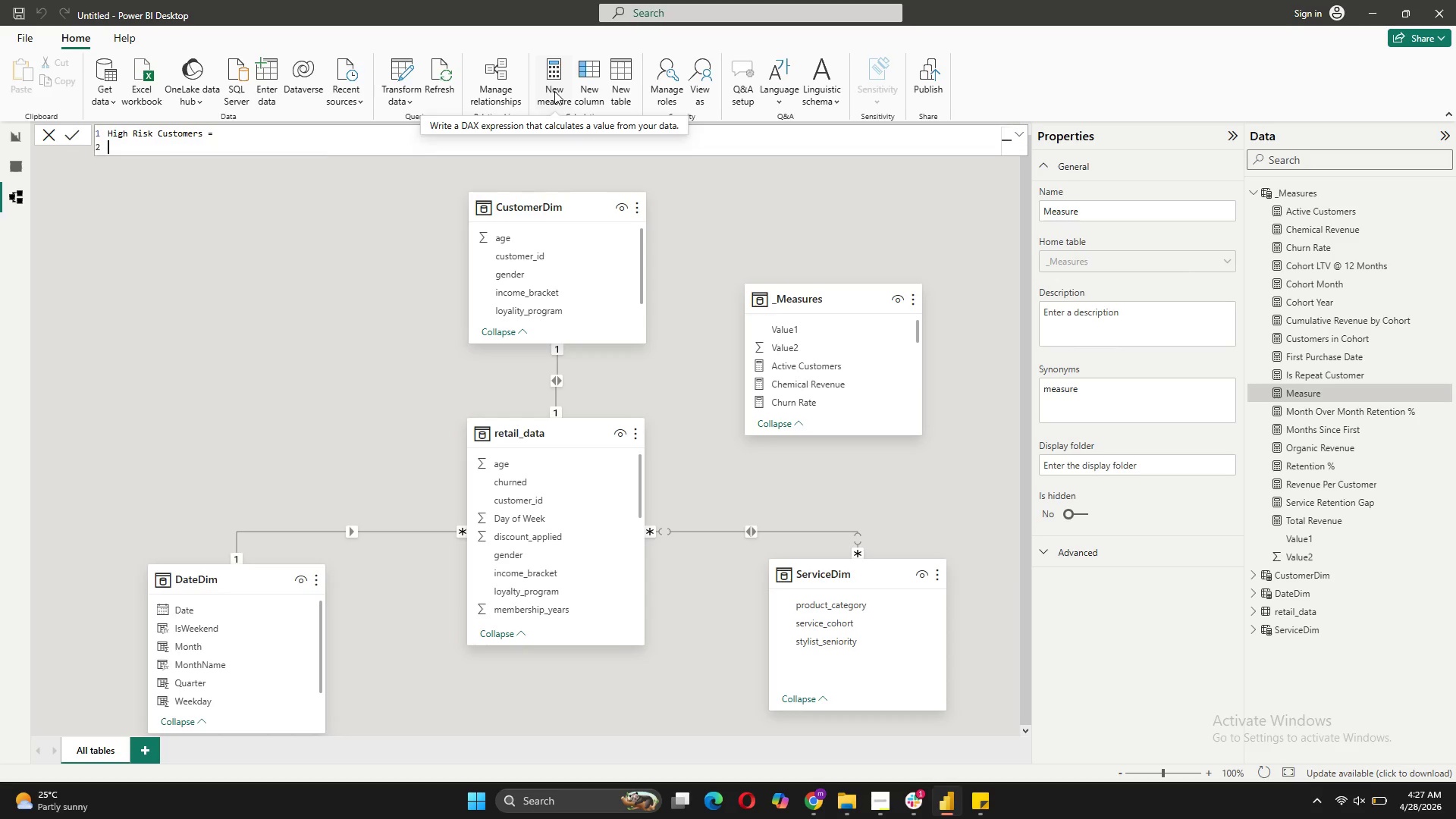 
key(Shift+Enter)
 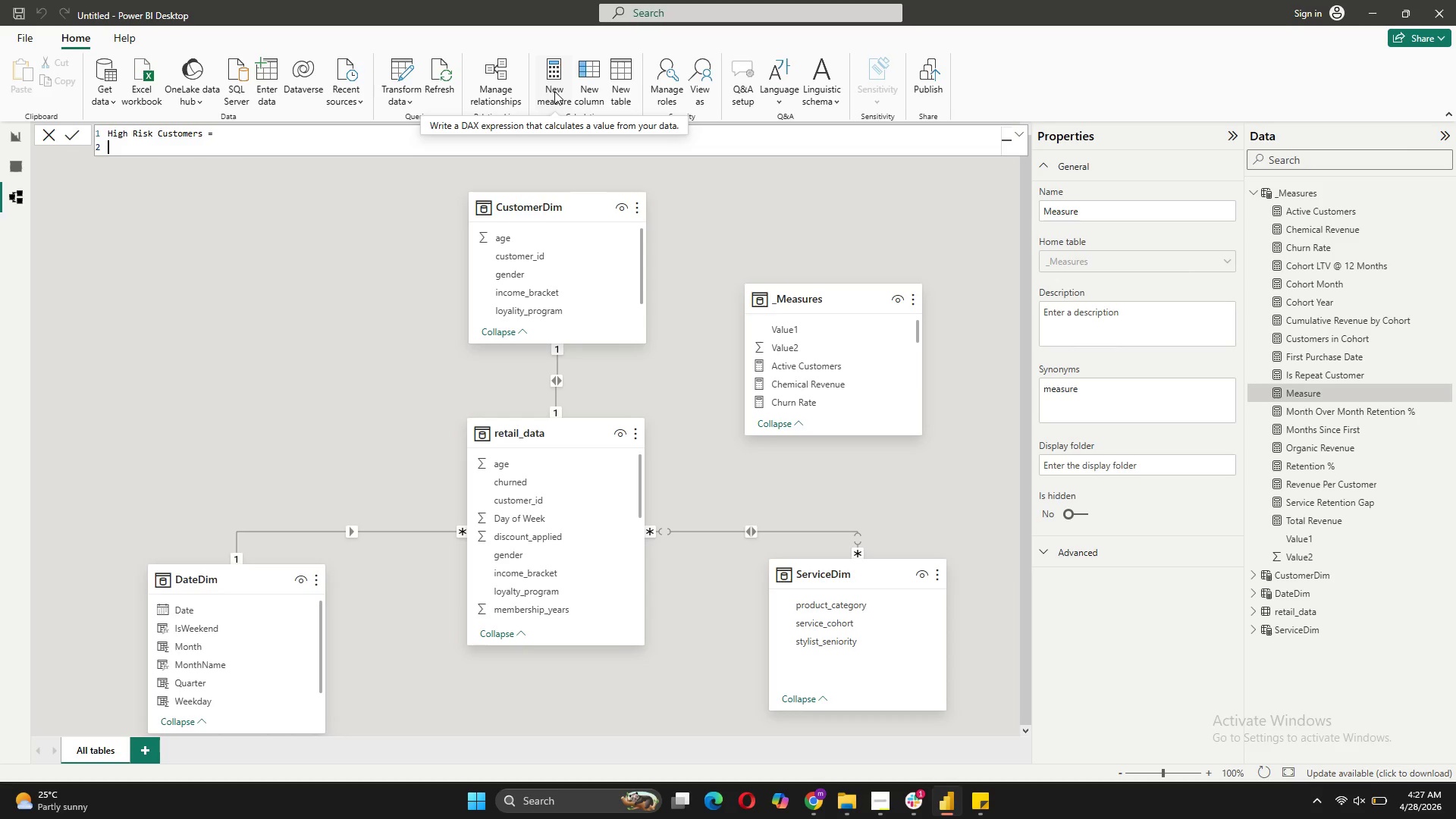 
type(CALCULATE = )
key(Backspace)
key(Backspace)
key(Backspace)
type(())
 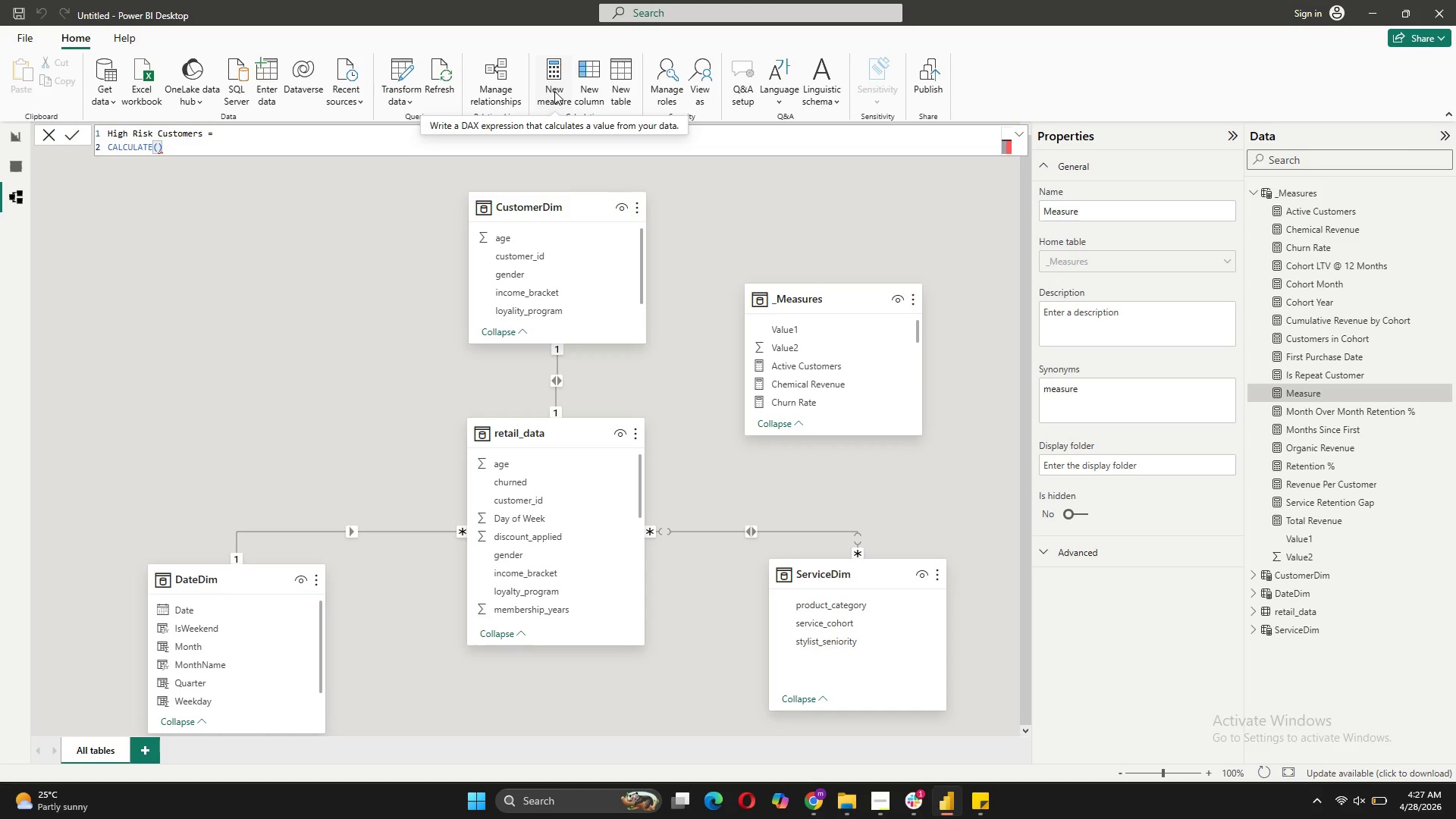 
key(ArrowLeft)
 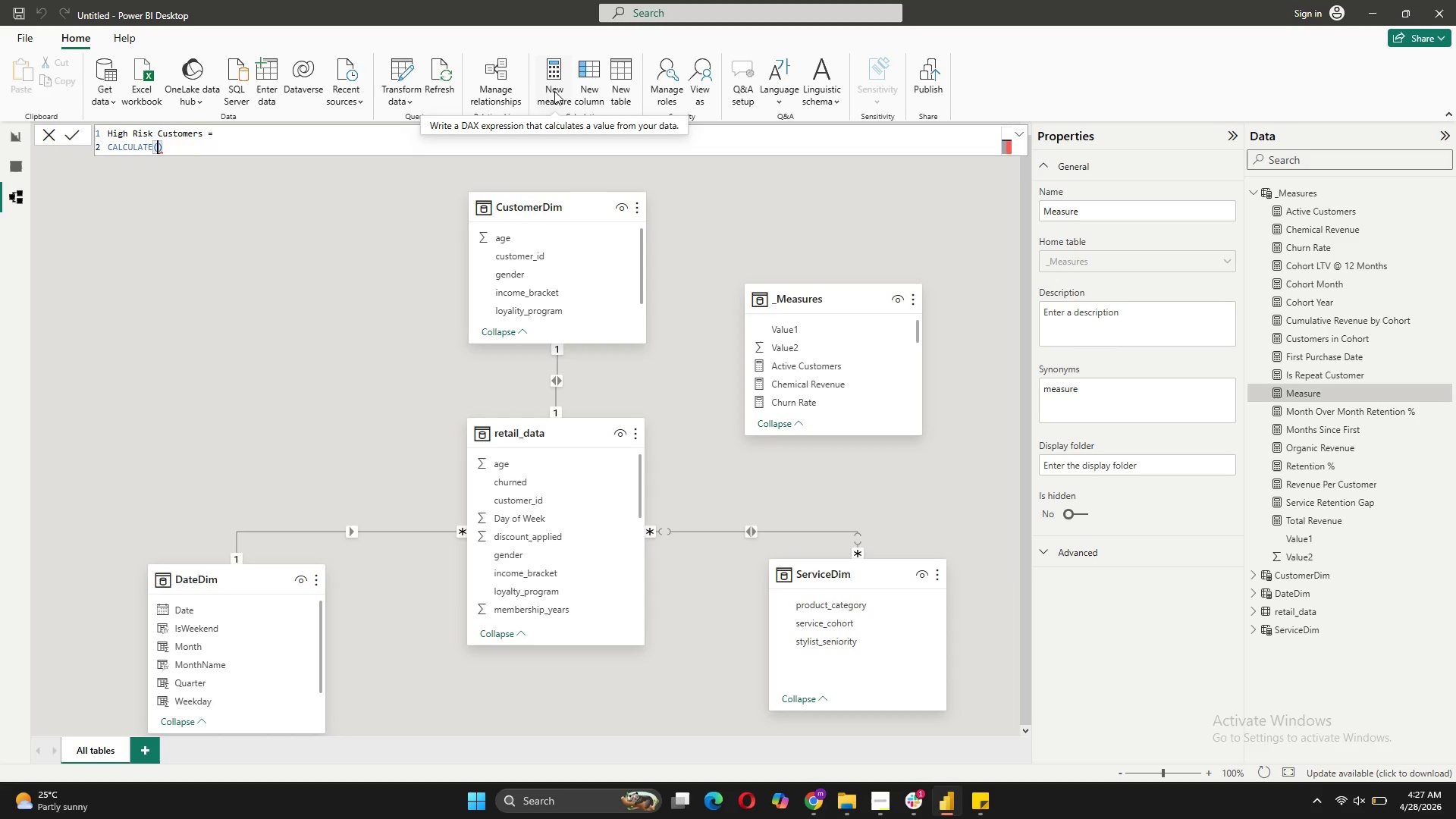 
key(Shift+ShiftRight)
 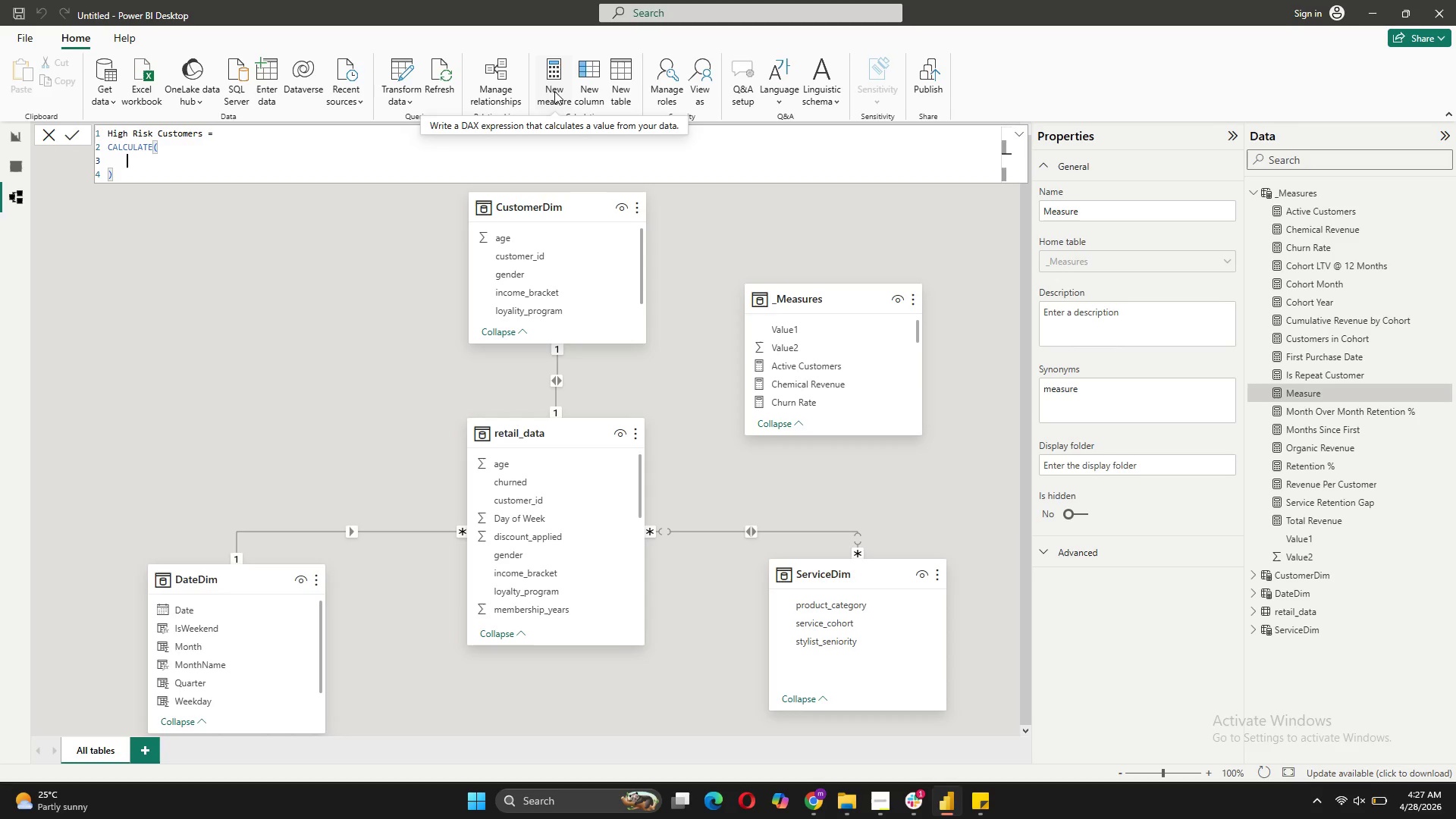 
key(Shift+Enter)
 